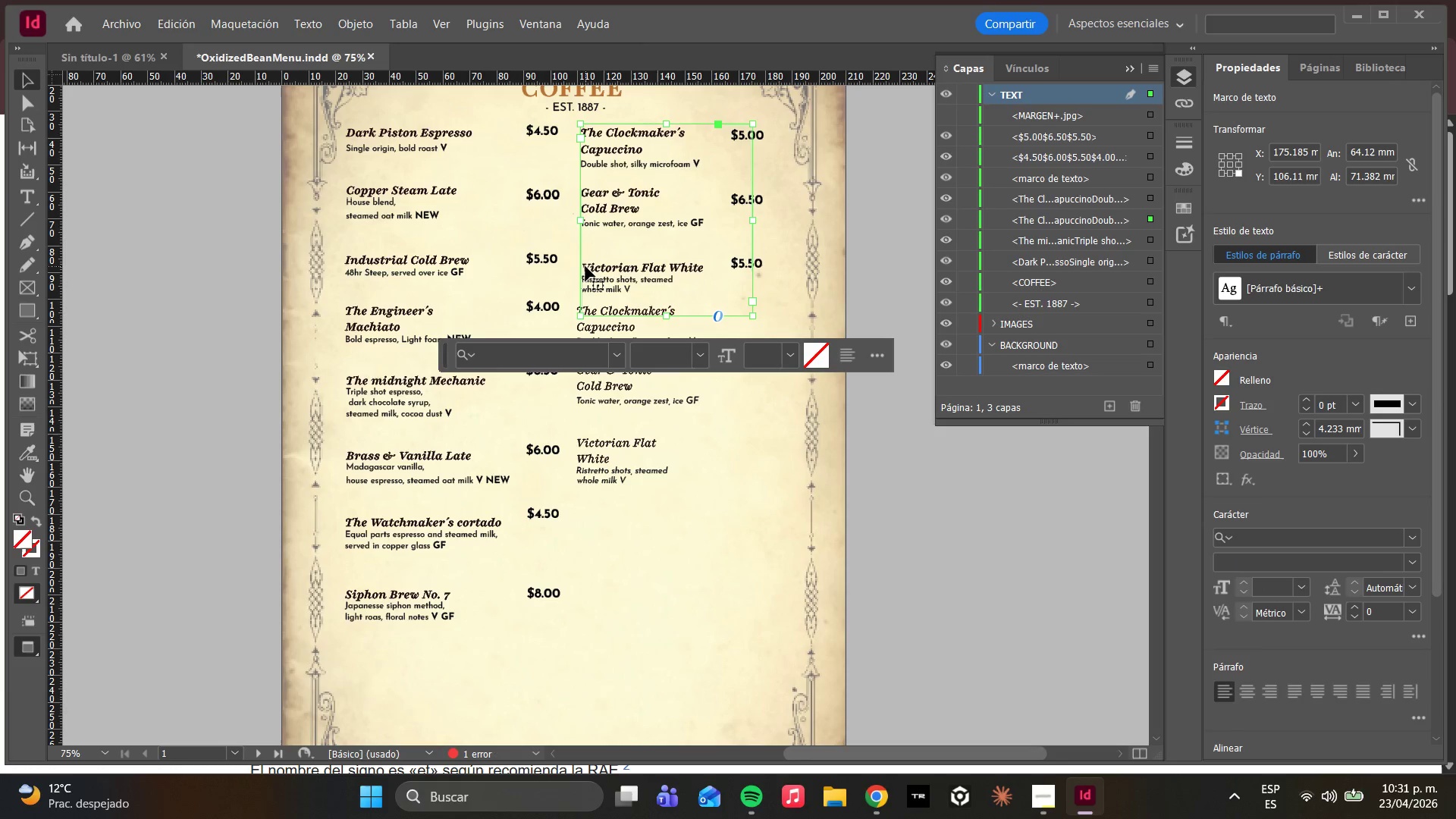 
key(Backspace)
 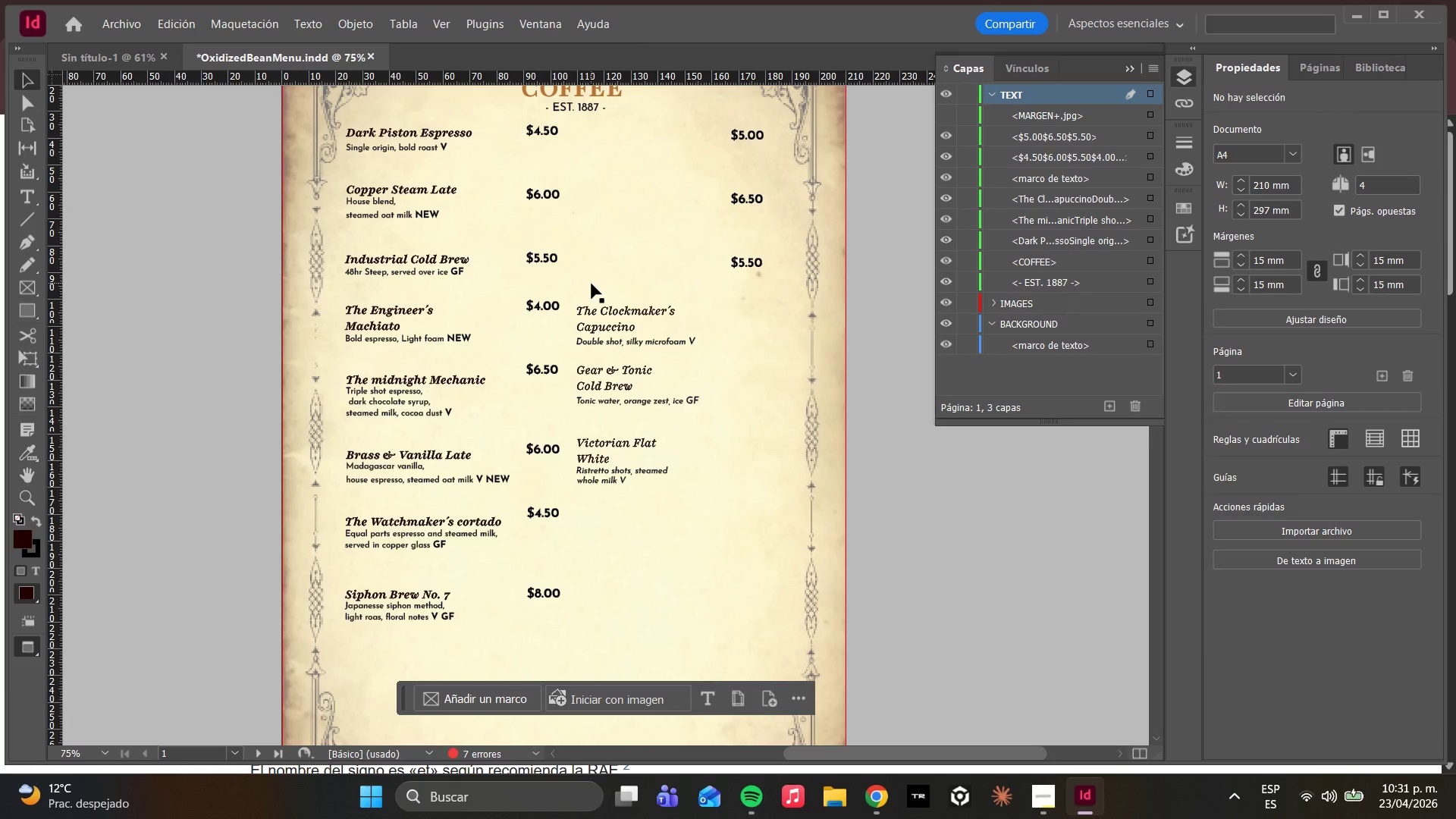 
key(Control+ControlLeft)
 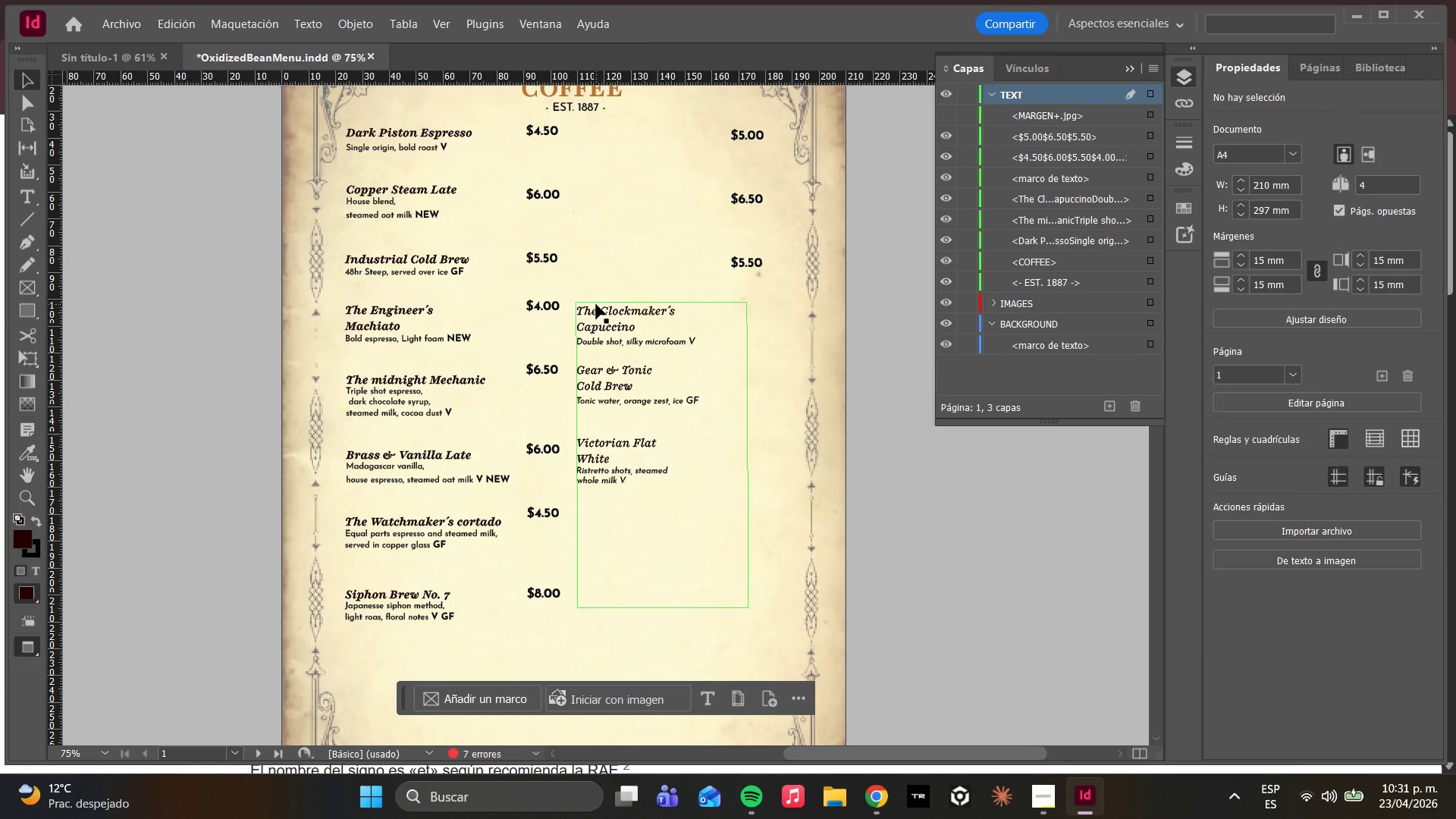 
key(Control+Z)
 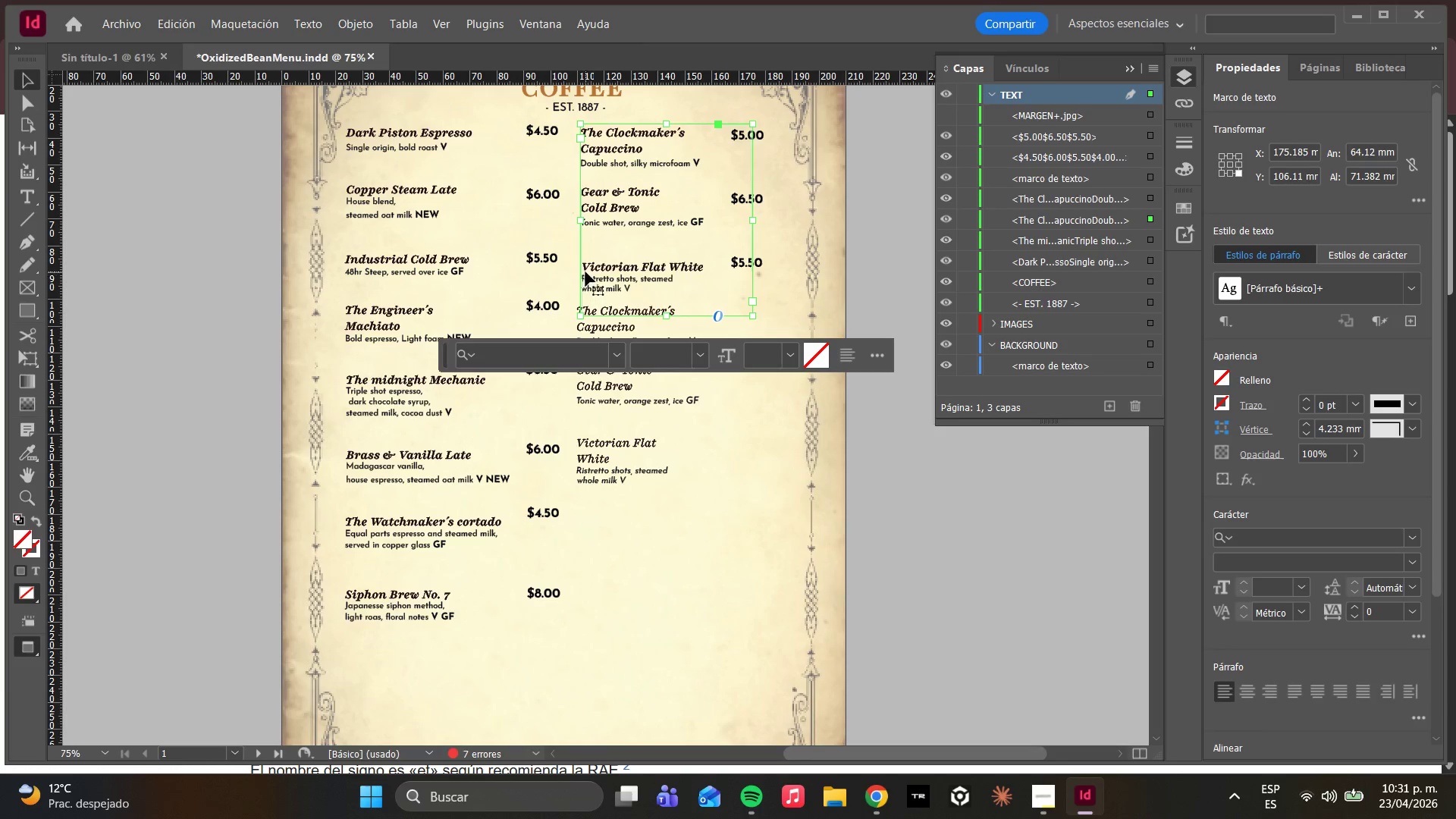 
double_click([587, 271])
 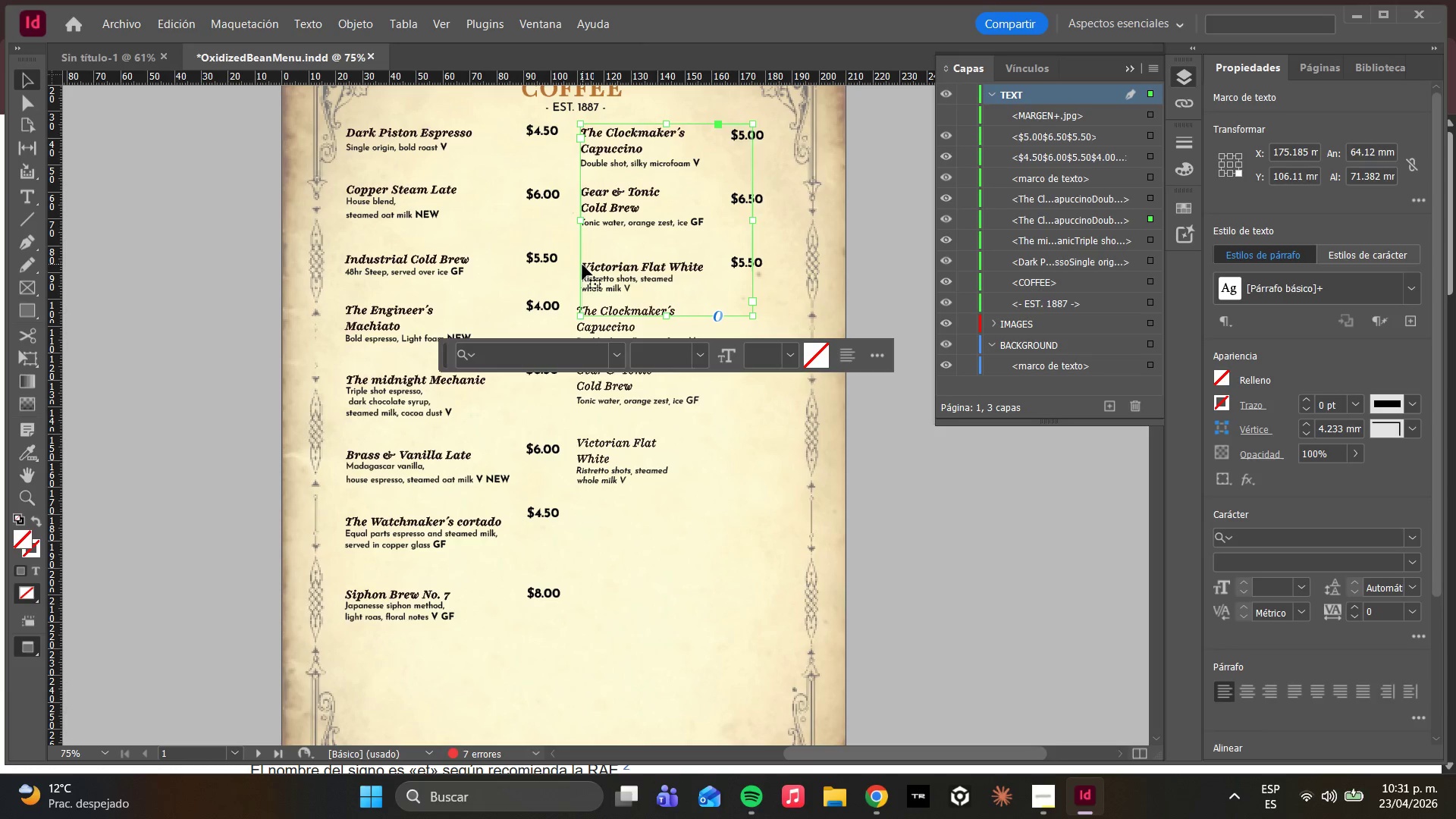 
double_click([582, 265])
 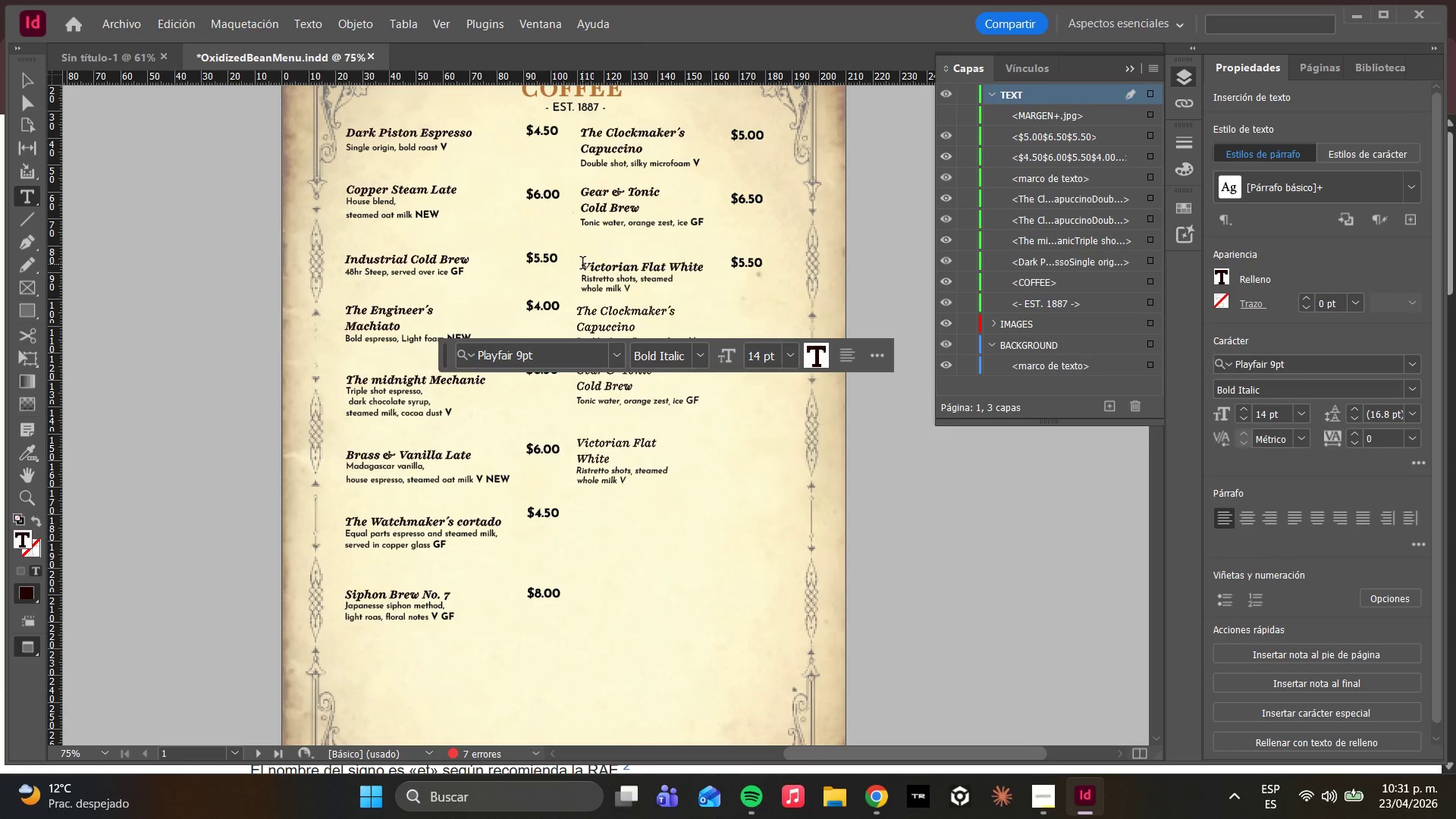 
key(Backspace)
 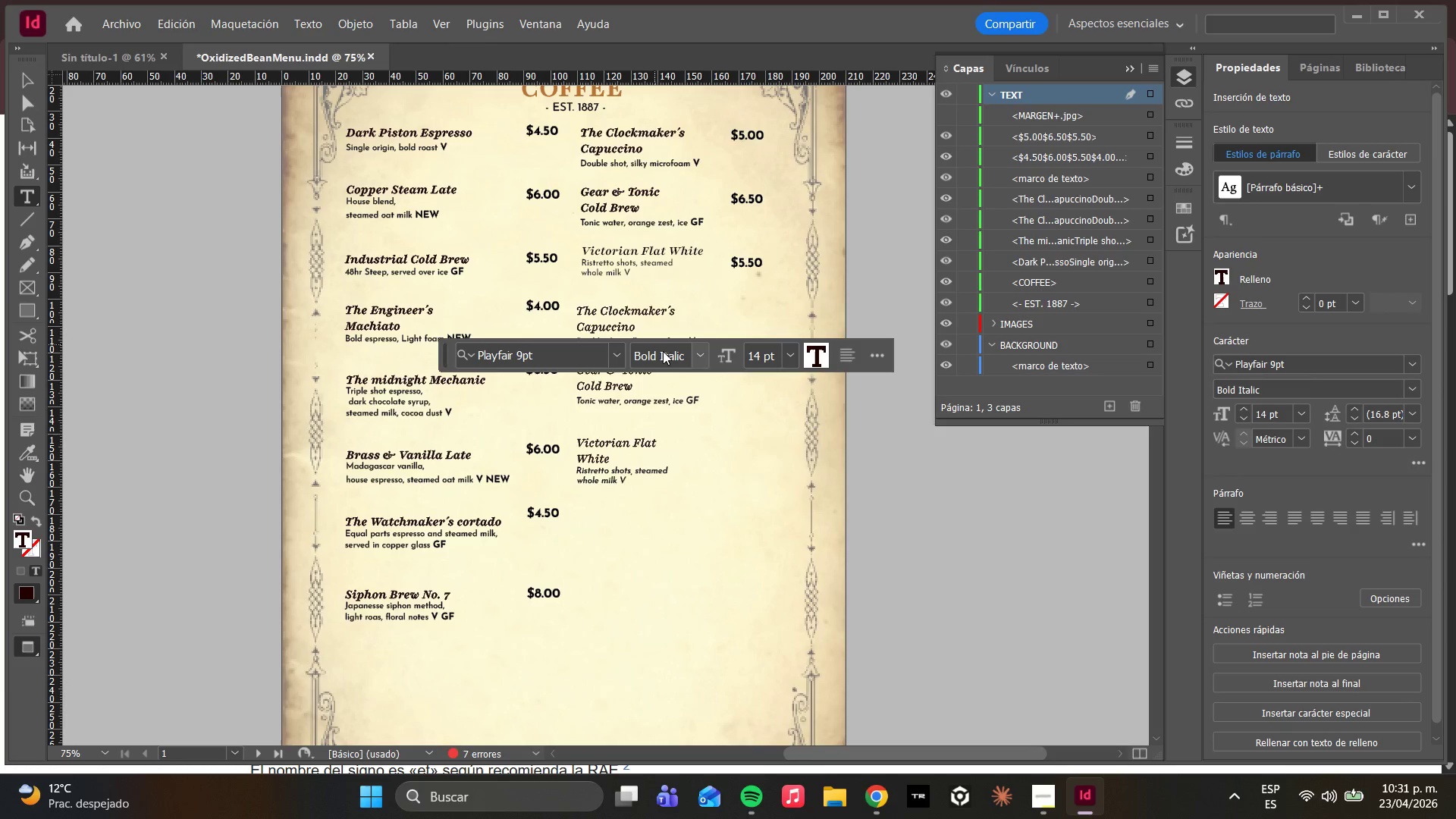 
left_click([711, 512])
 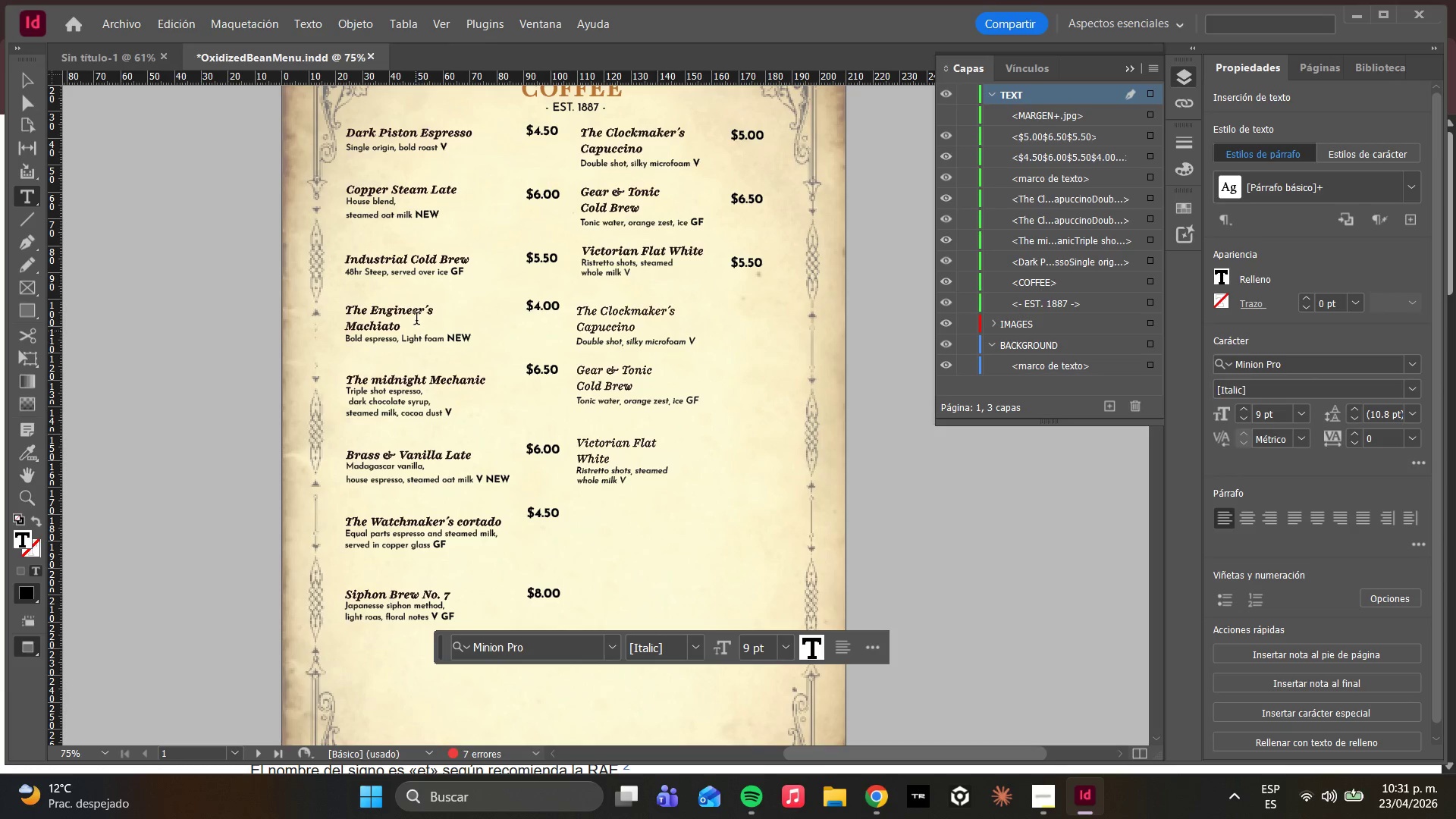 
left_click([352, 258])
 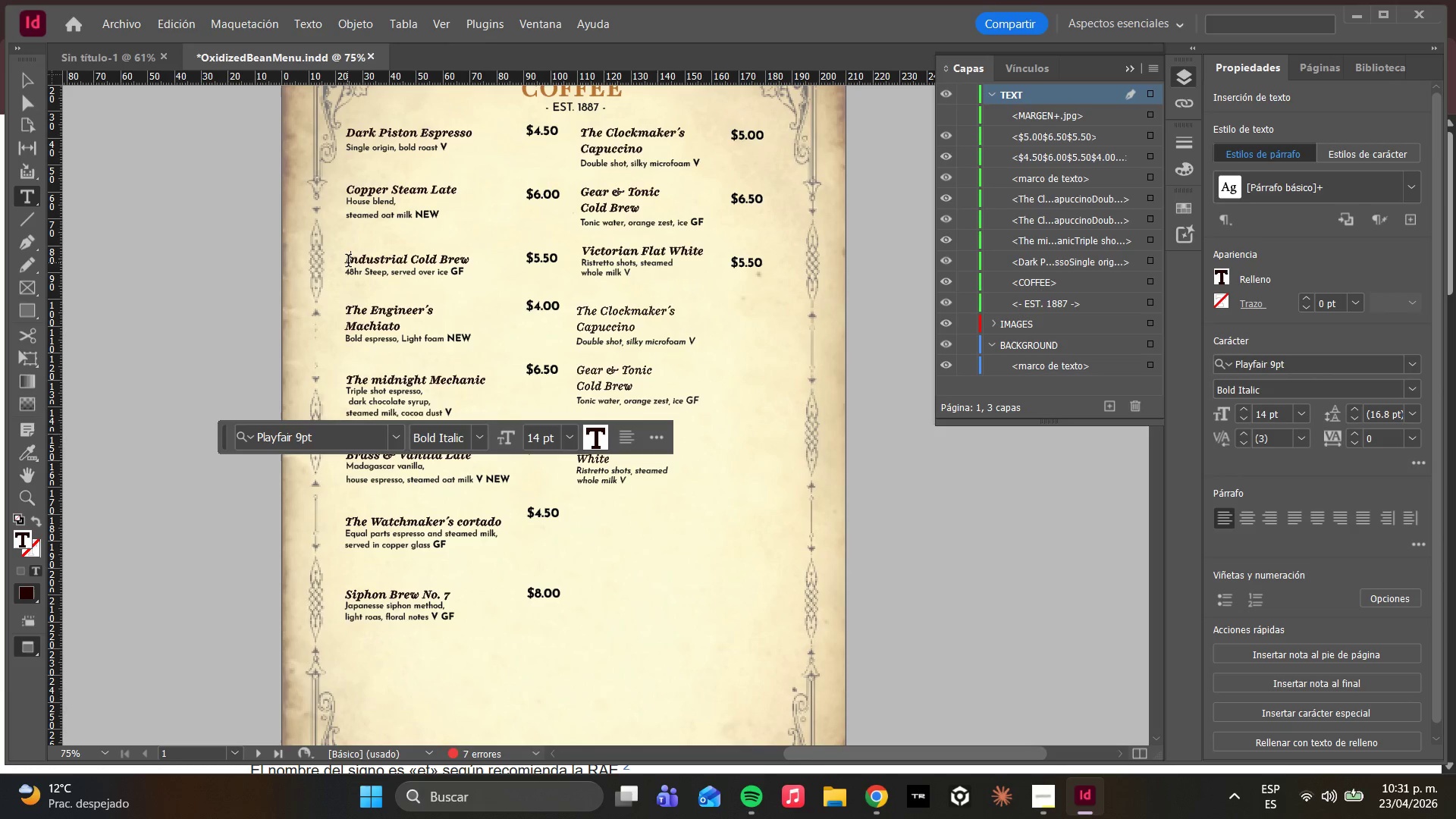 
left_click([345, 262])
 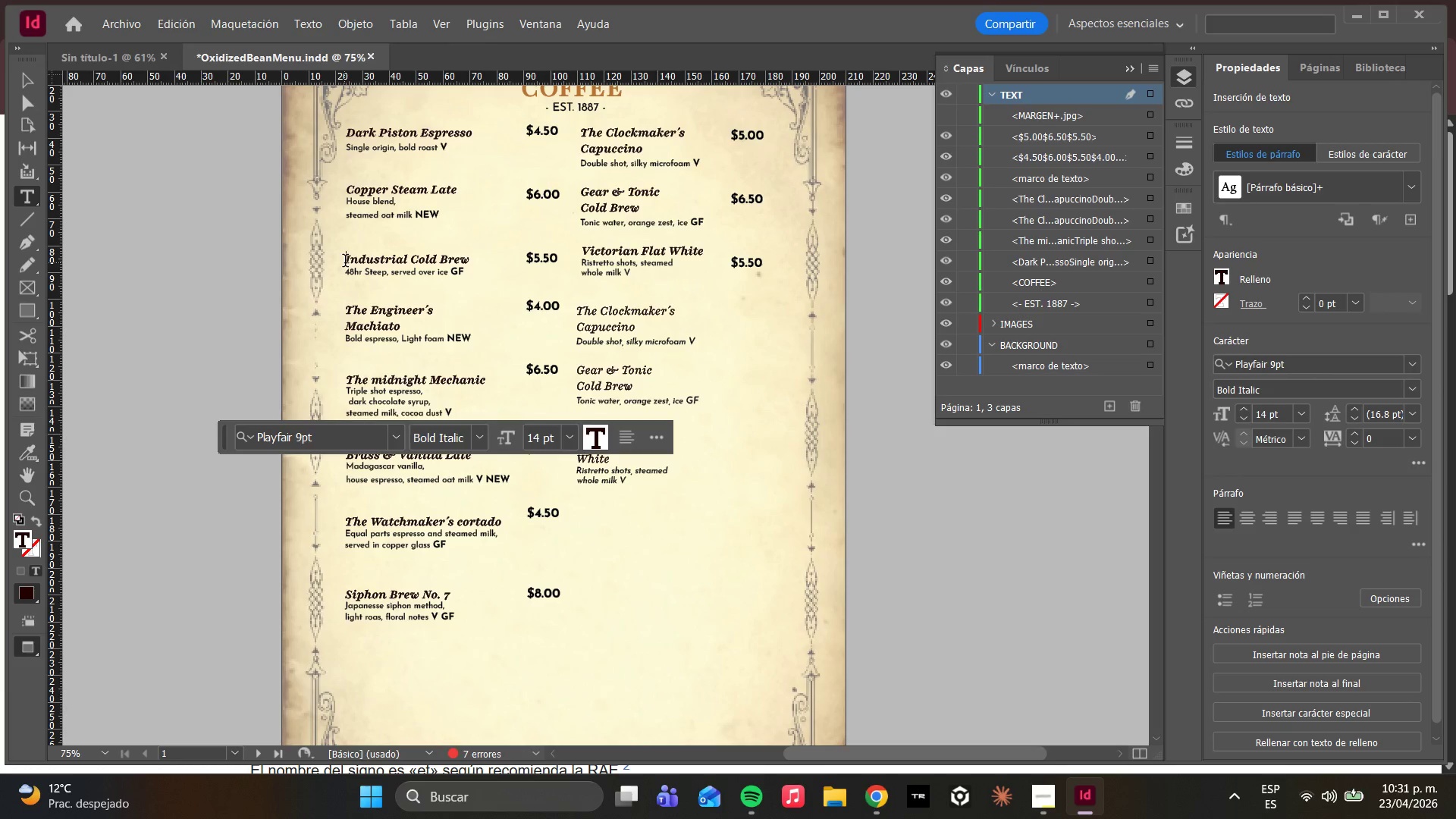 
key(Backspace)
 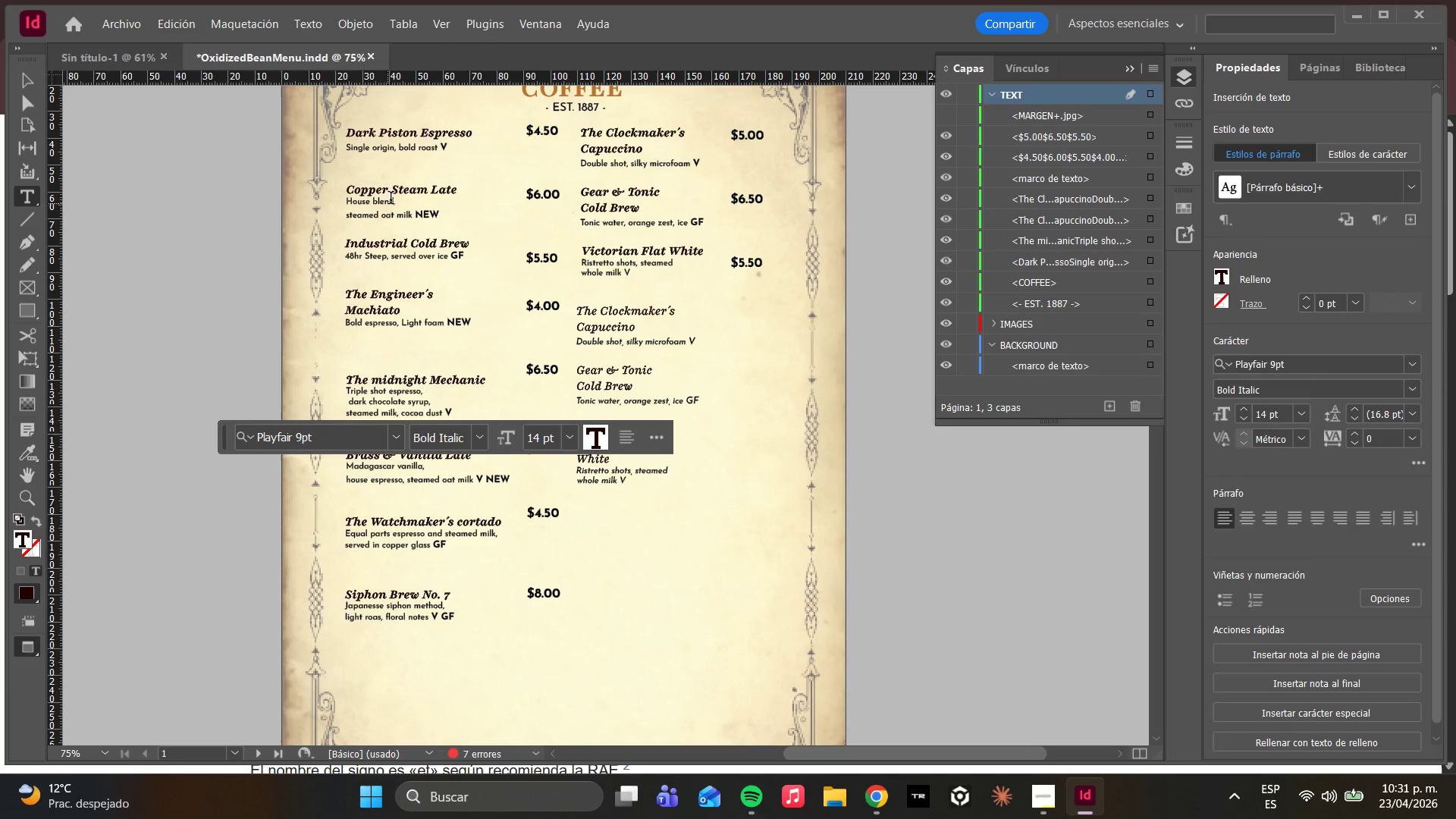 
wait(7.02)
 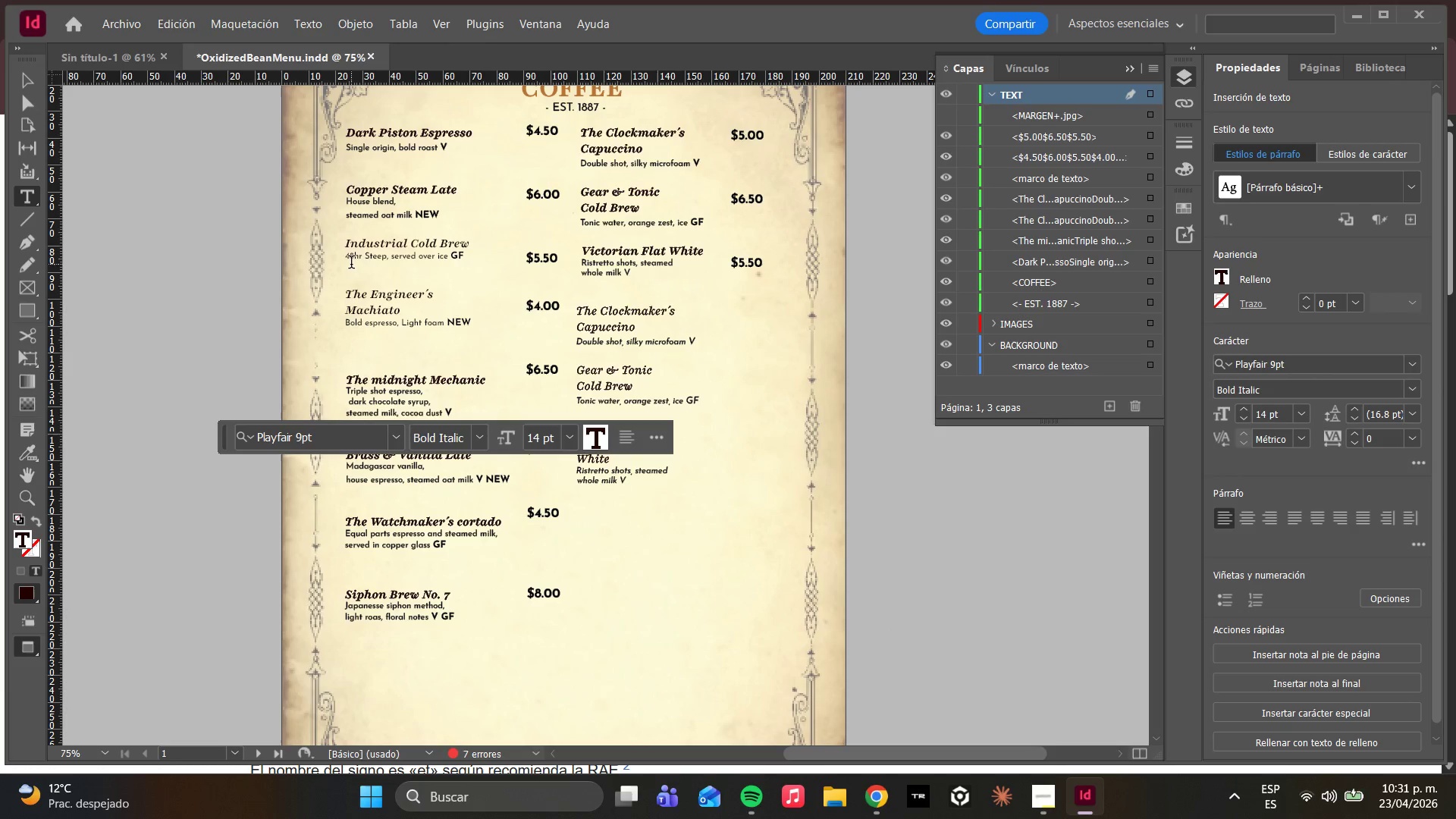 
left_click([430, 196])
 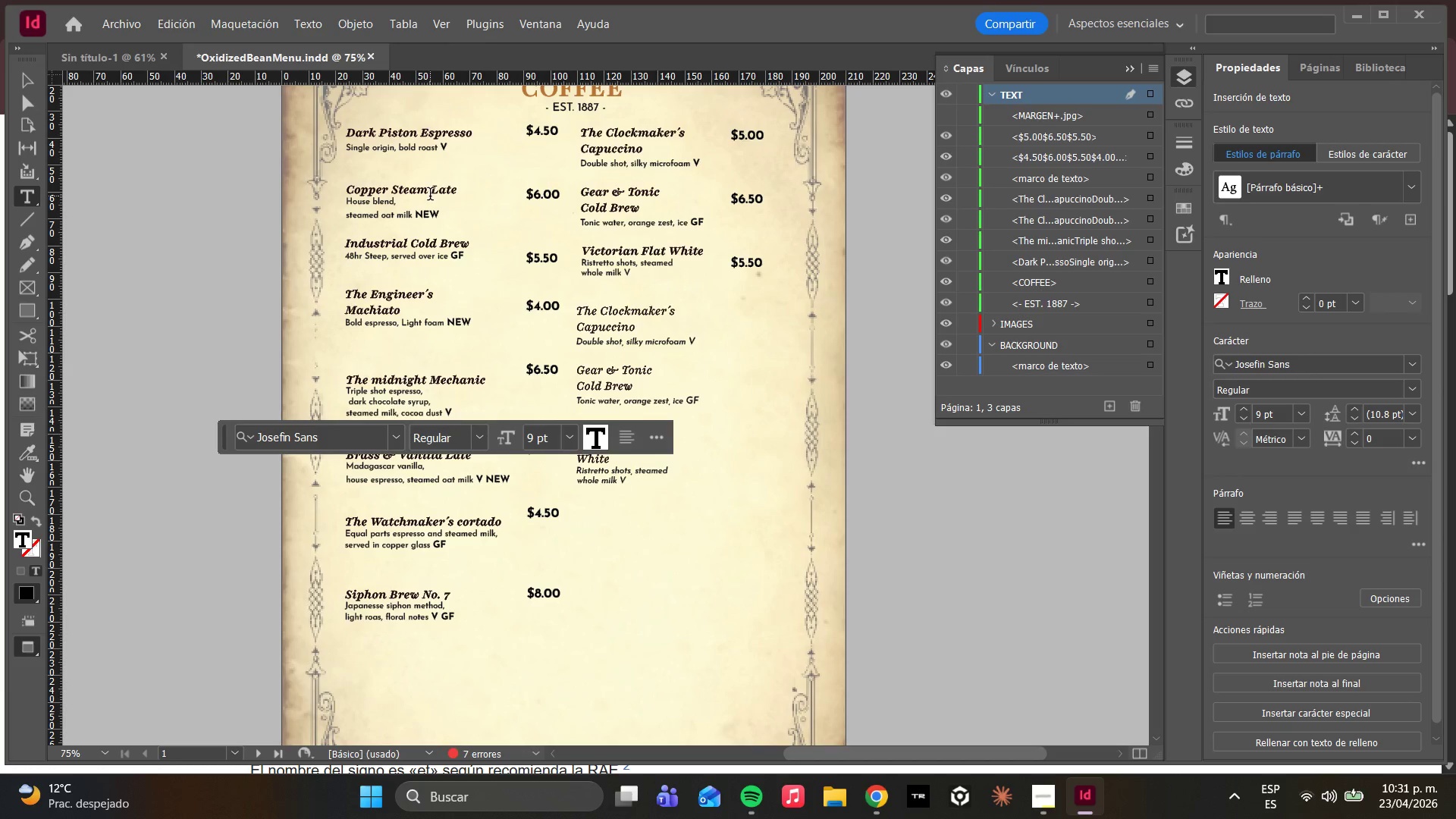 
left_click([427, 190])
 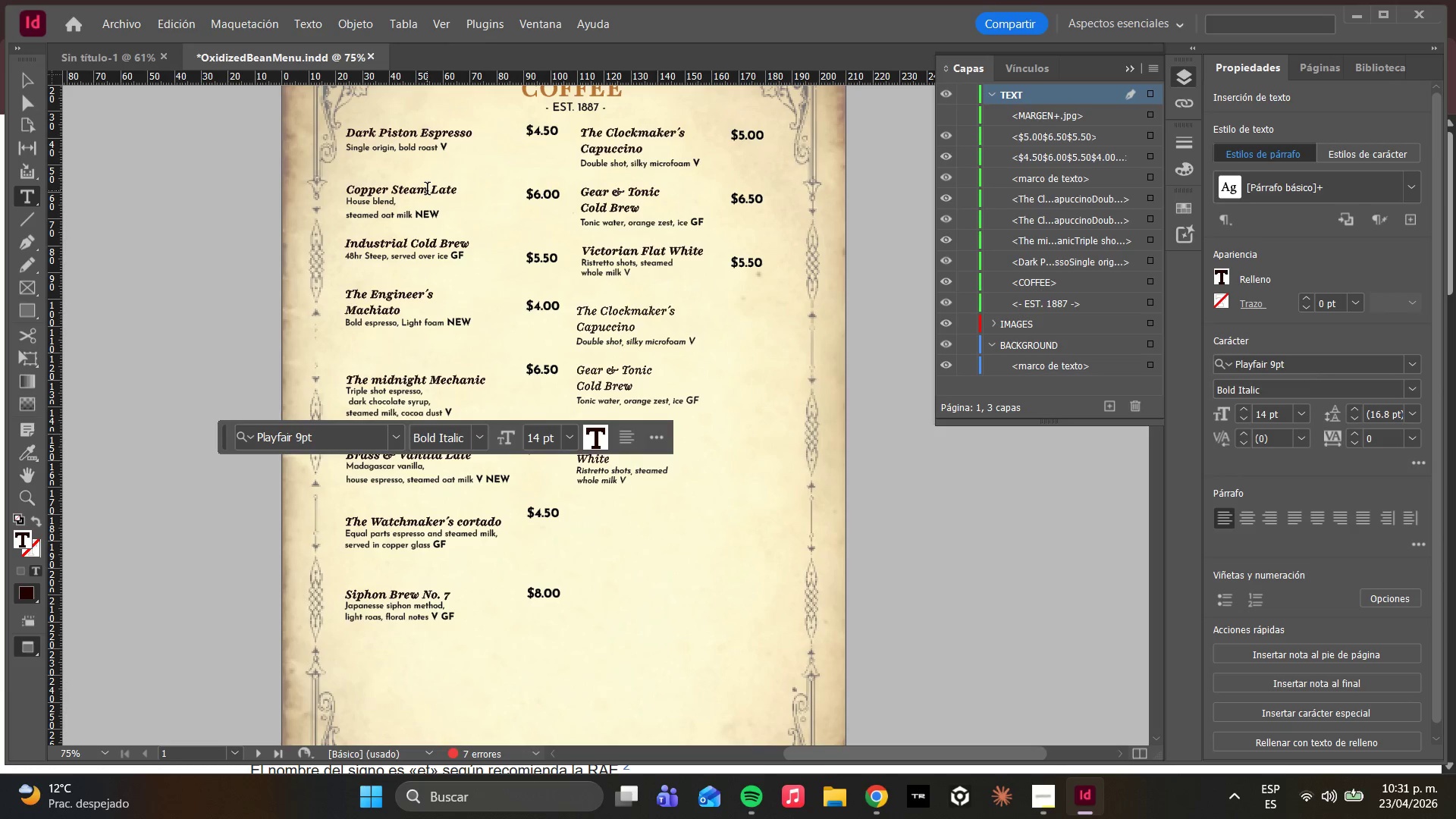 
key(Enter)
 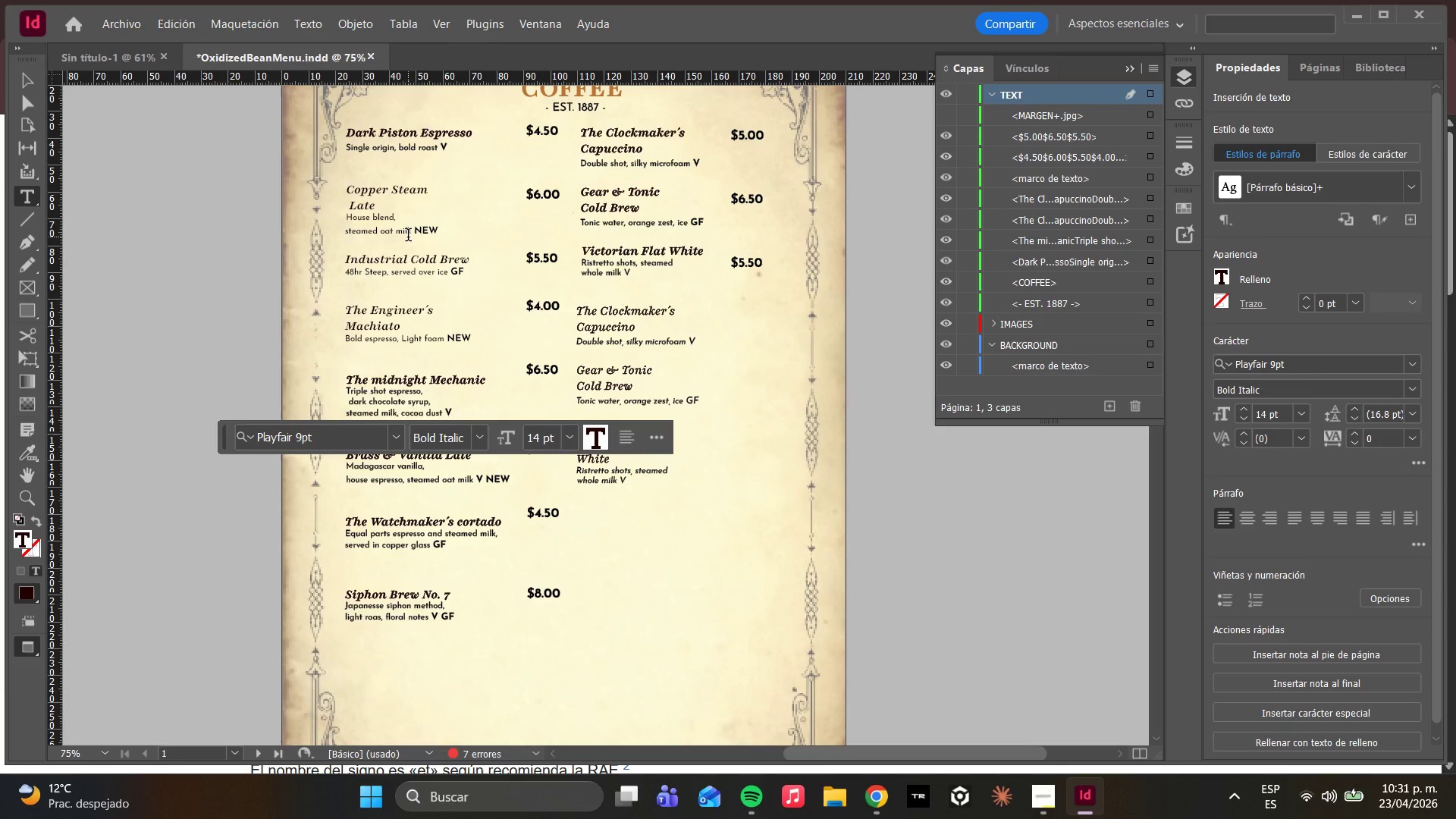 
left_click([399, 248])
 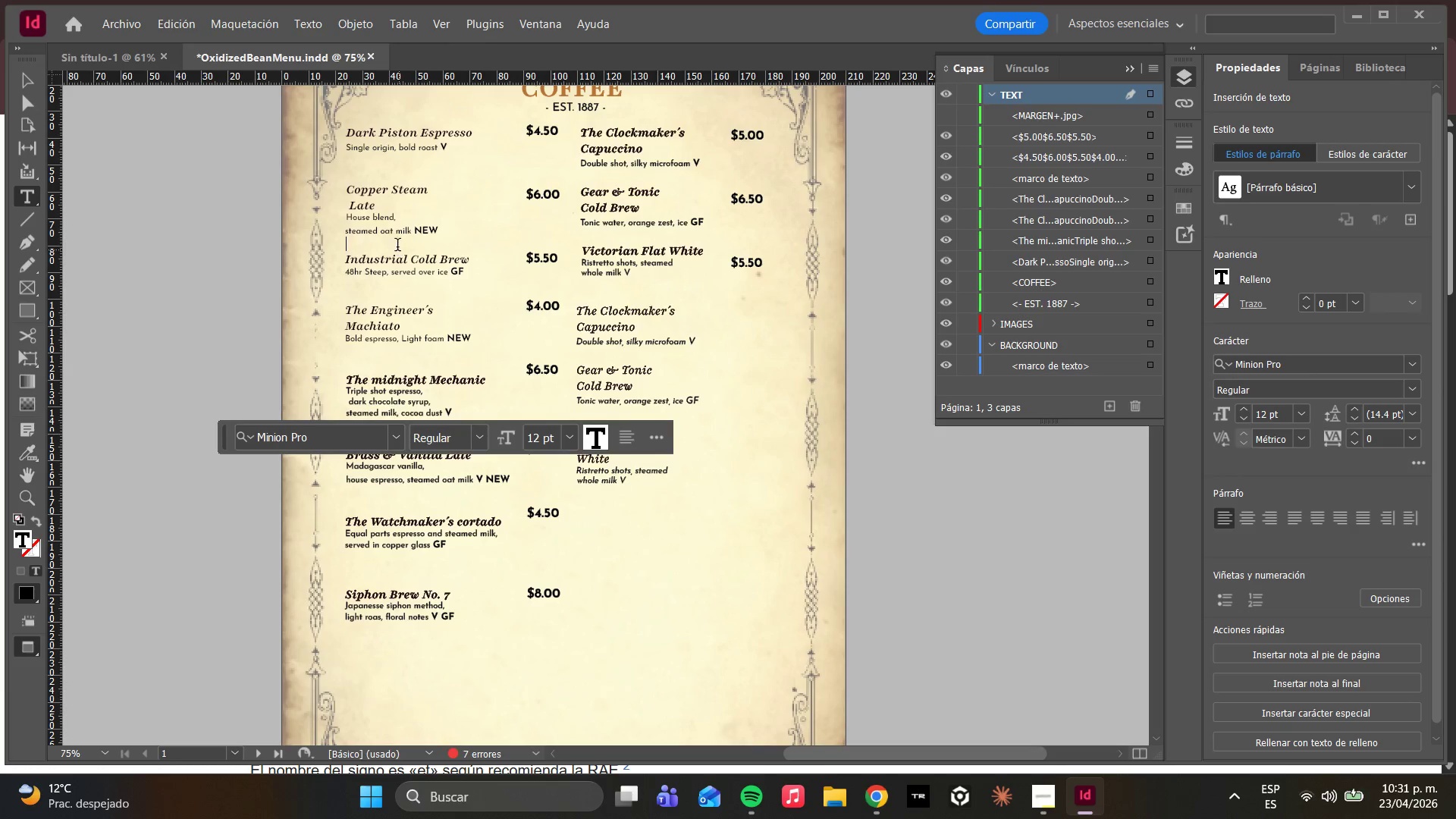 
key(Enter)
 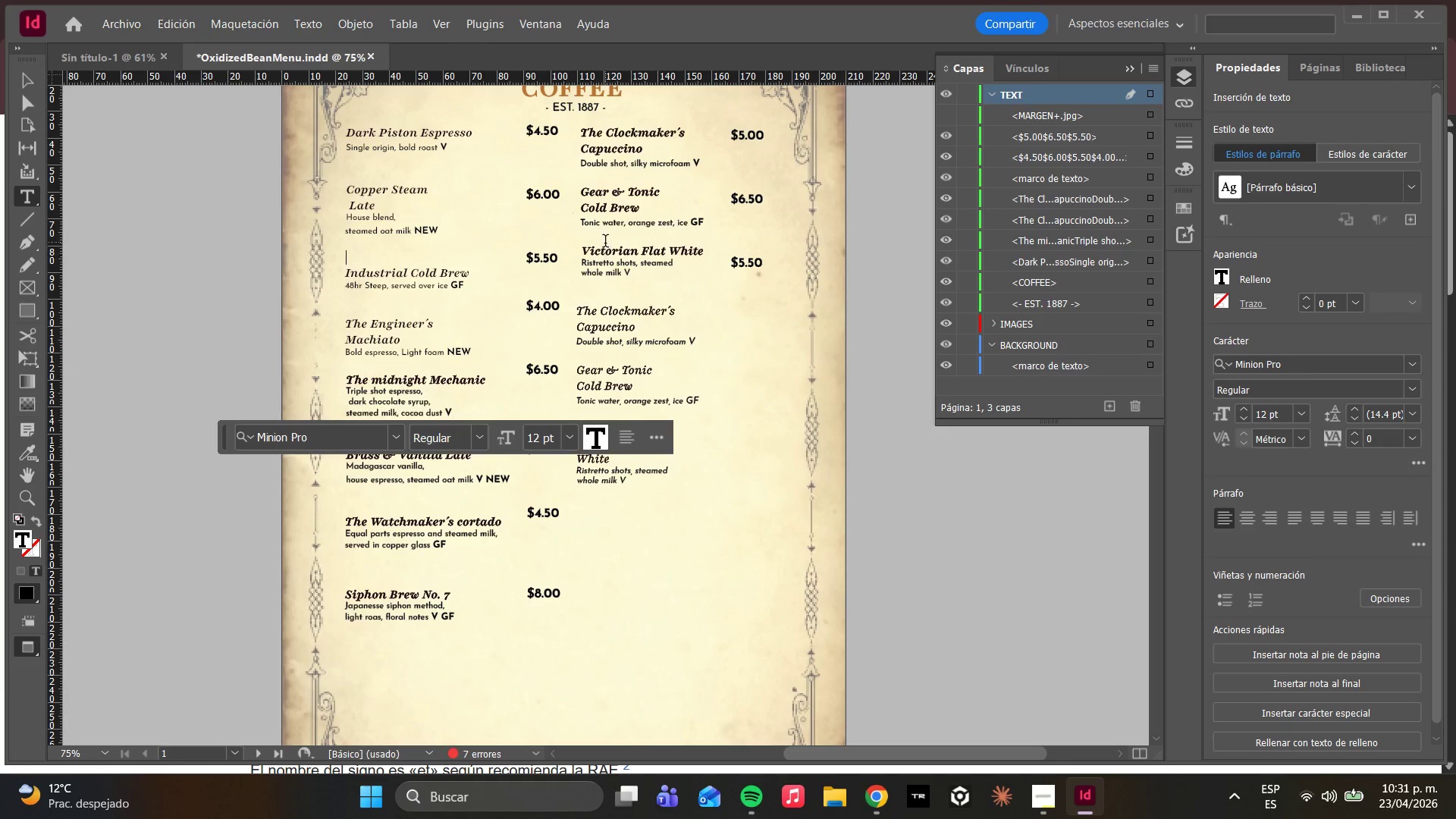 
left_click([599, 240])
 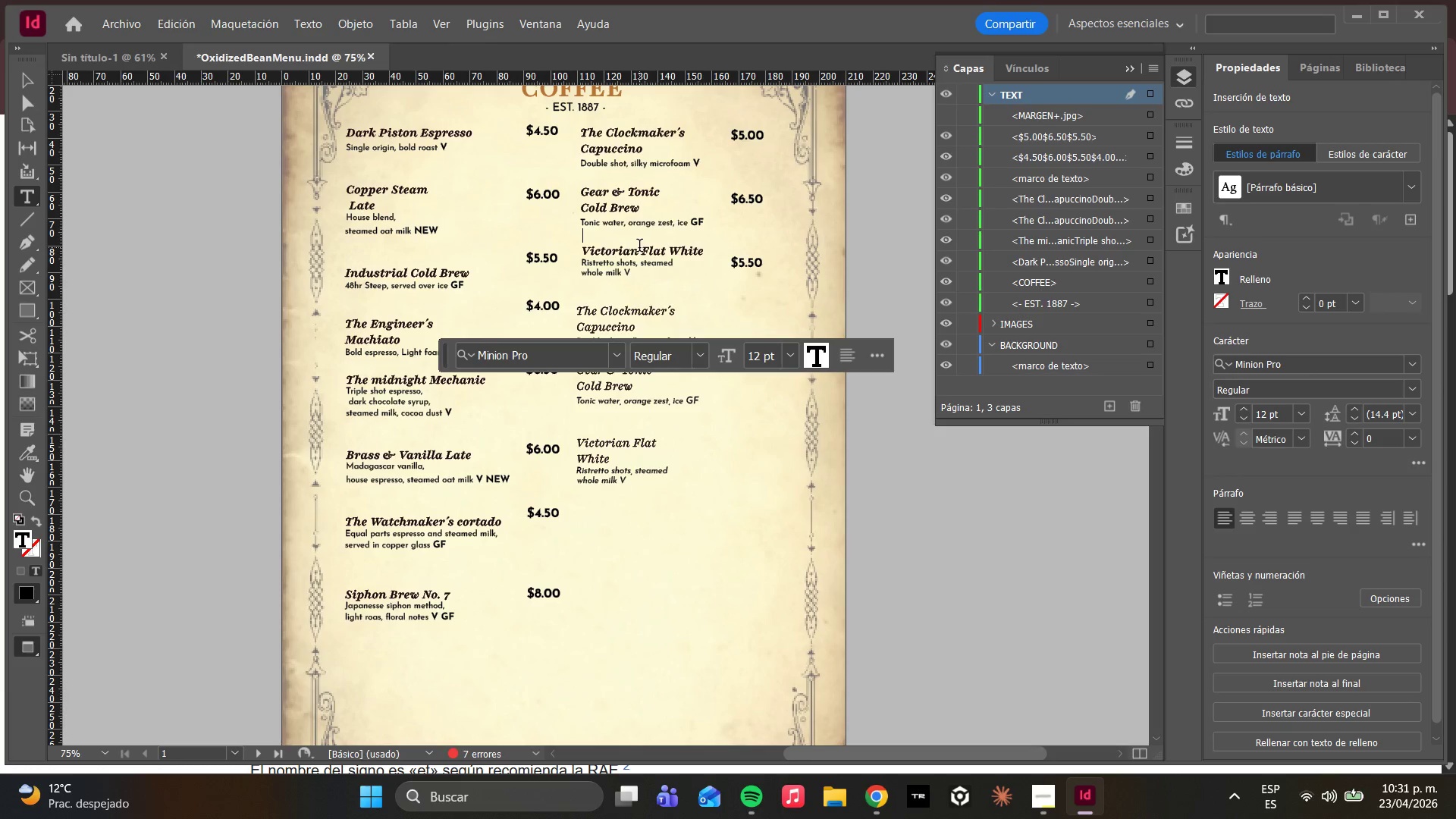 
key(Enter)
 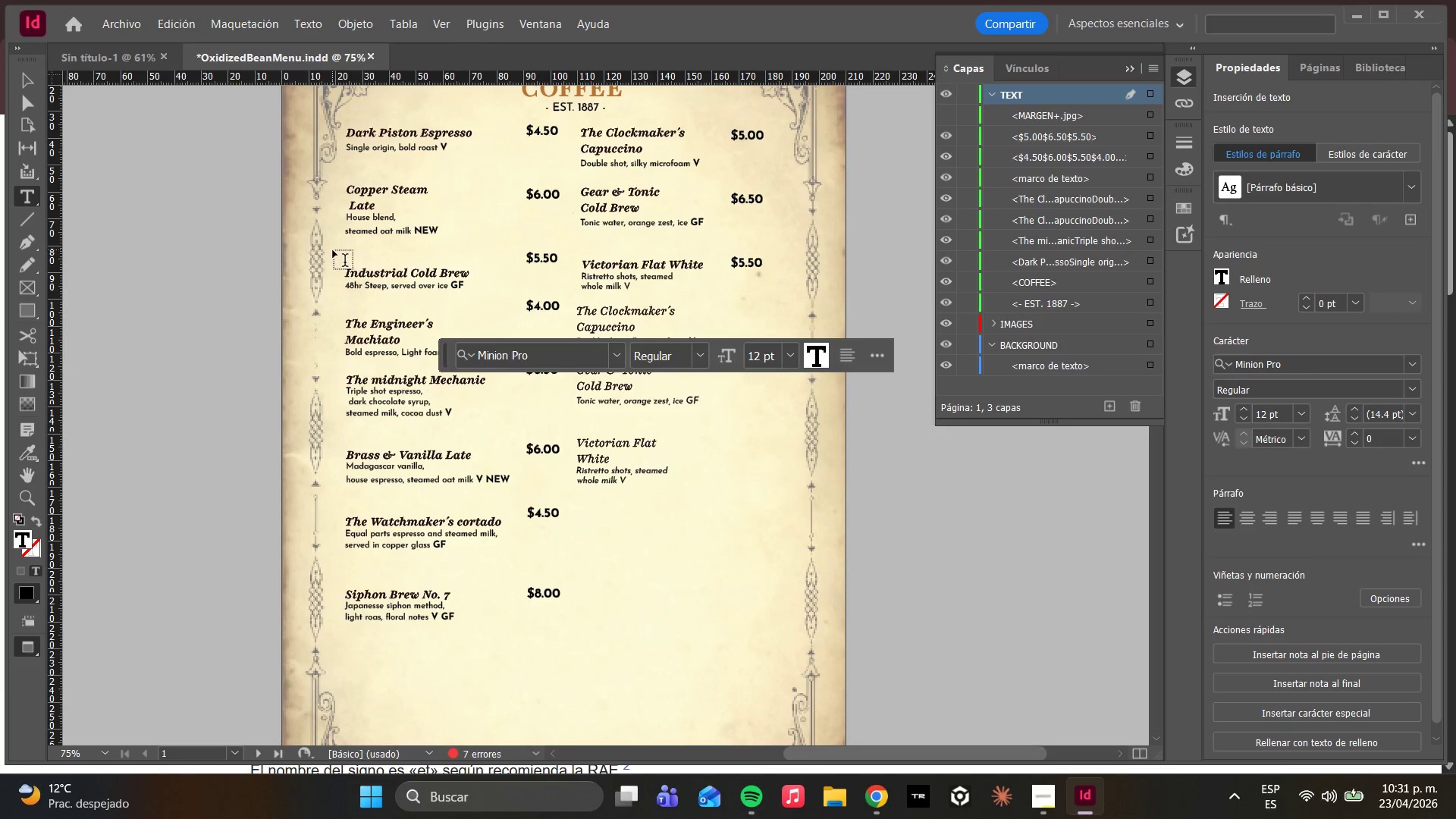 
wait(6.3)
 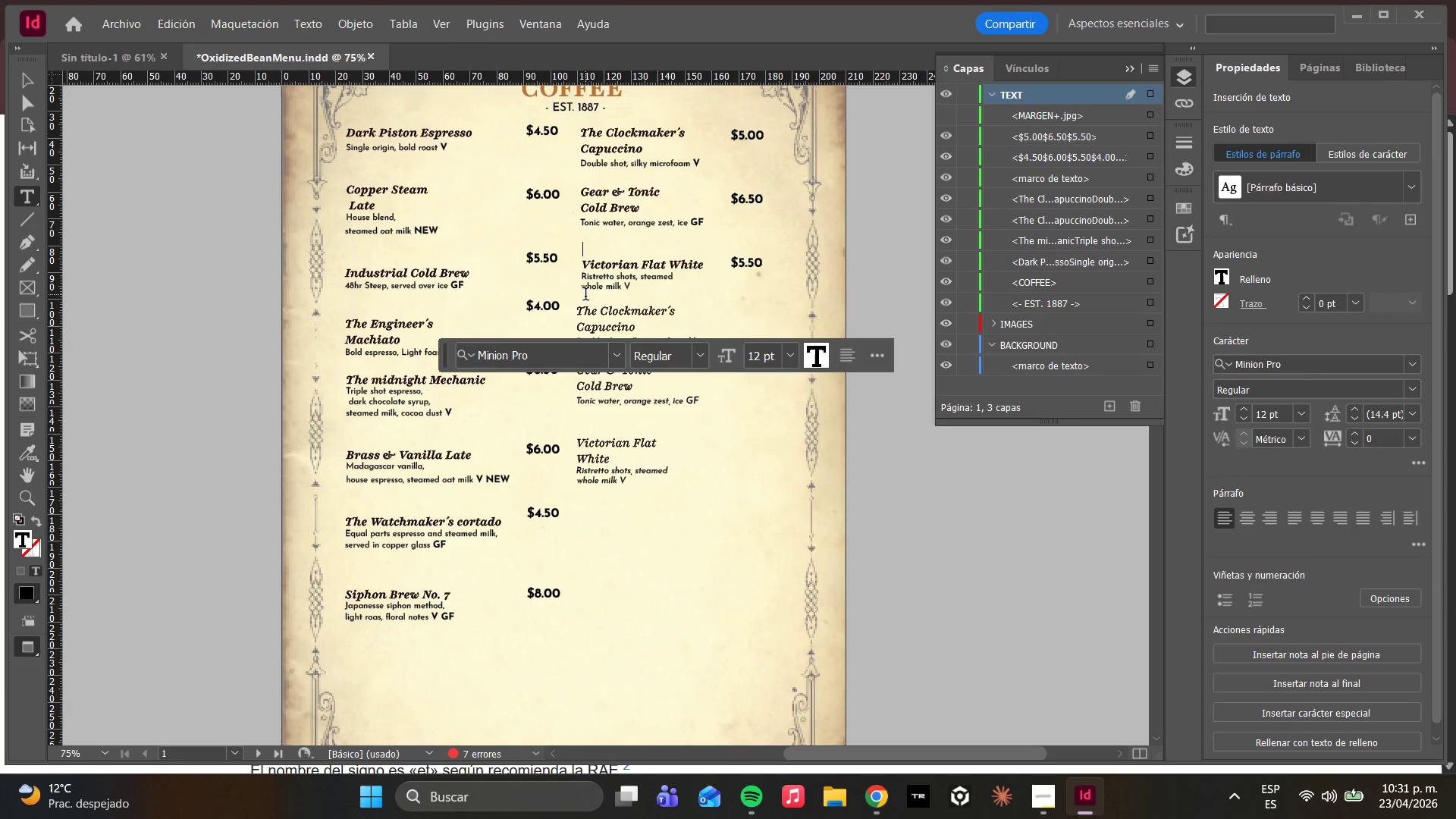 
left_click([351, 206])
 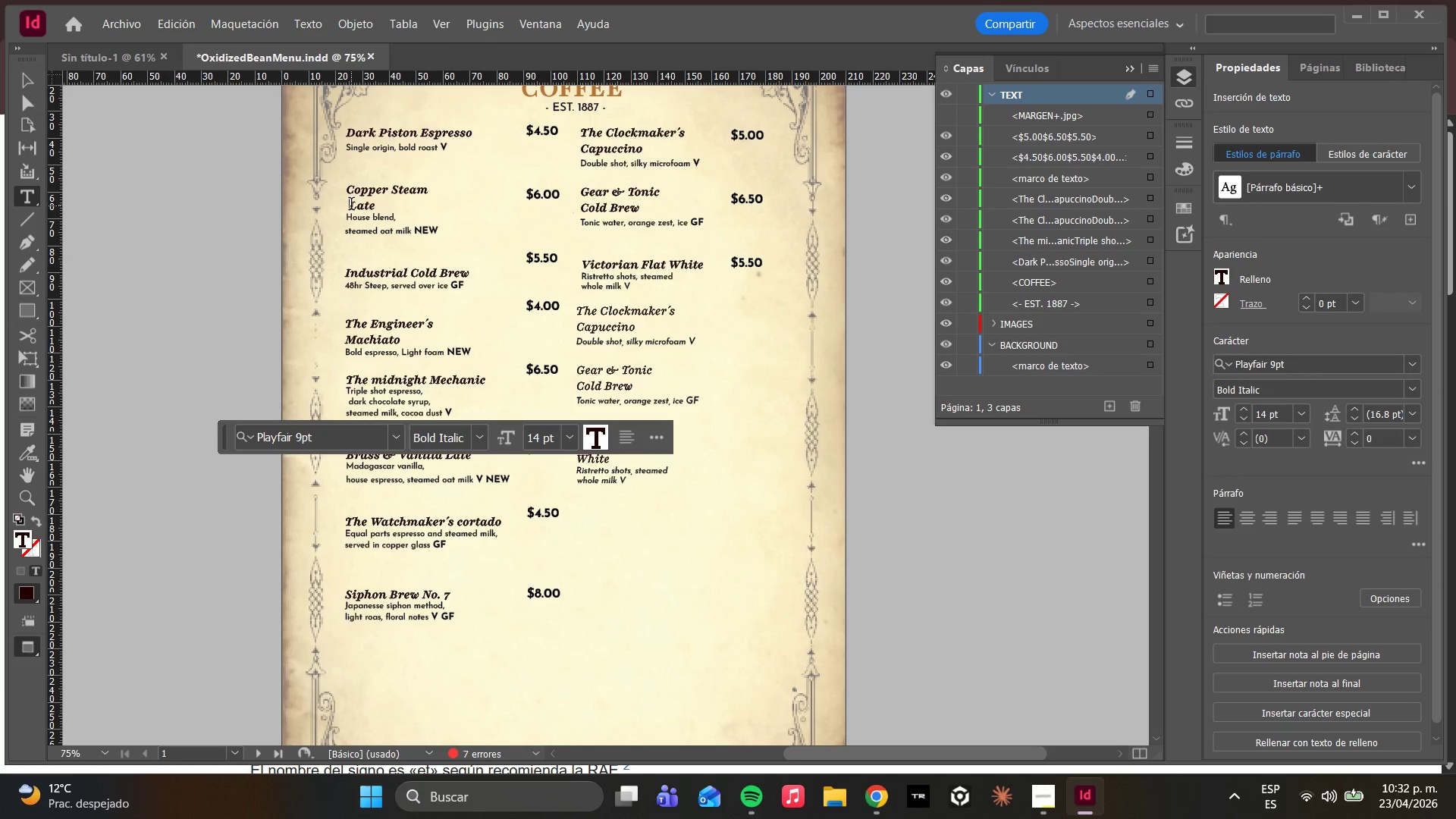 
key(Backspace)
 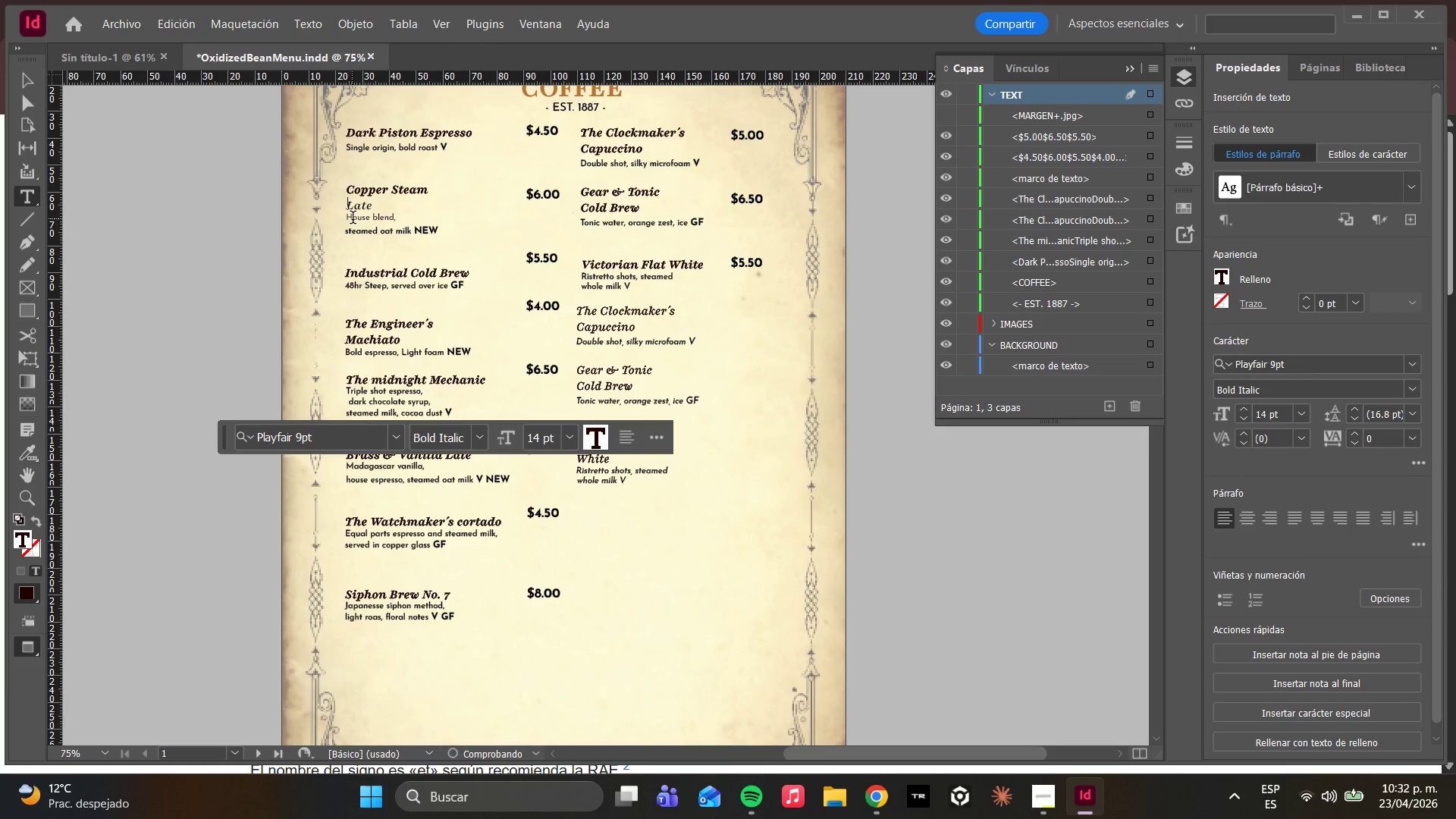 
key(Backspace)
 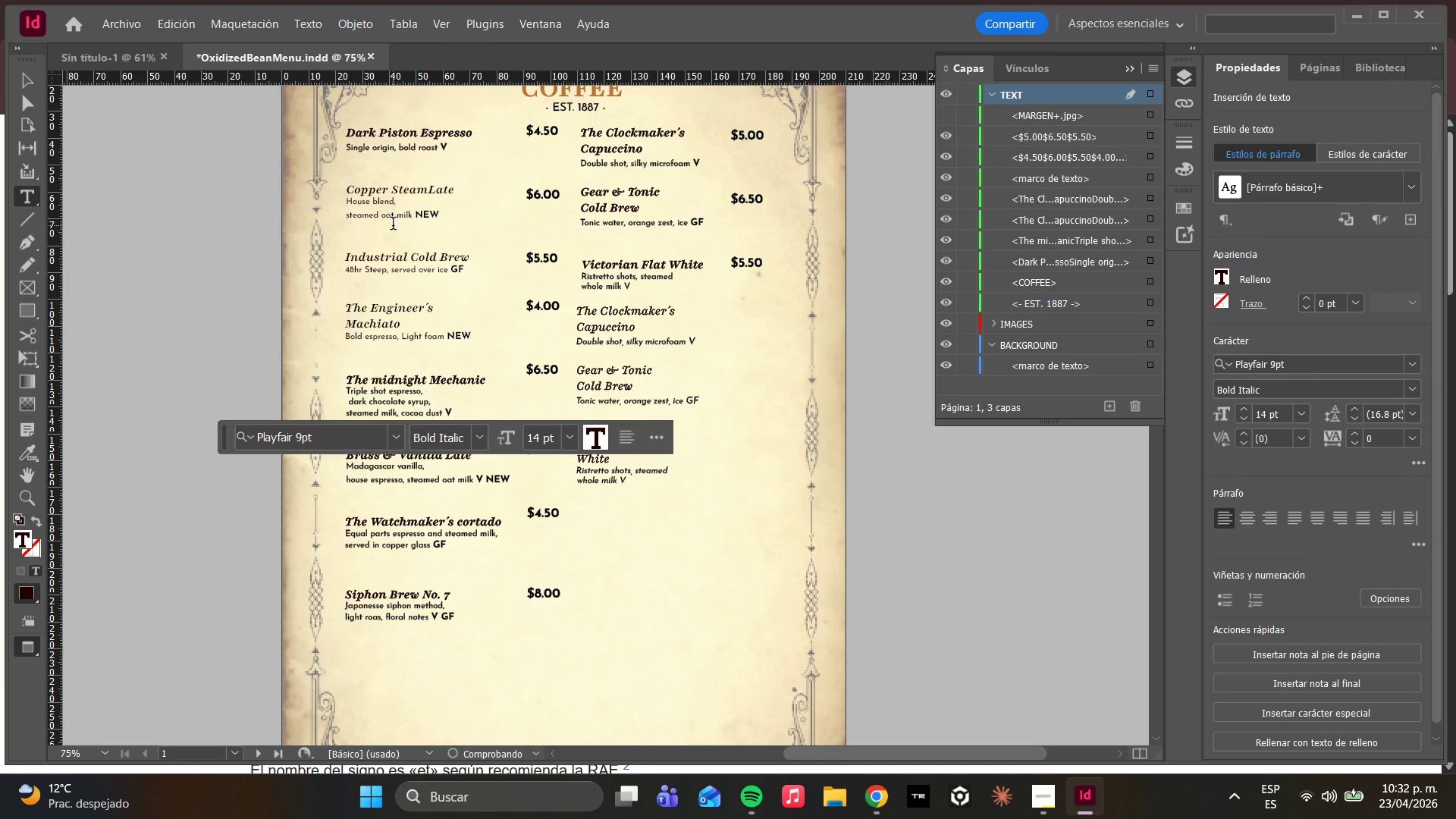 
key(Space)
 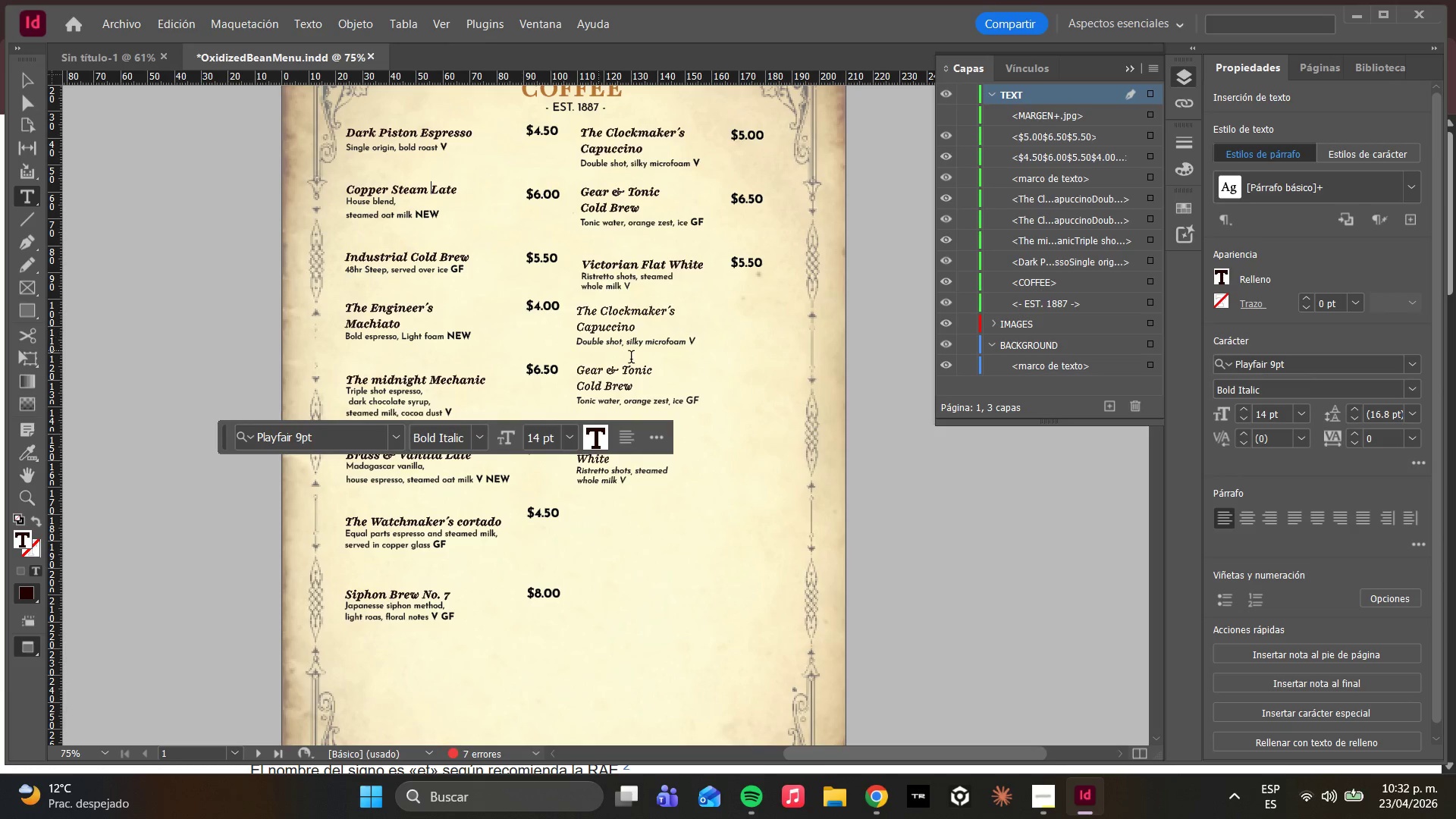 
wait(5.86)
 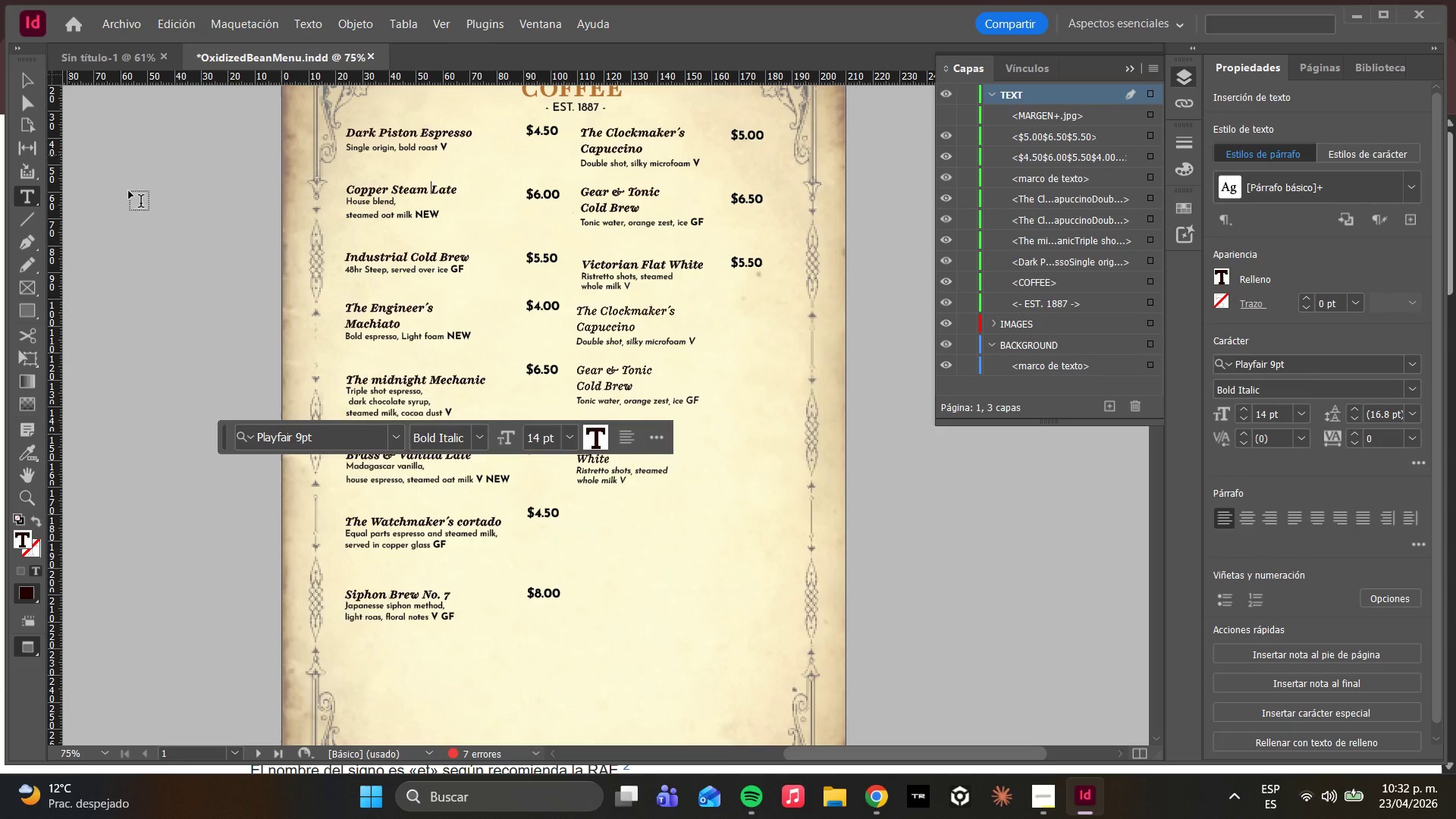 
left_click([22, 106])
 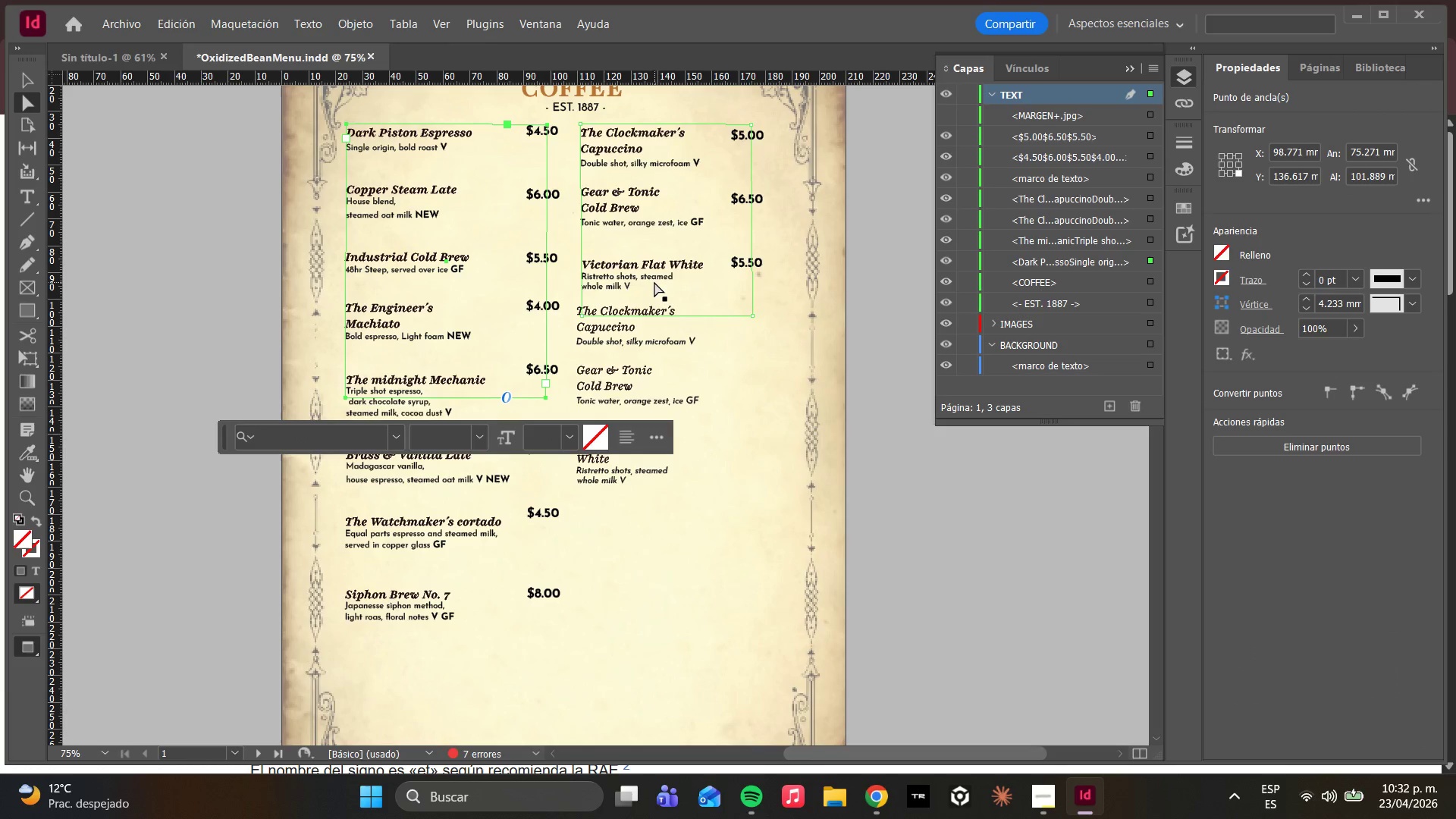 
left_click([646, 278])
 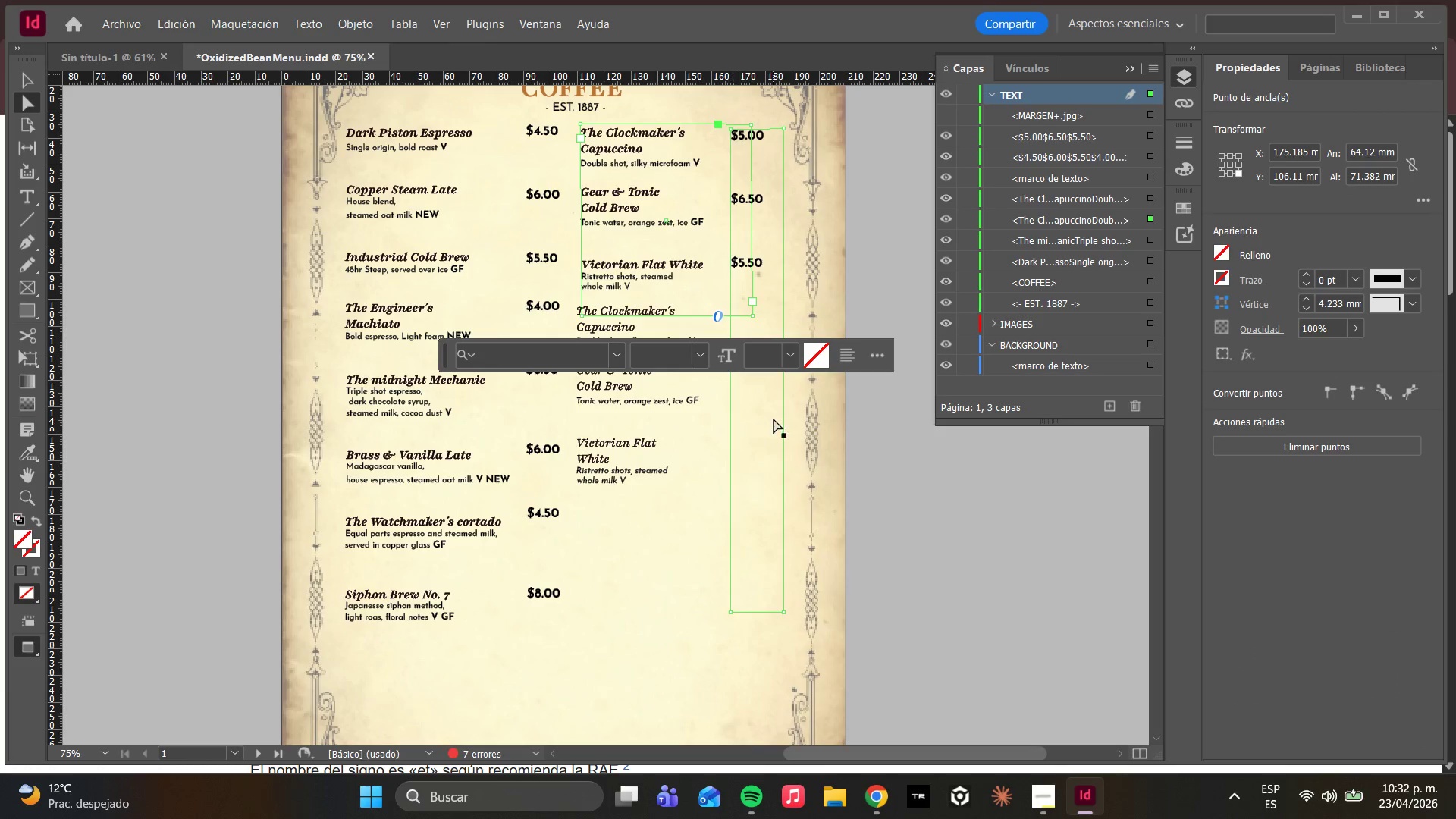 
type(WW)
 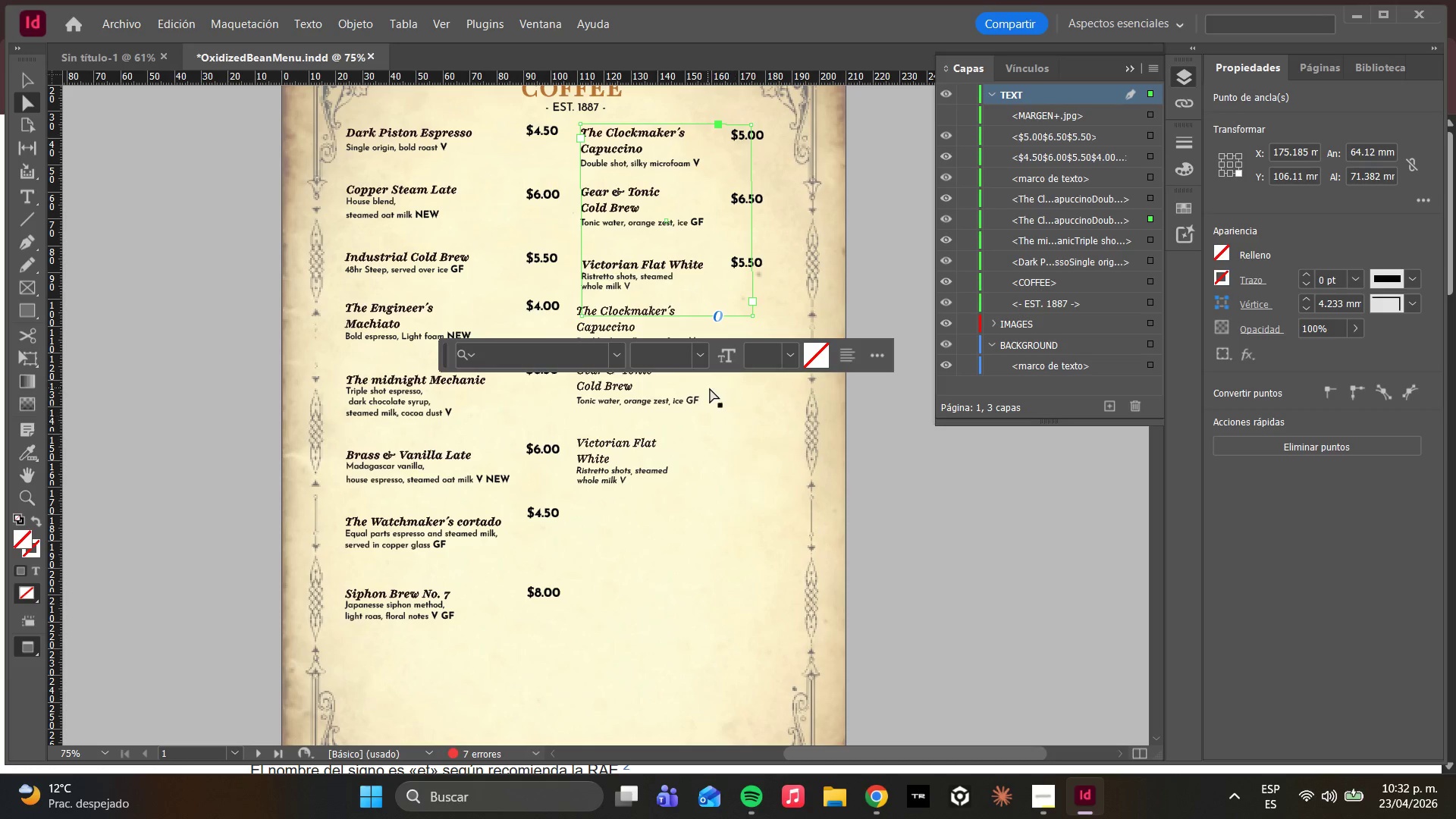 
type(WW)
 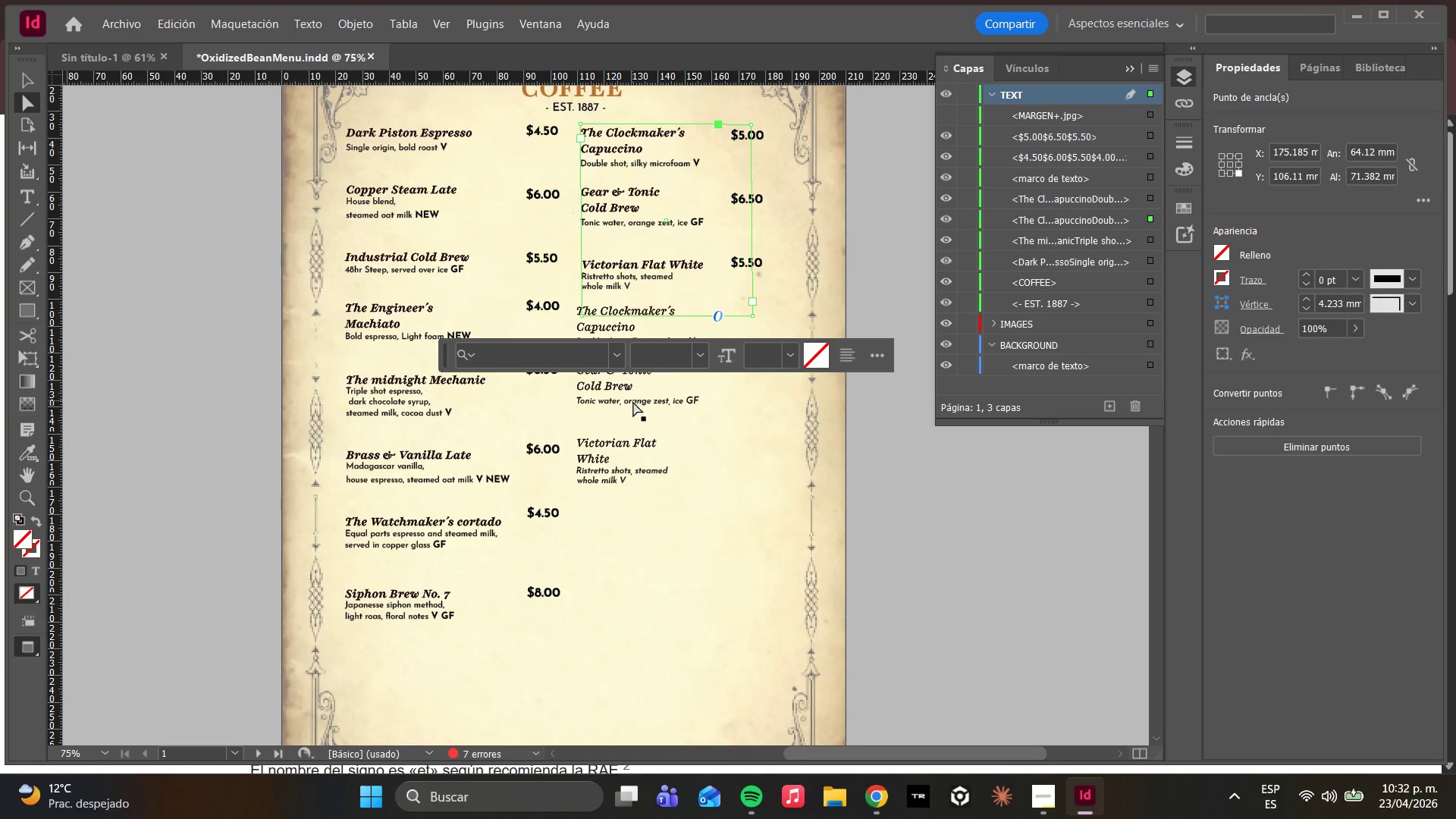 
left_click([632, 411])
 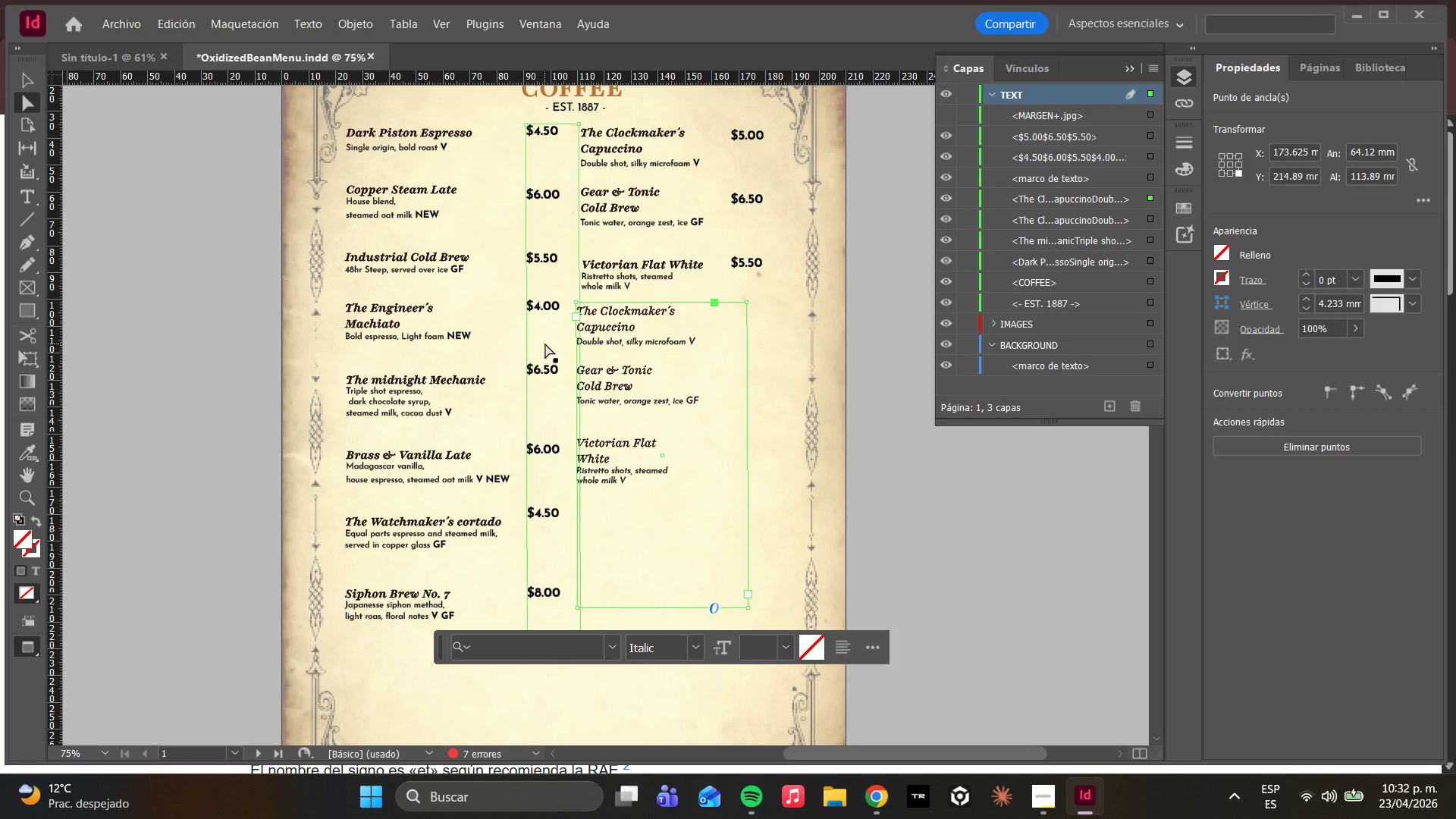 
left_click([601, 347])
 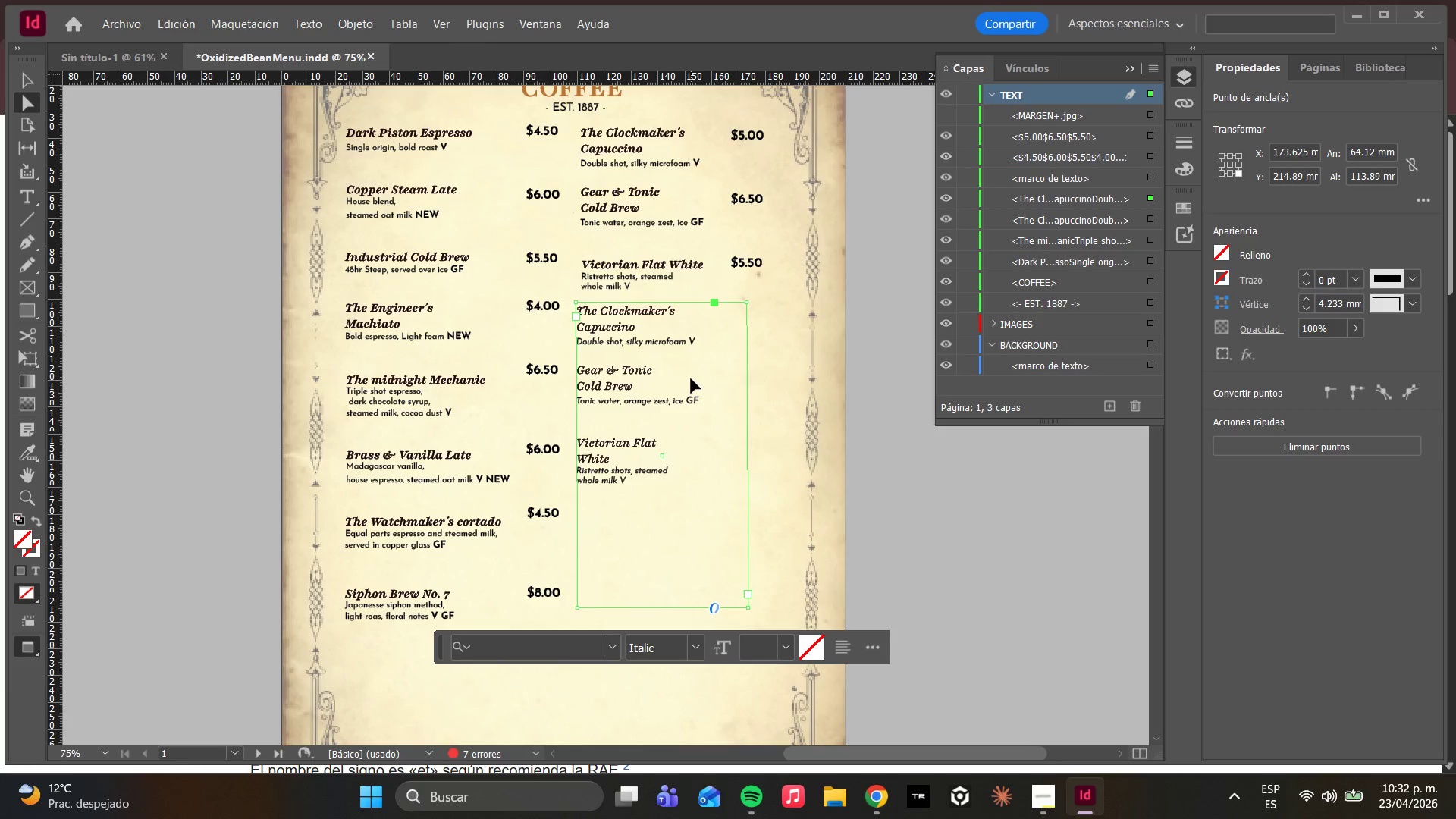 
wait(7.91)
 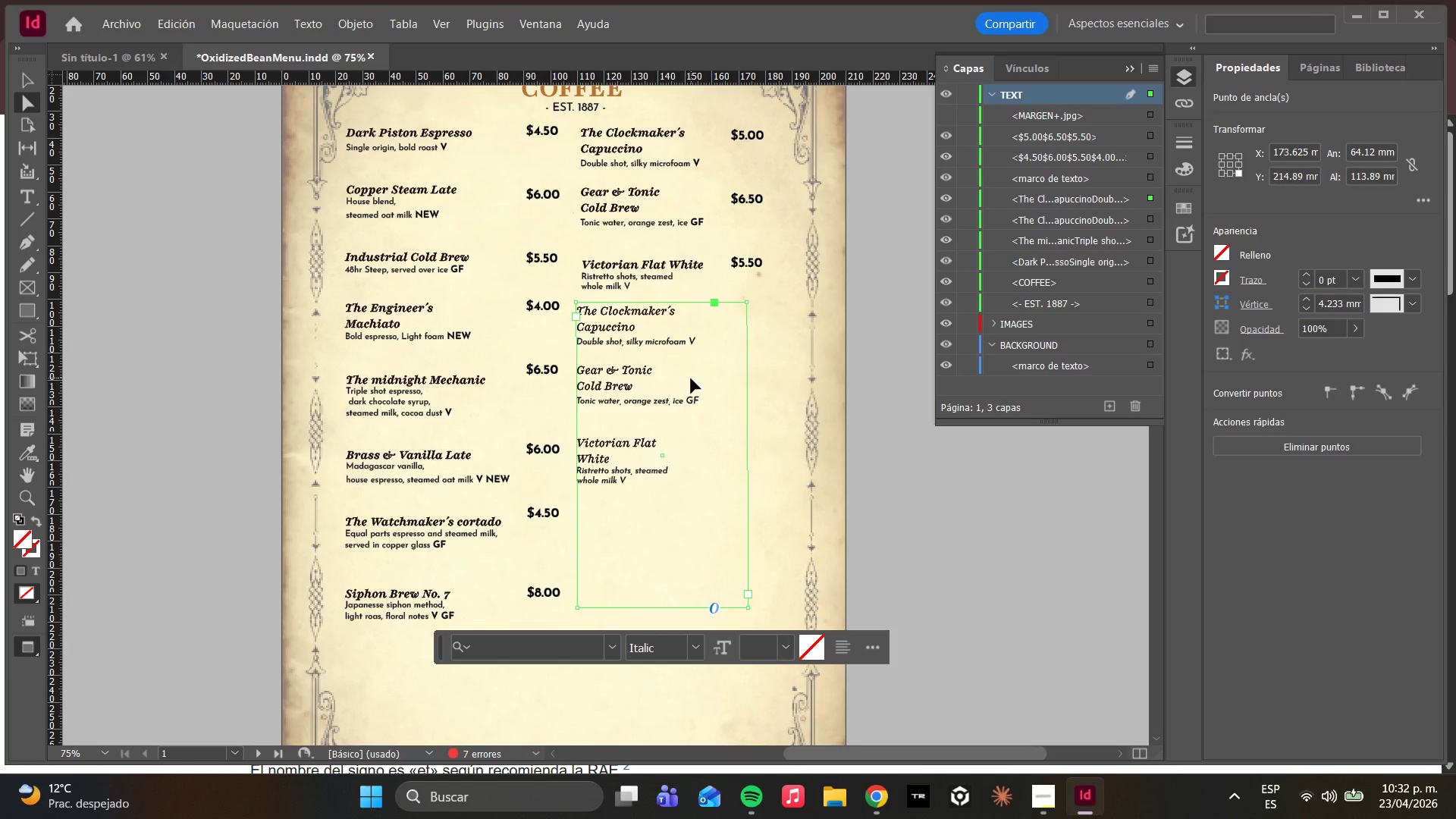 
double_click([653, 350])
 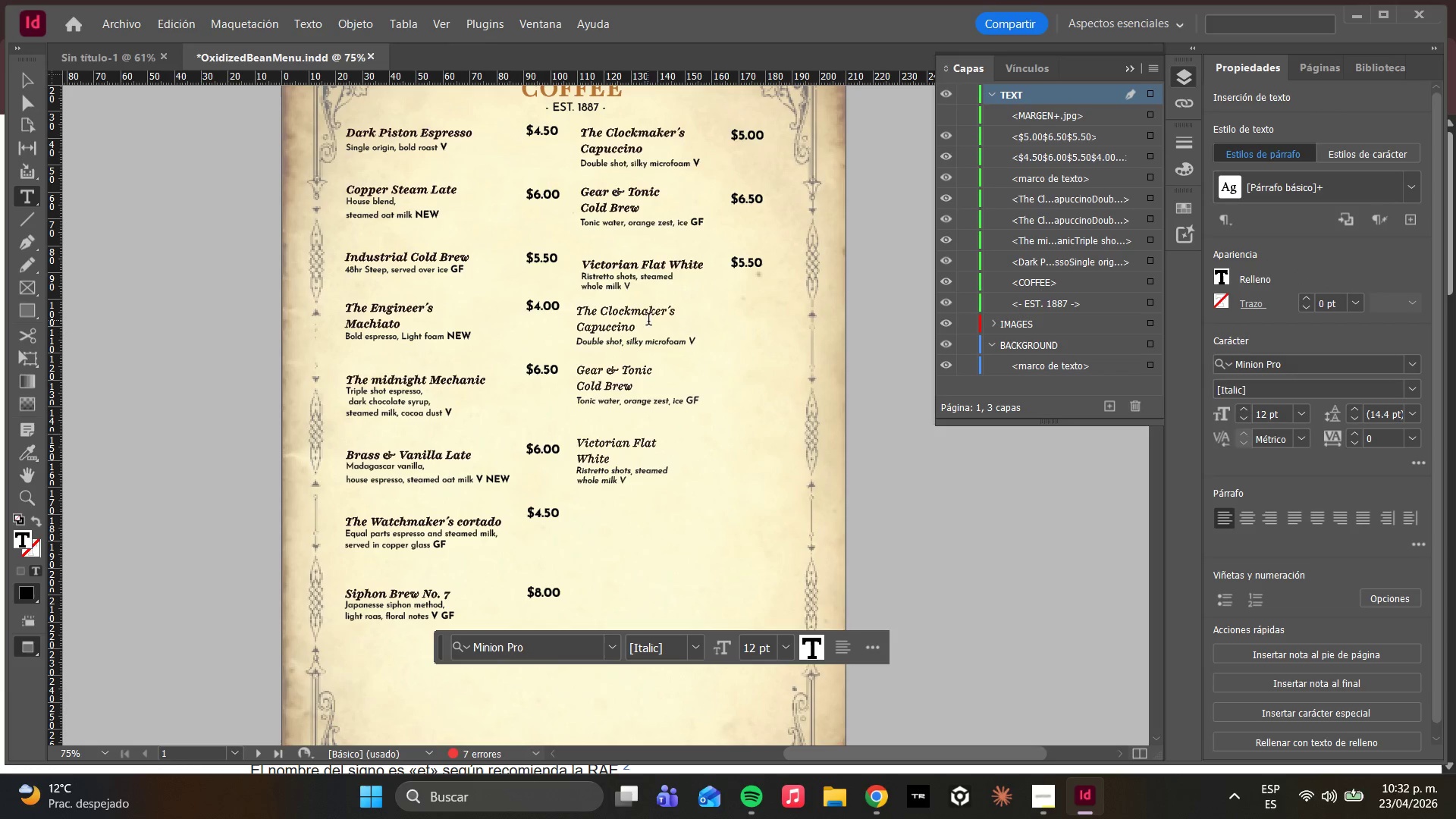 
left_click_drag(start_coordinate=[642, 330], to_coordinate=[568, 316])
 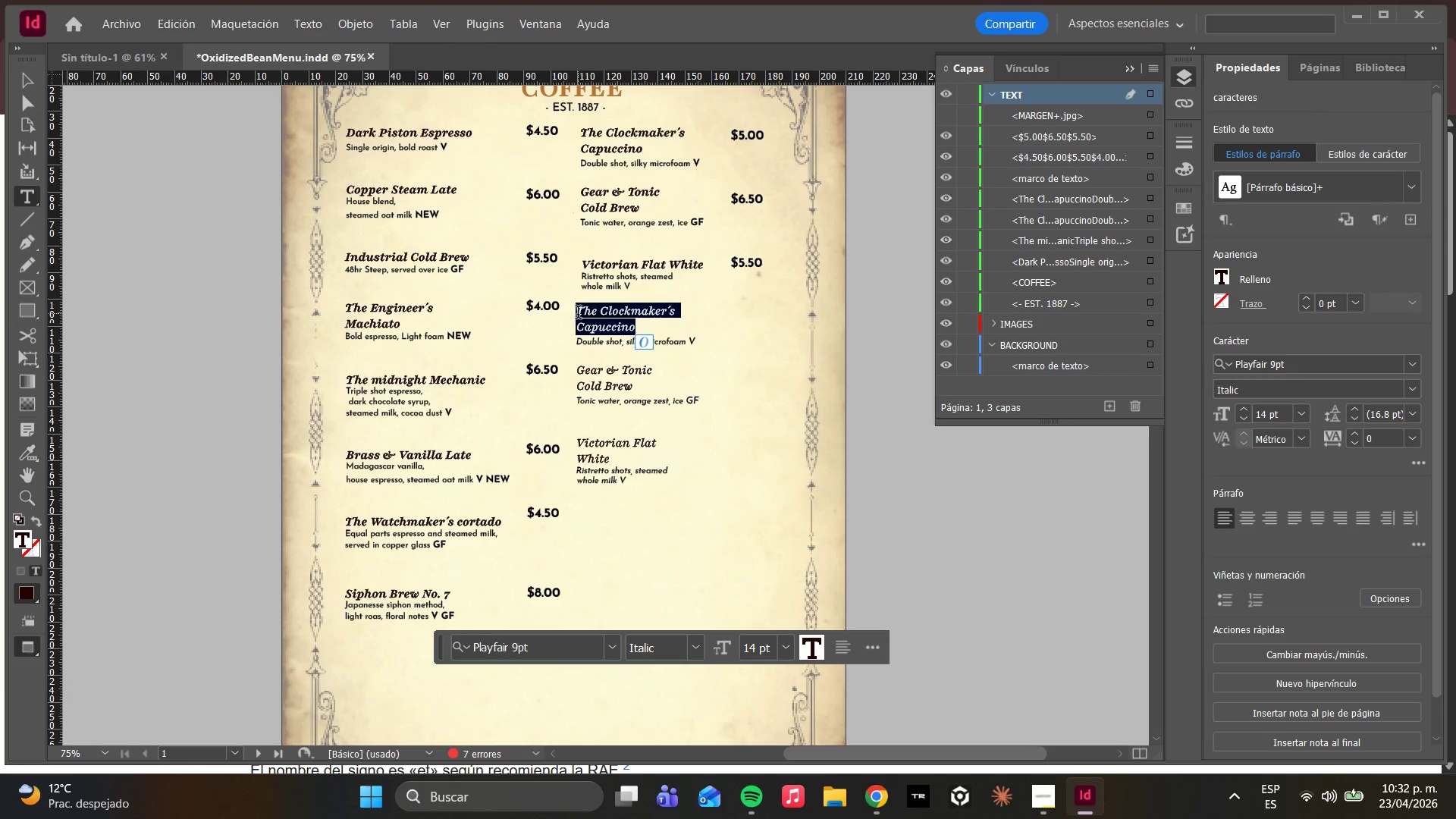 
type(The AVIATOR AFFOGATO)
 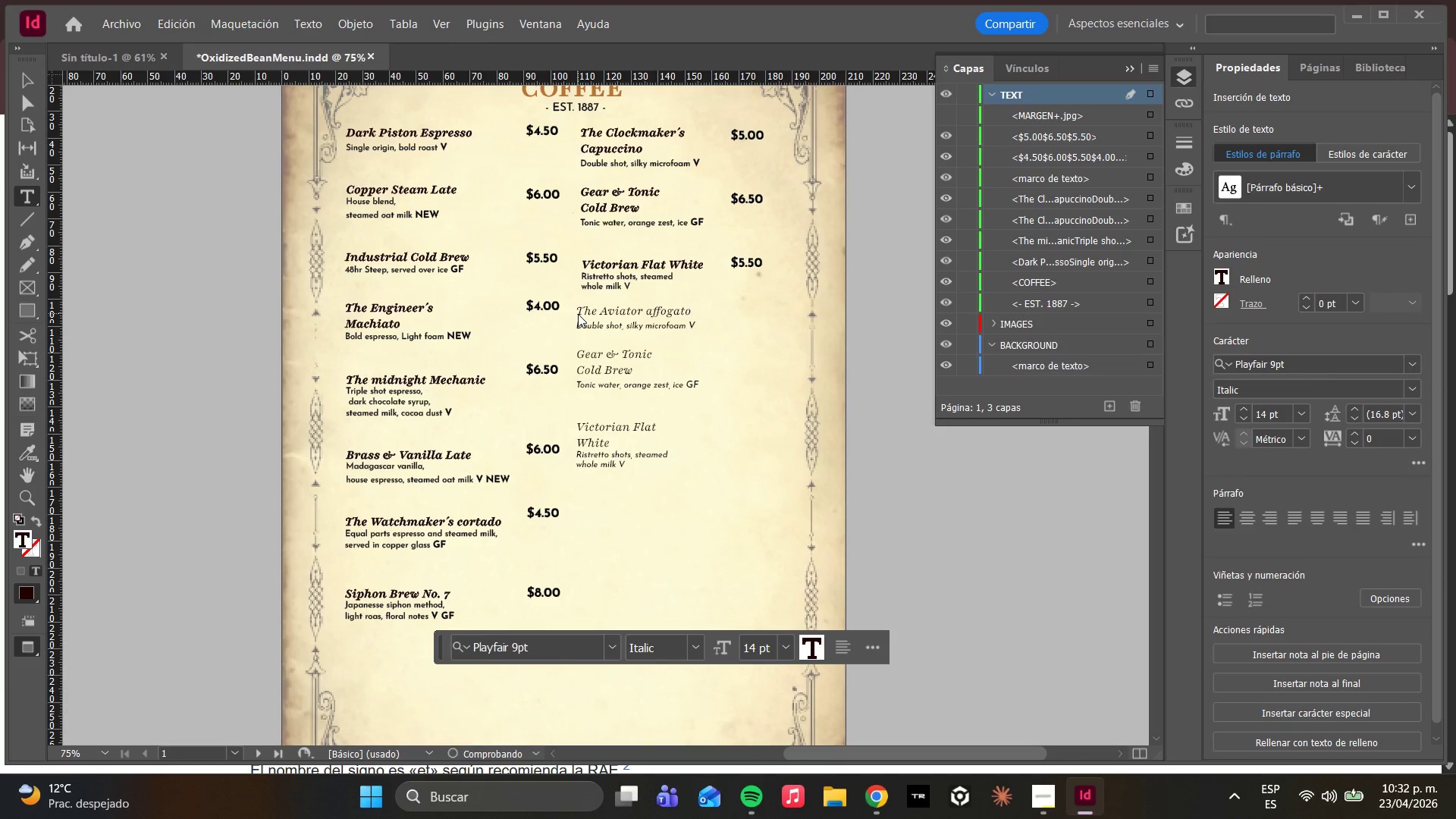 
hold_key(key=CapsLock, duration=30.0)
 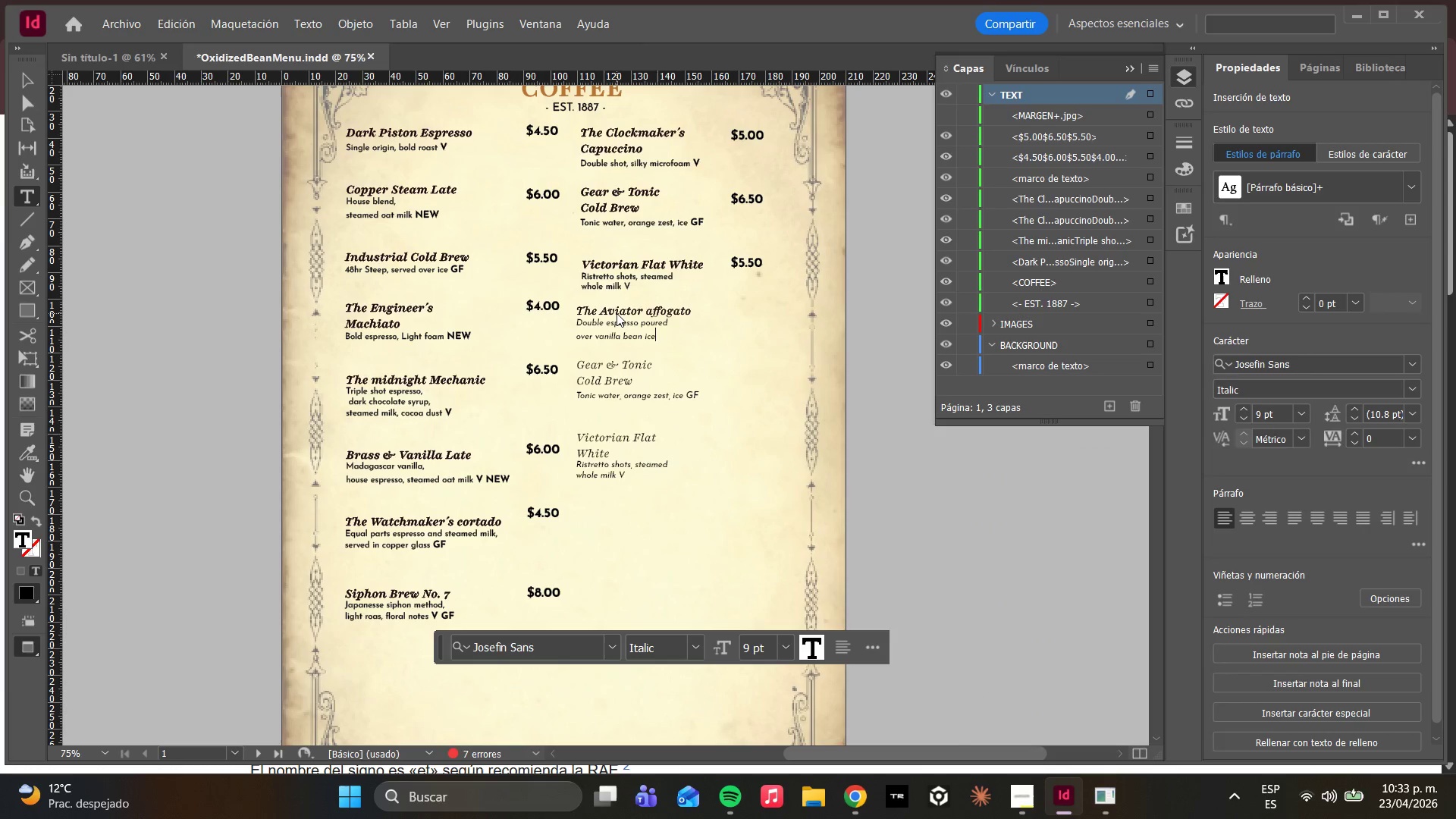 
left_click([601, 332])
 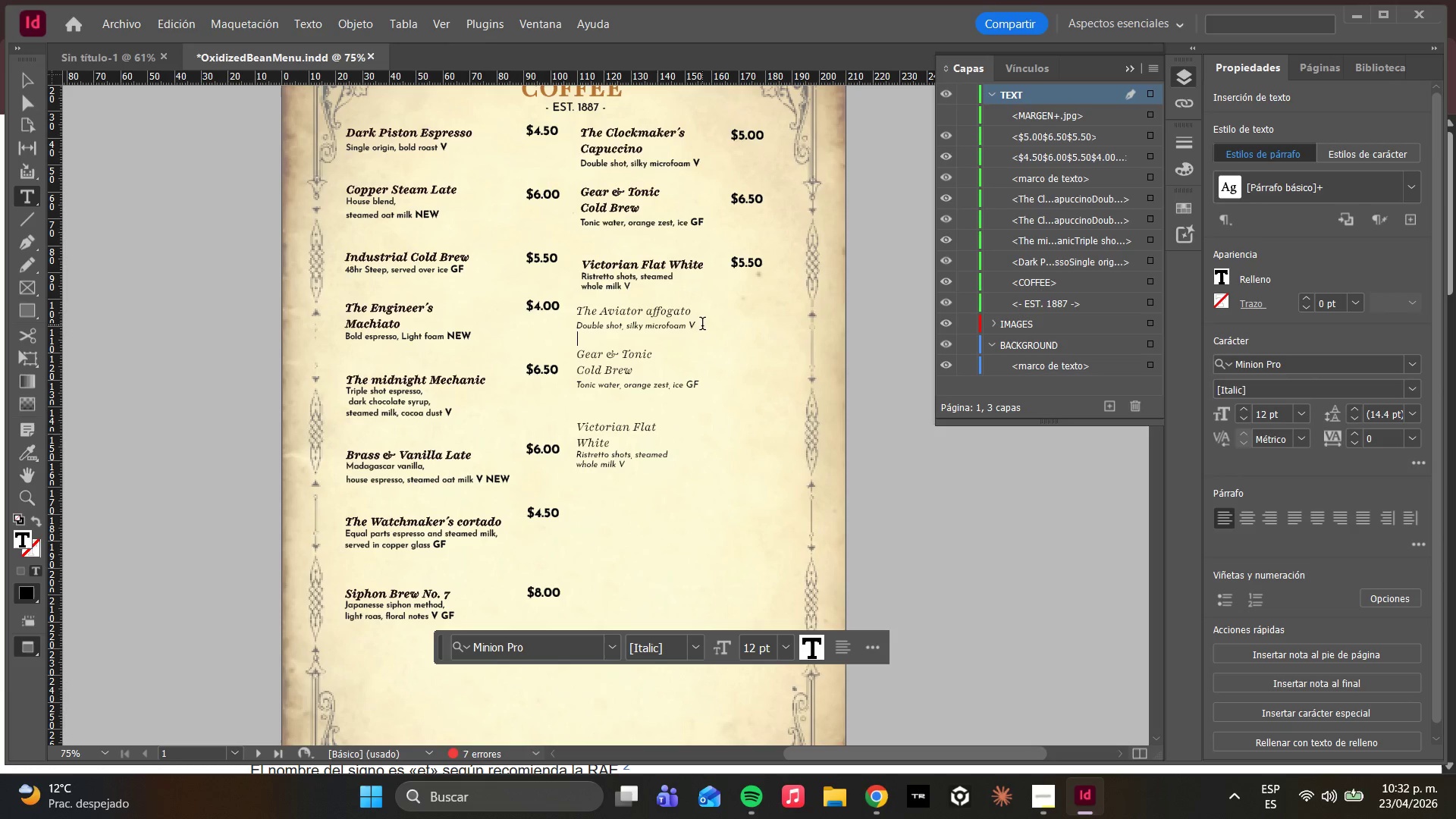 
left_click_drag(start_coordinate=[698, 327], to_coordinate=[605, 320])
 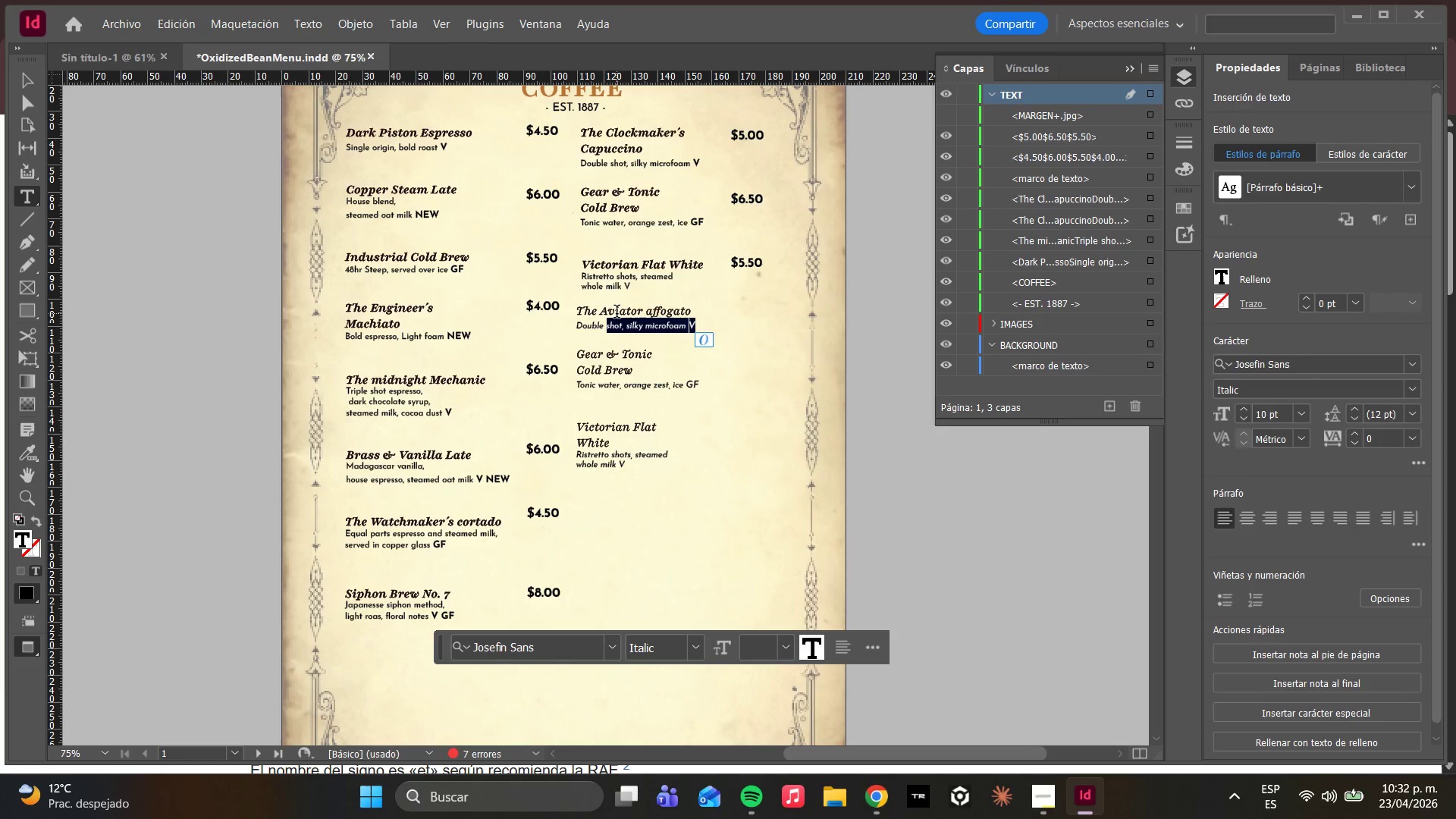 
type(espresso poured)
 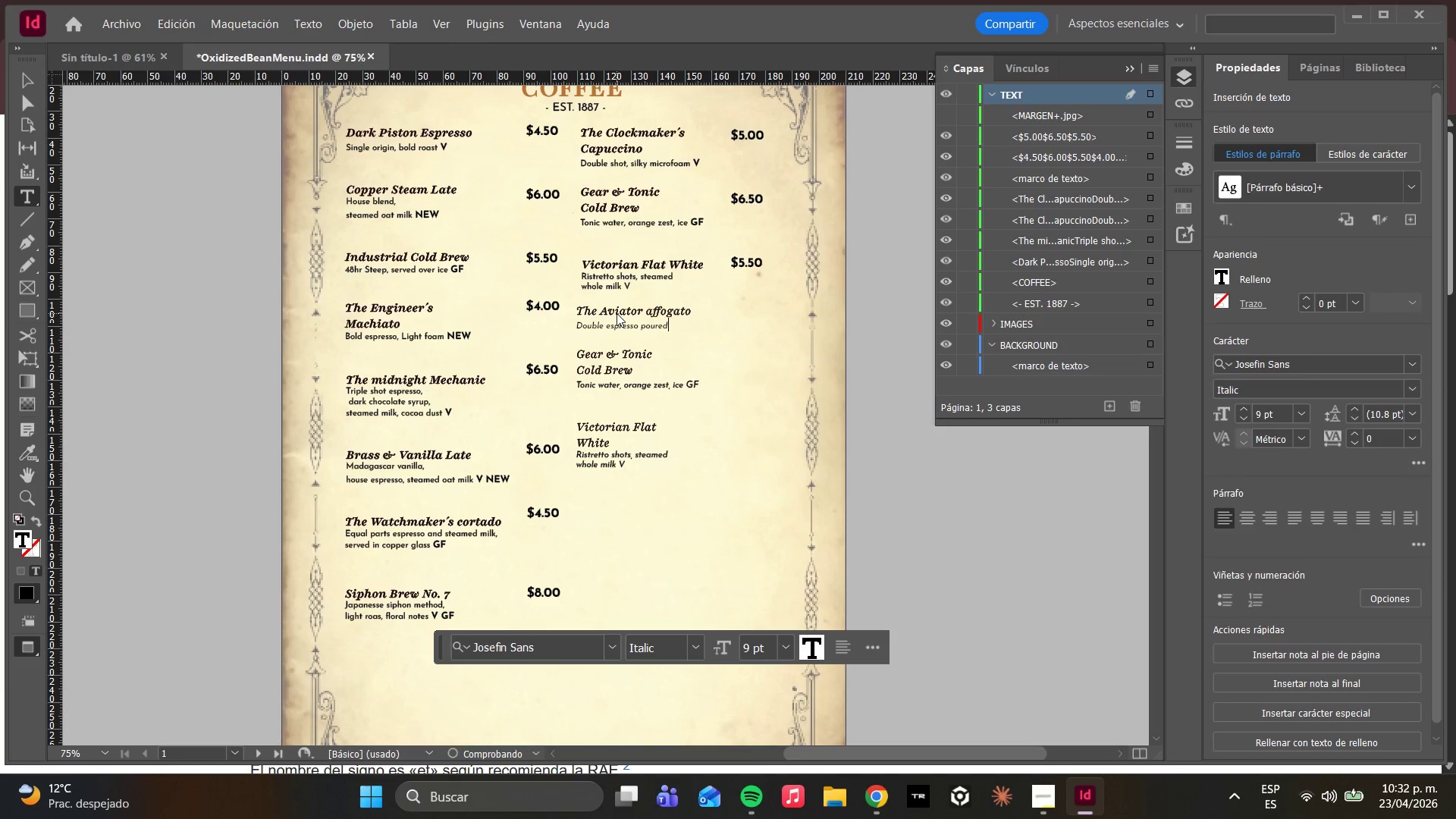 
key(Enter)
 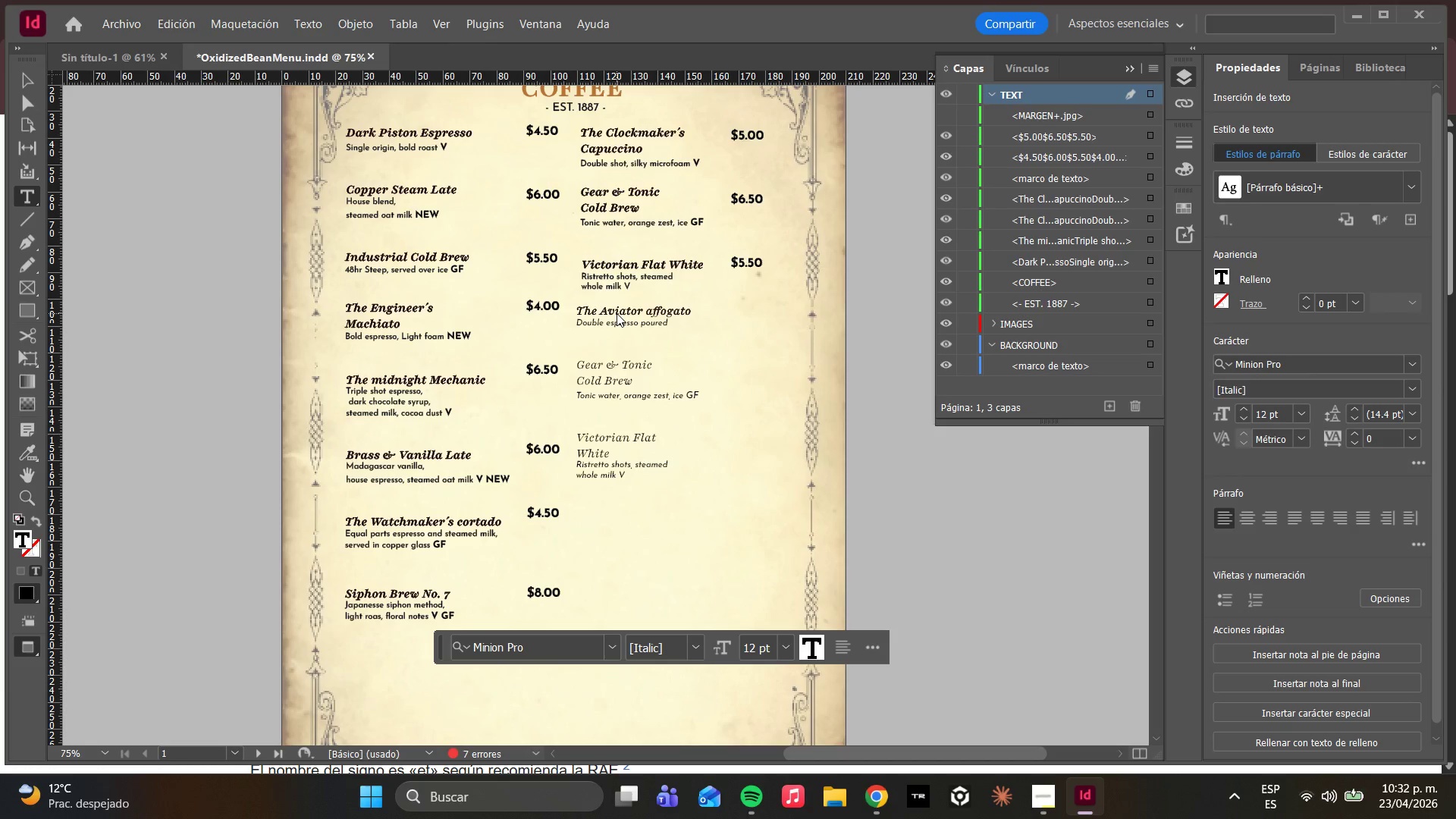 
type(over vanilla bean ice cream V)
 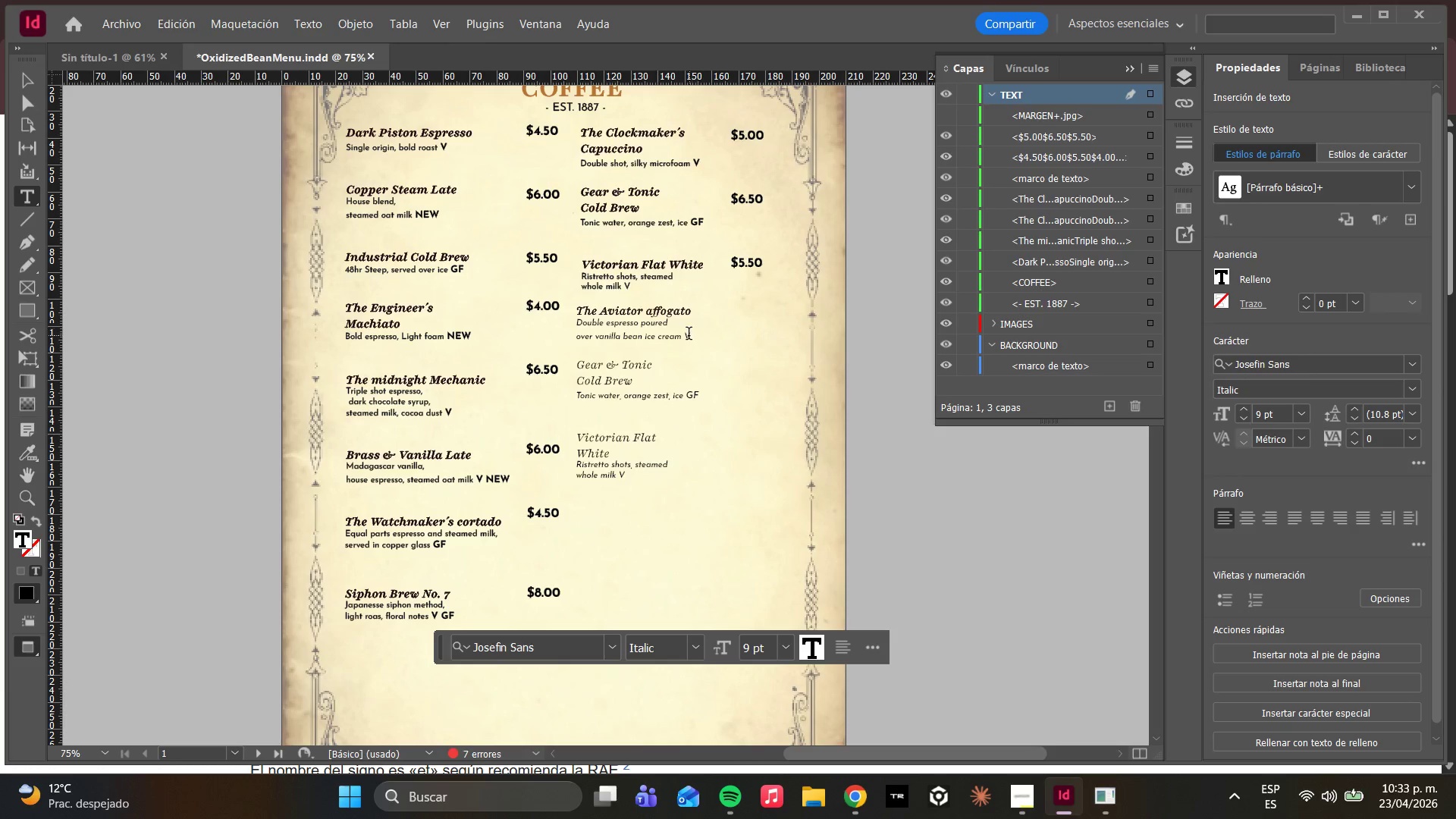 
left_click_drag(start_coordinate=[695, 335], to_coordinate=[685, 337])
 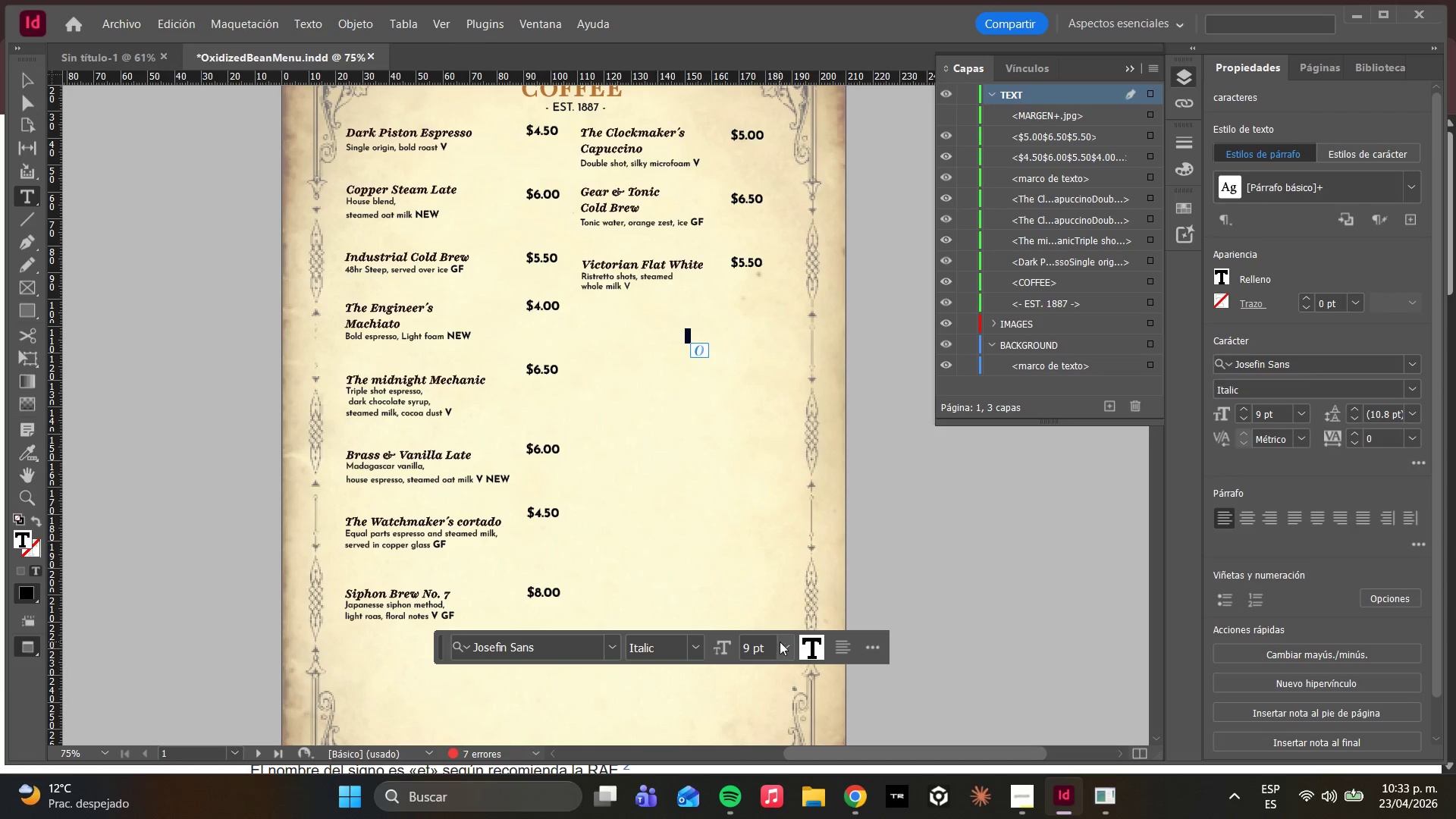 
left_click([780, 642])
 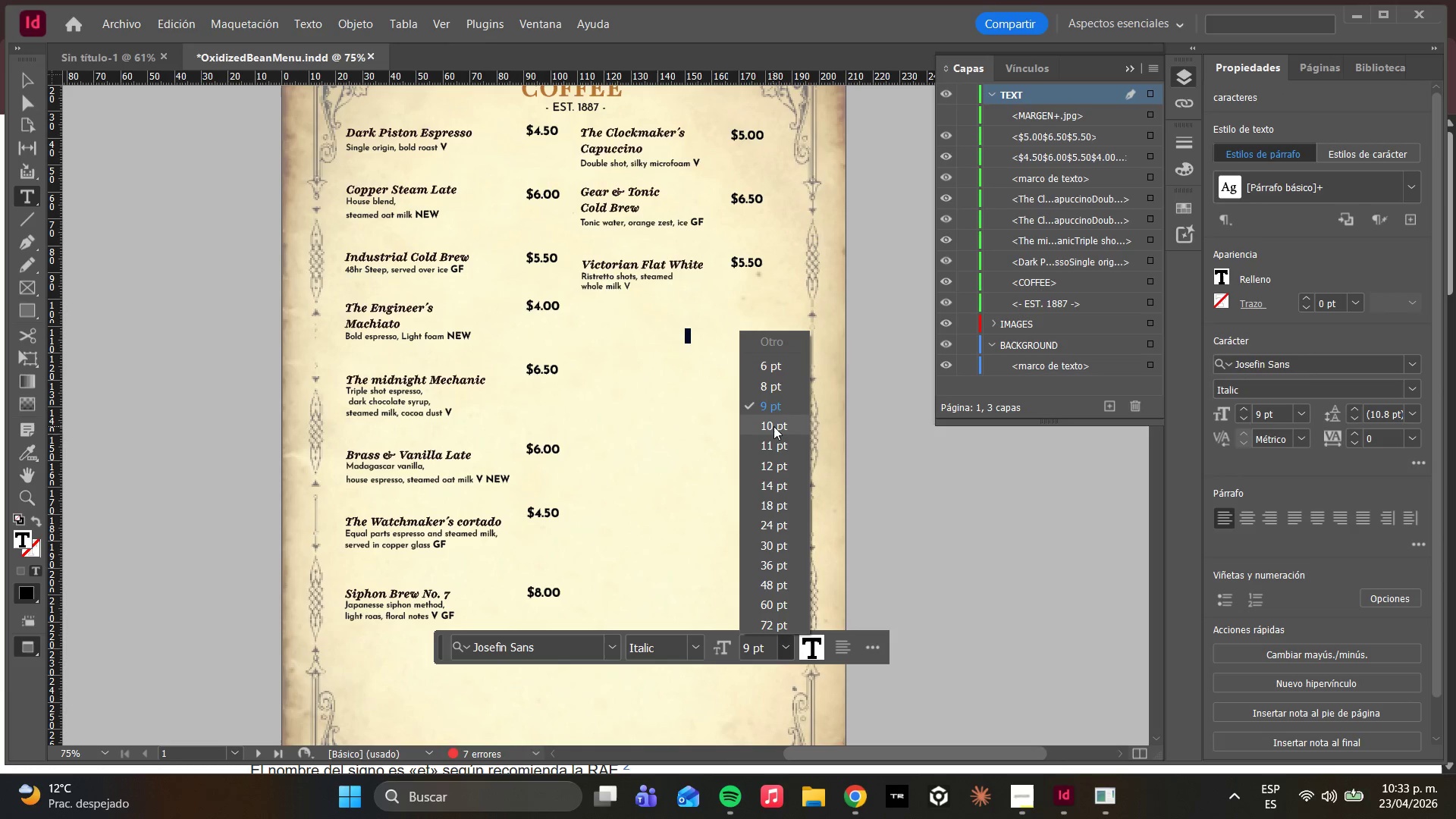 
left_click([774, 426])
 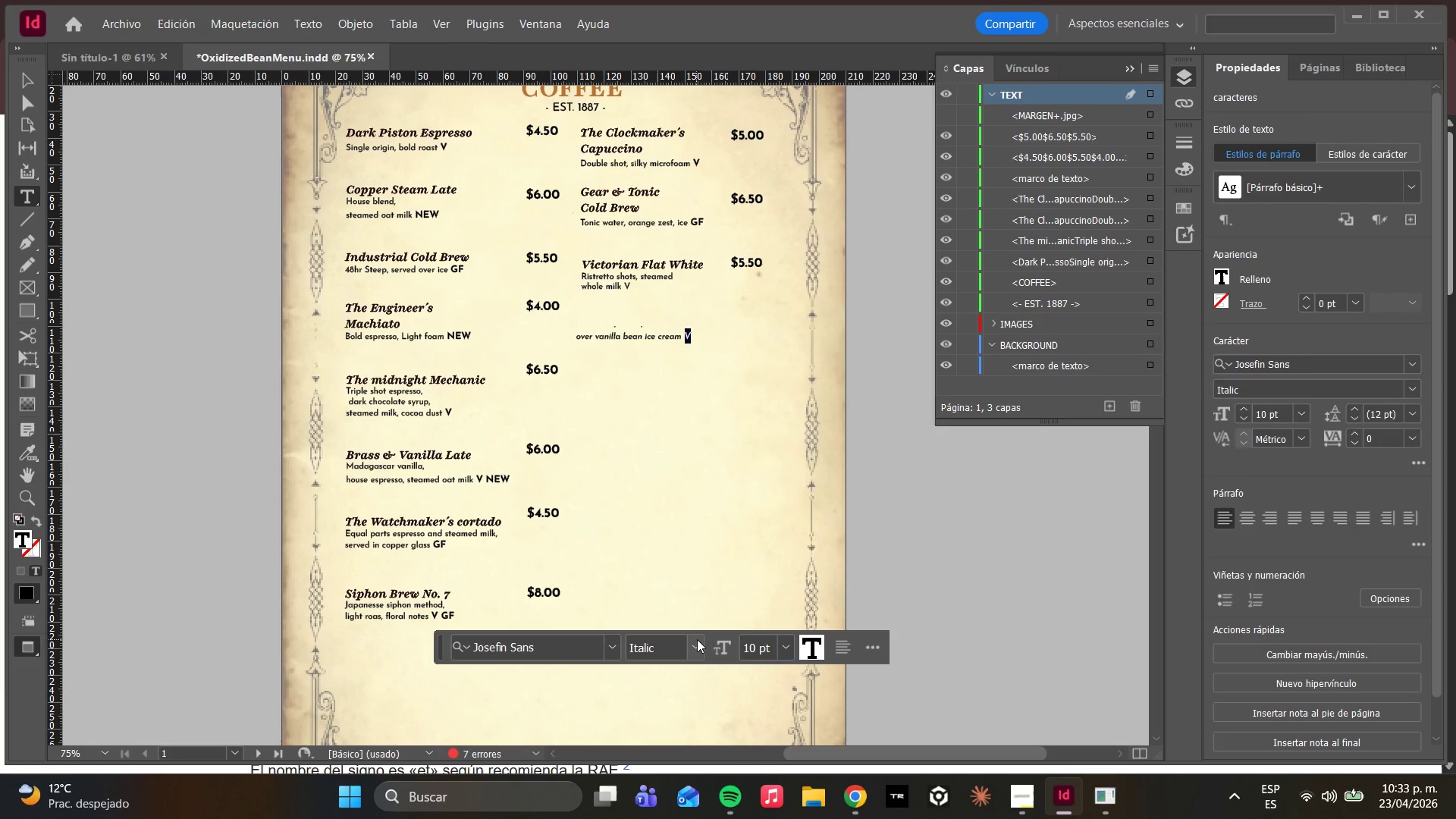 
left_click([697, 642])
 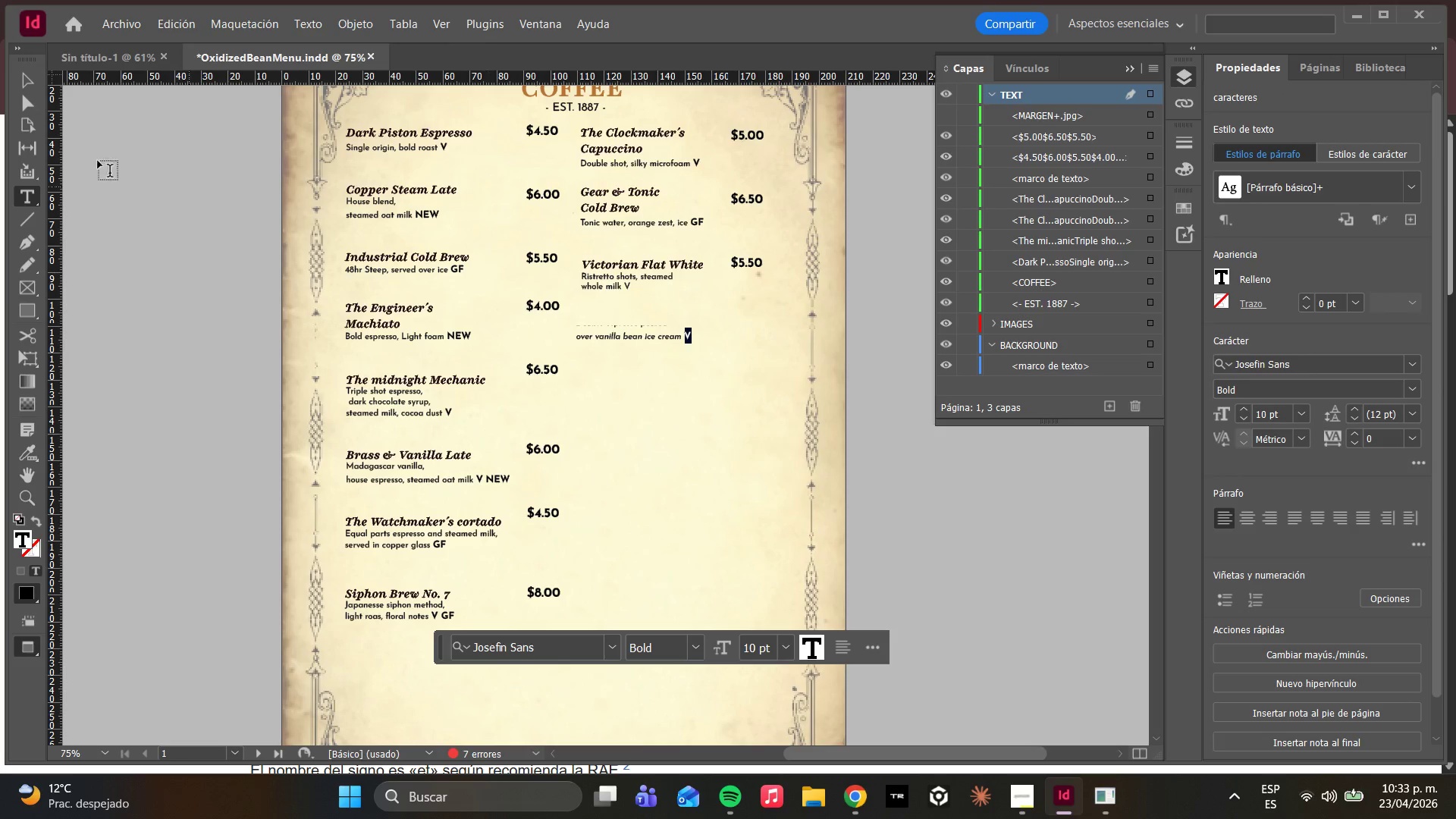 
left_click([17, 105])
 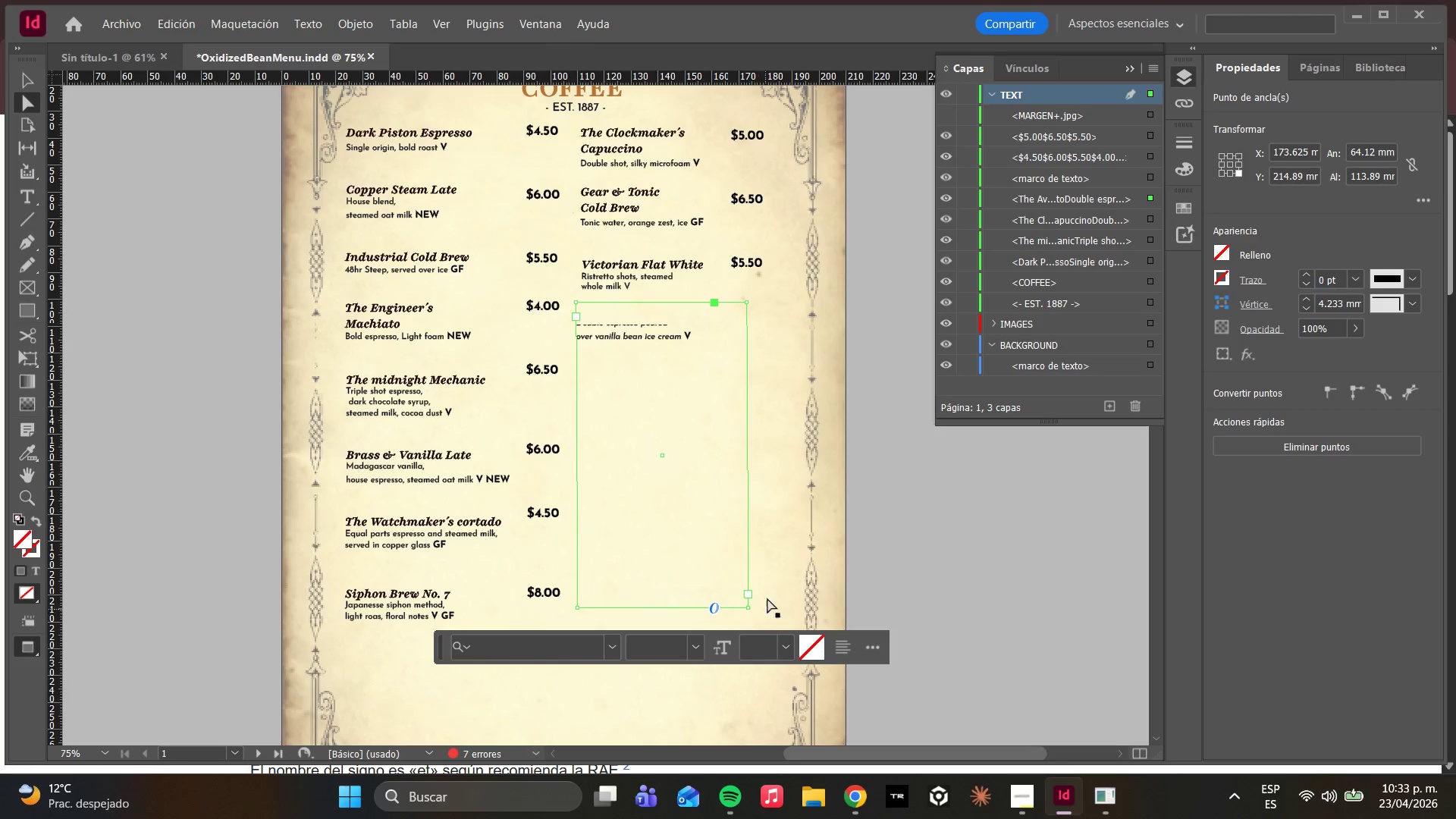 
wait(5.52)
 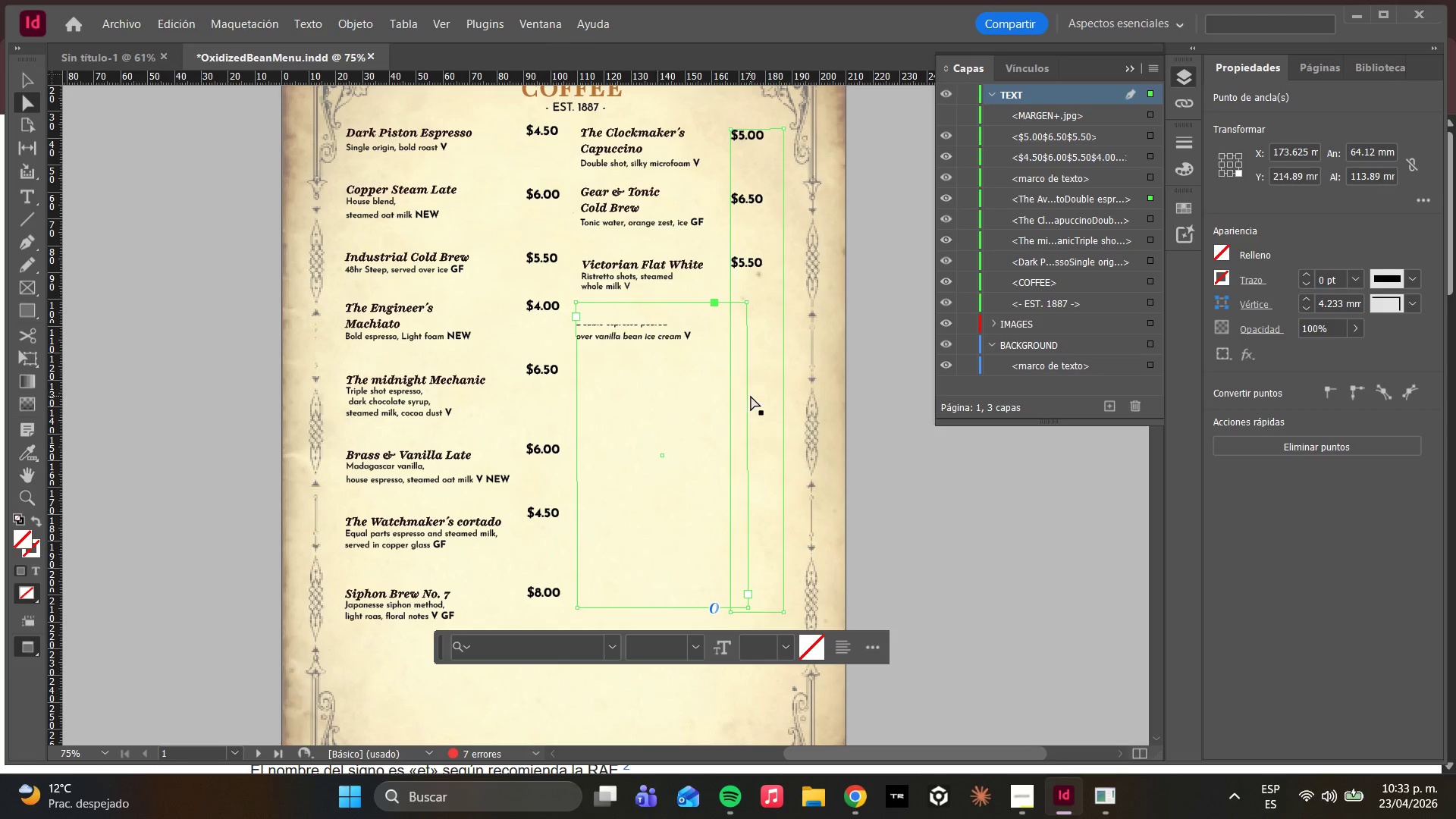 
hold_key(key=ShiftLeft, duration=3.11)
left_click([749, 607])
 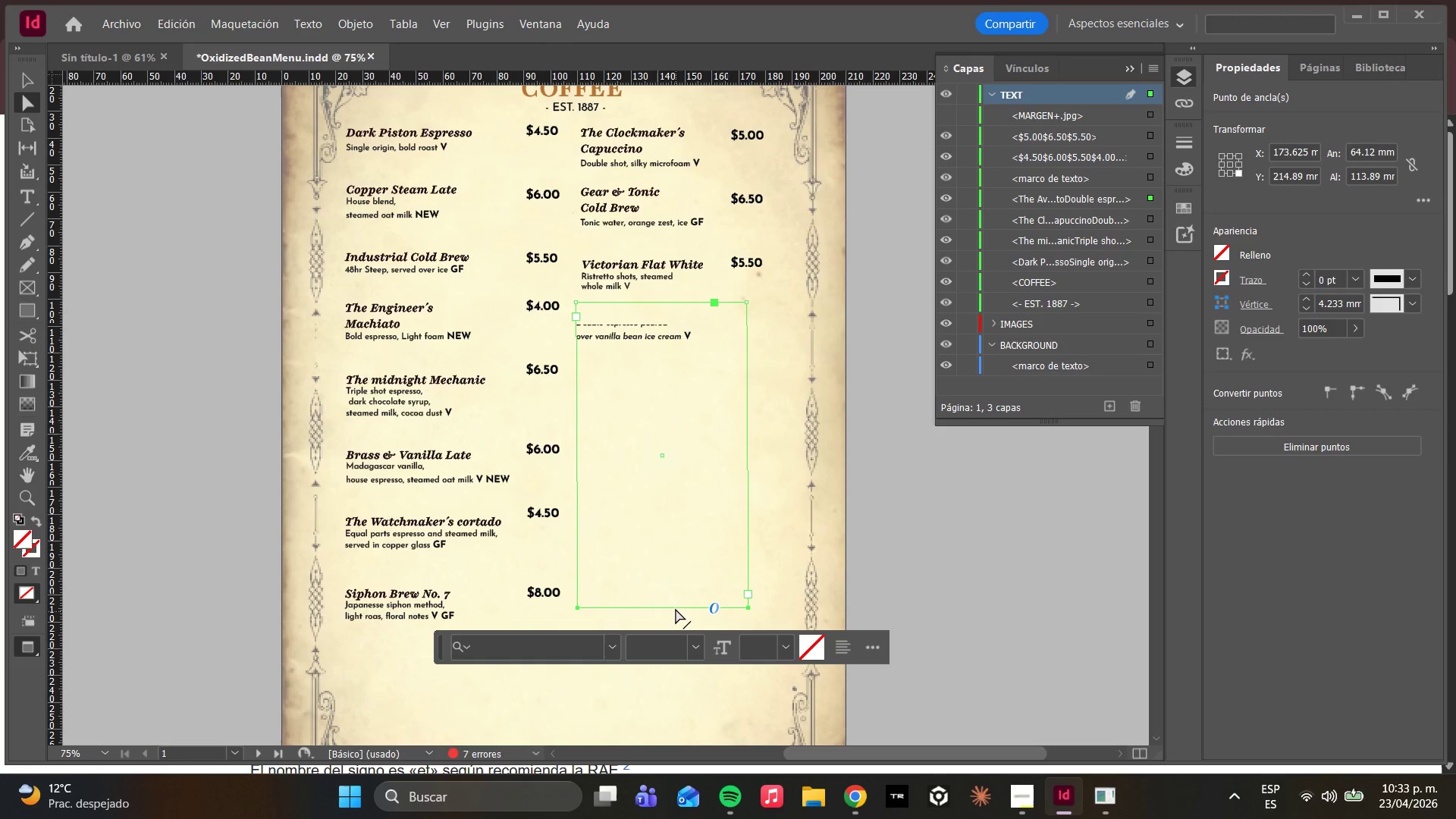 
left_click_drag(start_coordinate=[676, 609], to_coordinate=[672, 636])
 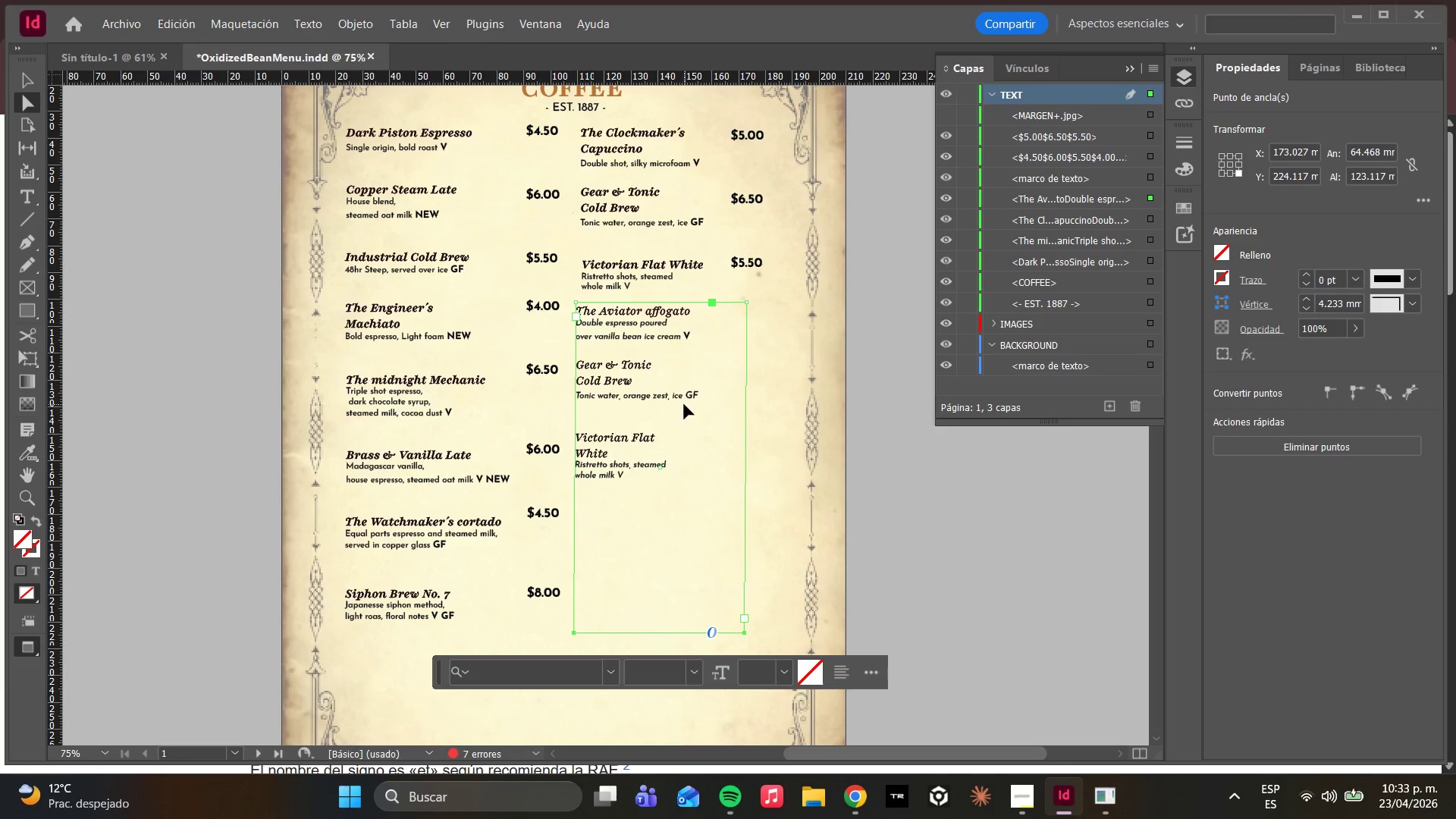 
key(Control+Z)
 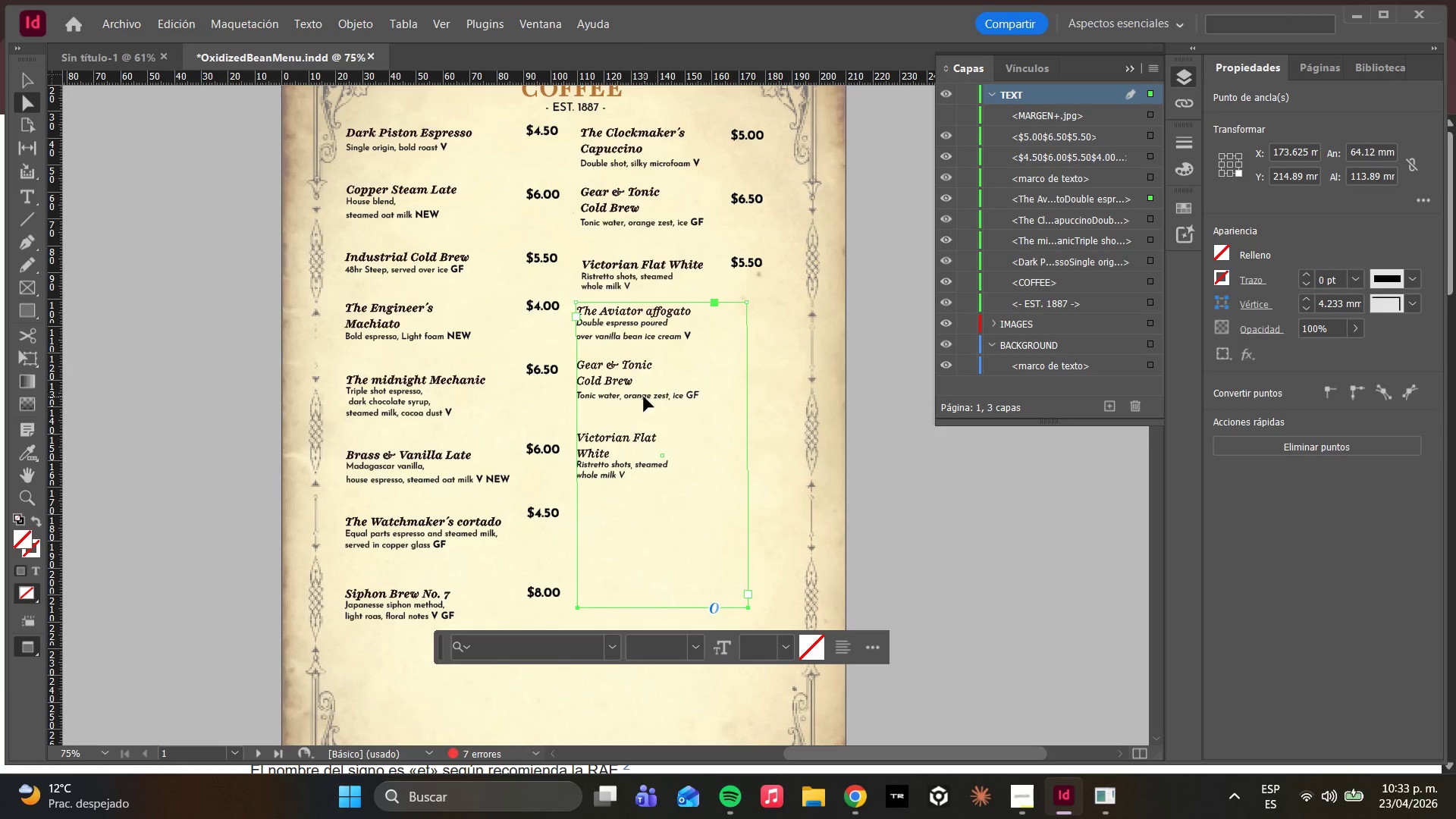 
double_click([626, 367])
 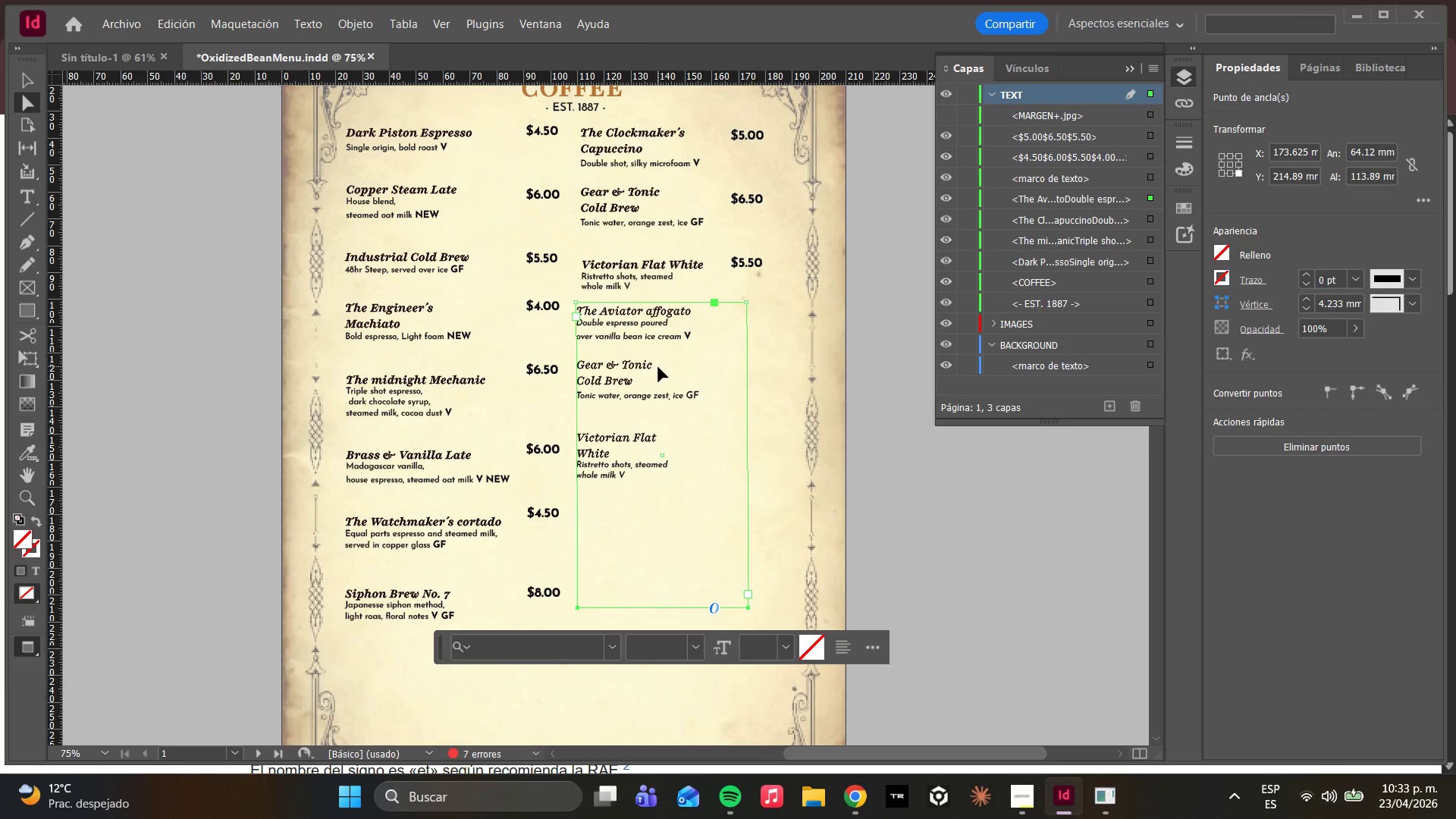 
triple_click([658, 366])
 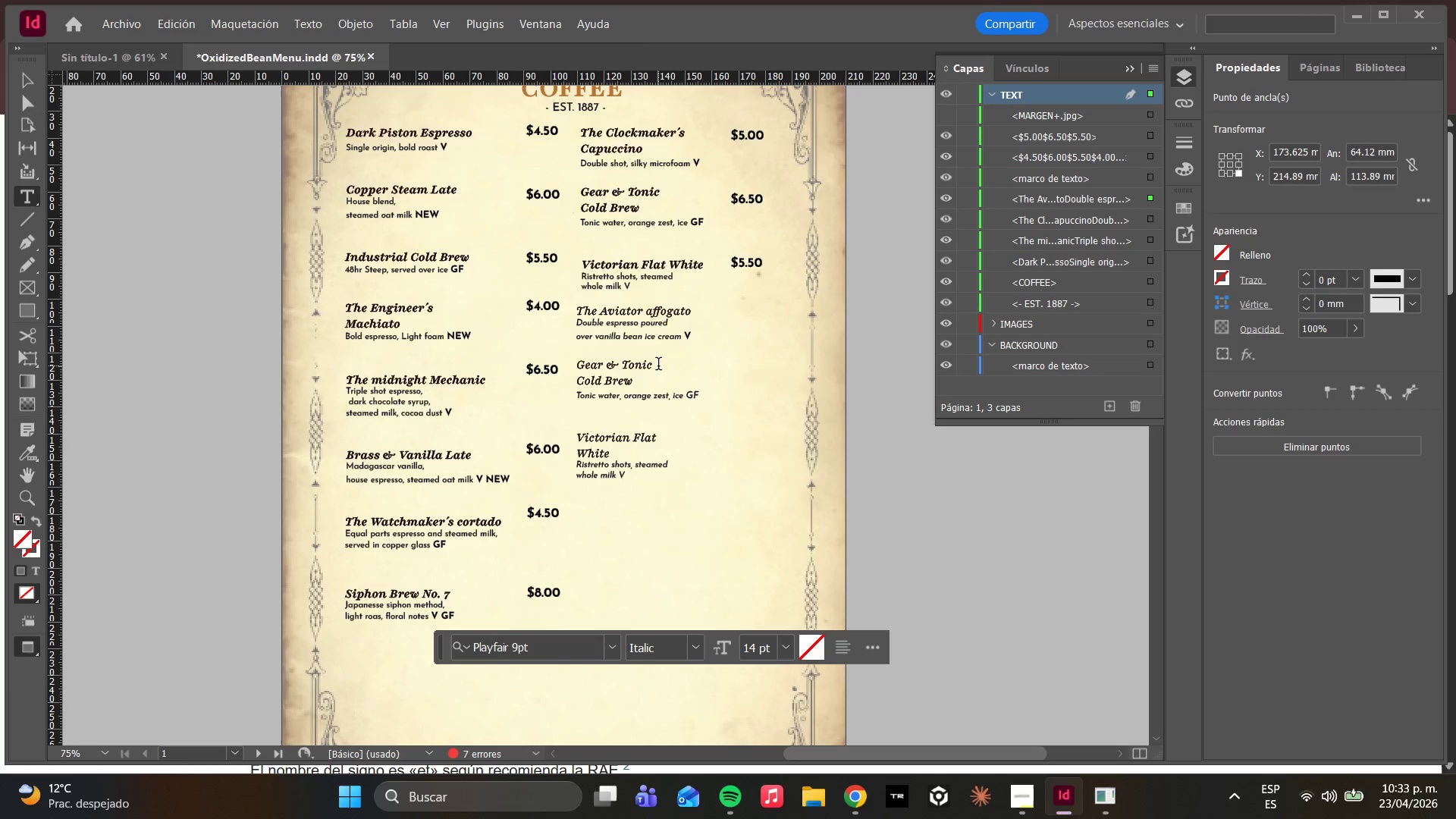 
triple_click([658, 366])
 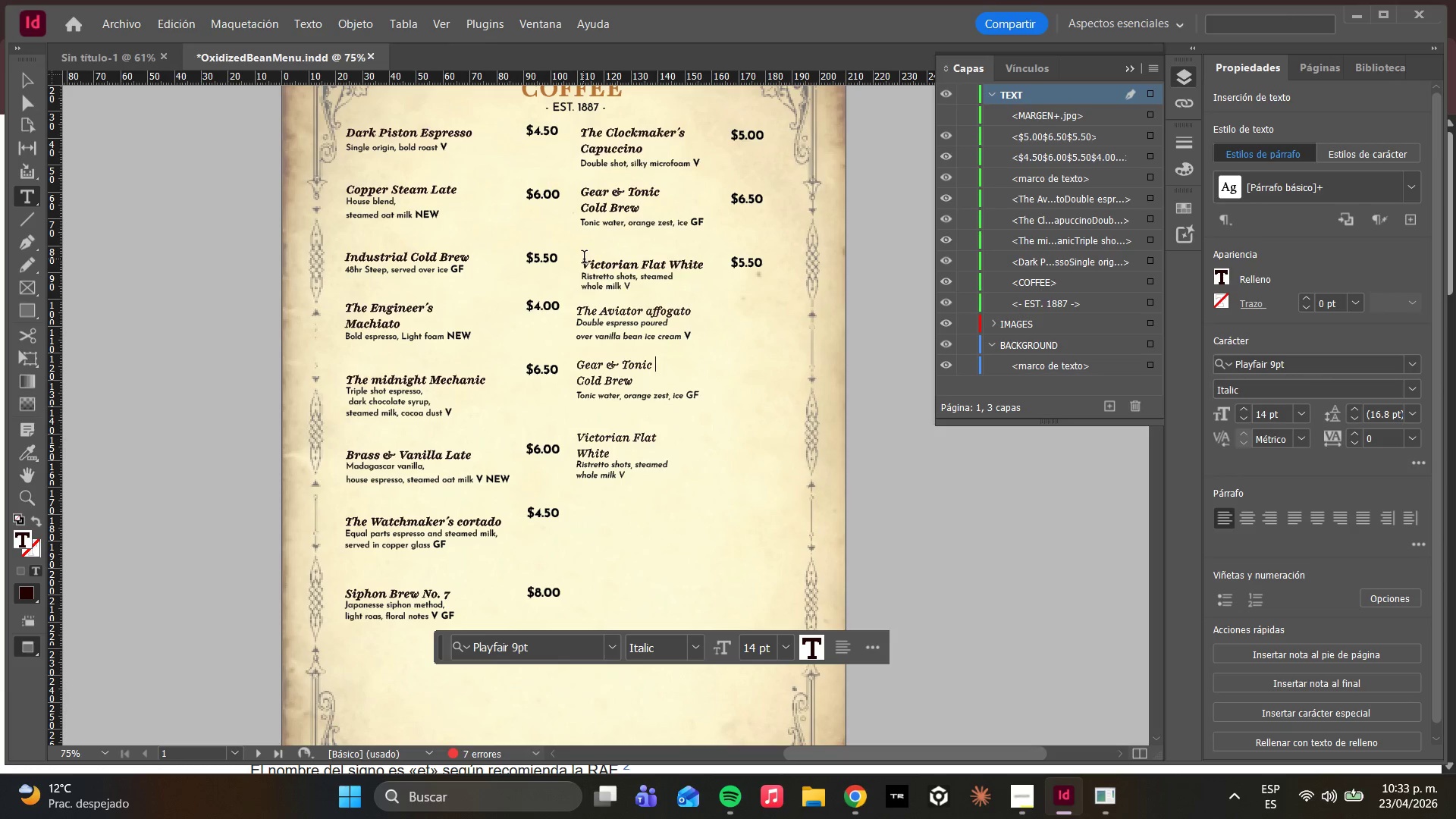 
wait(7.91)
 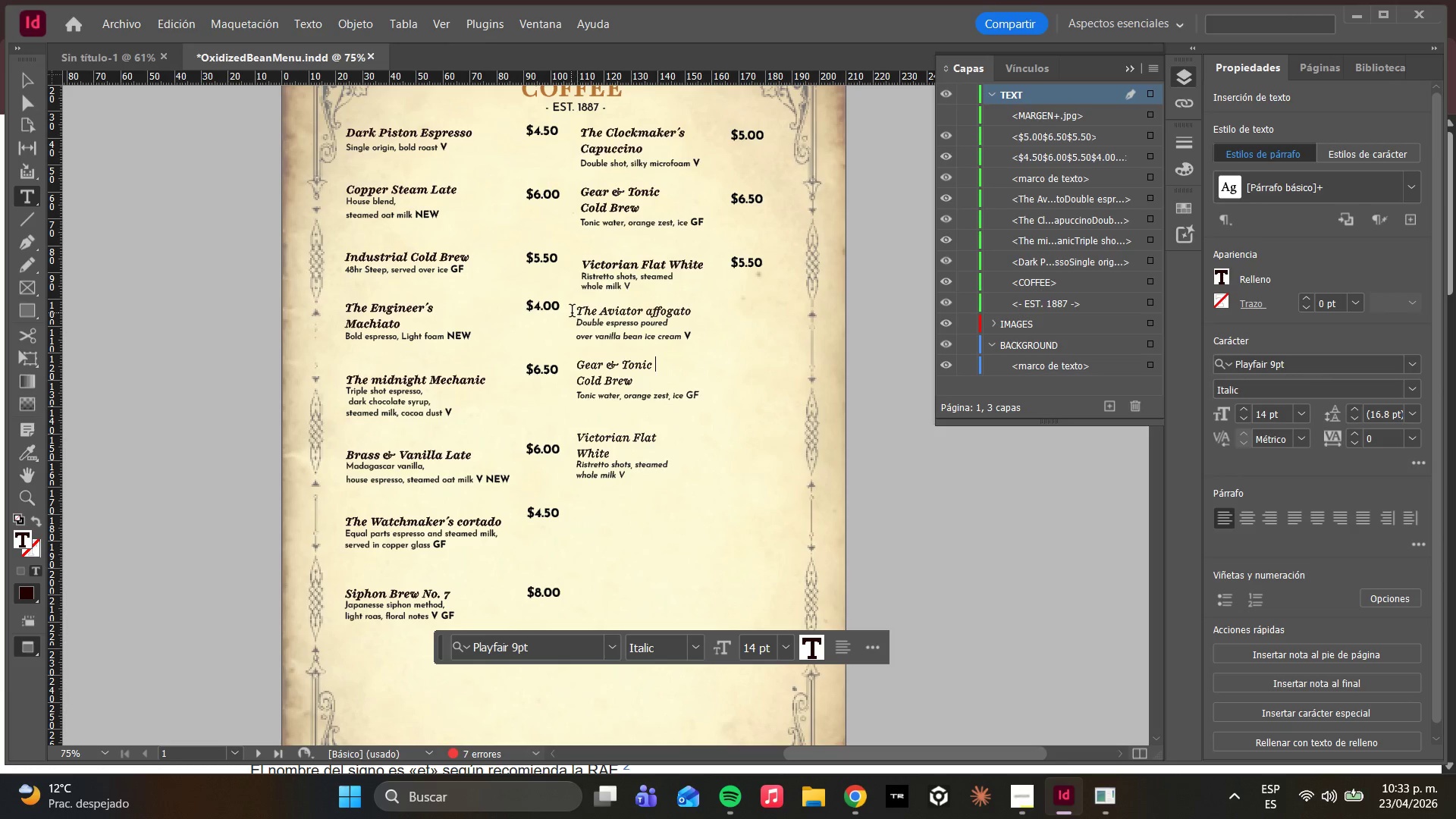 
left_click([585, 212])
 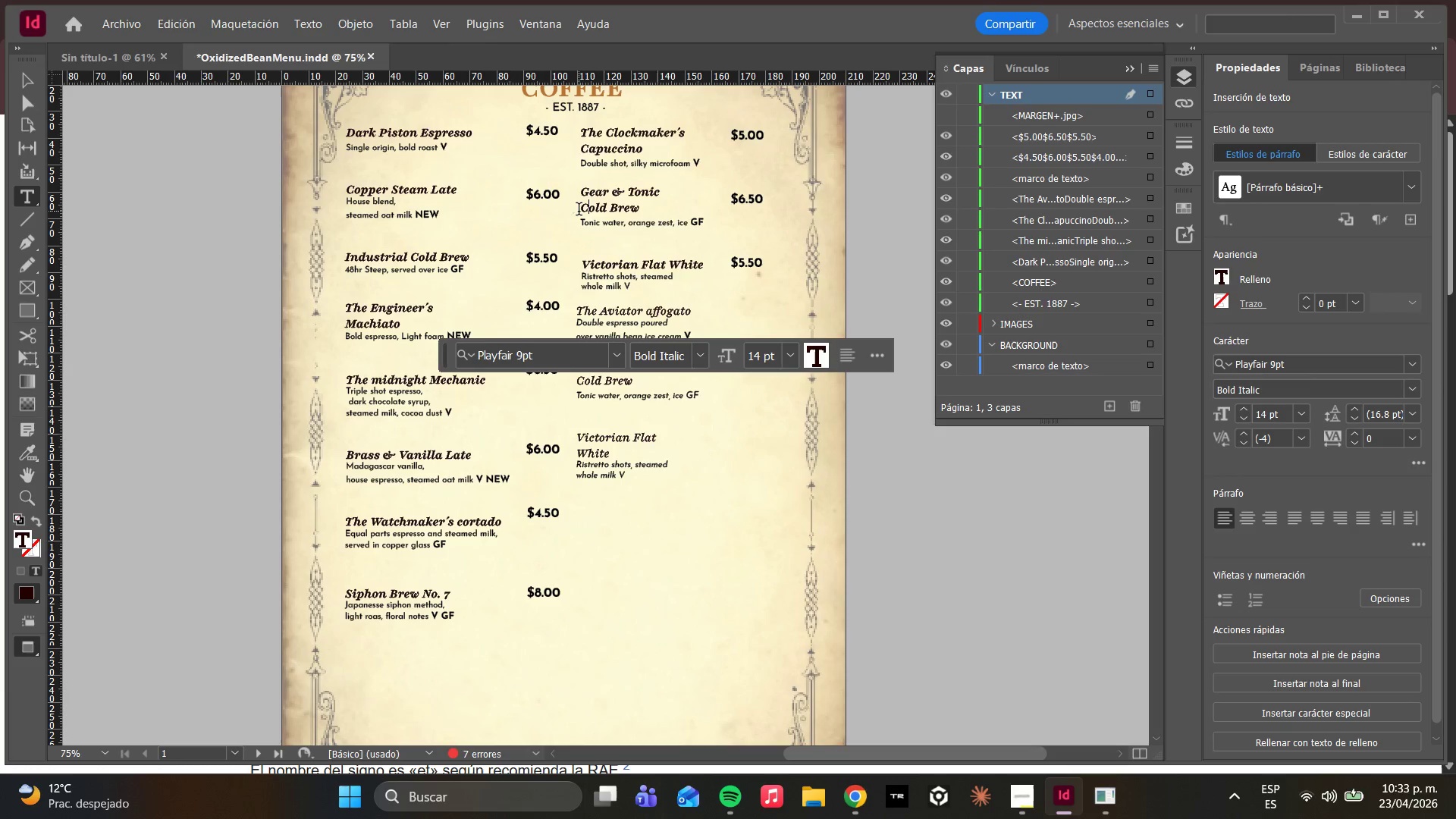 
left_click([579, 211])
 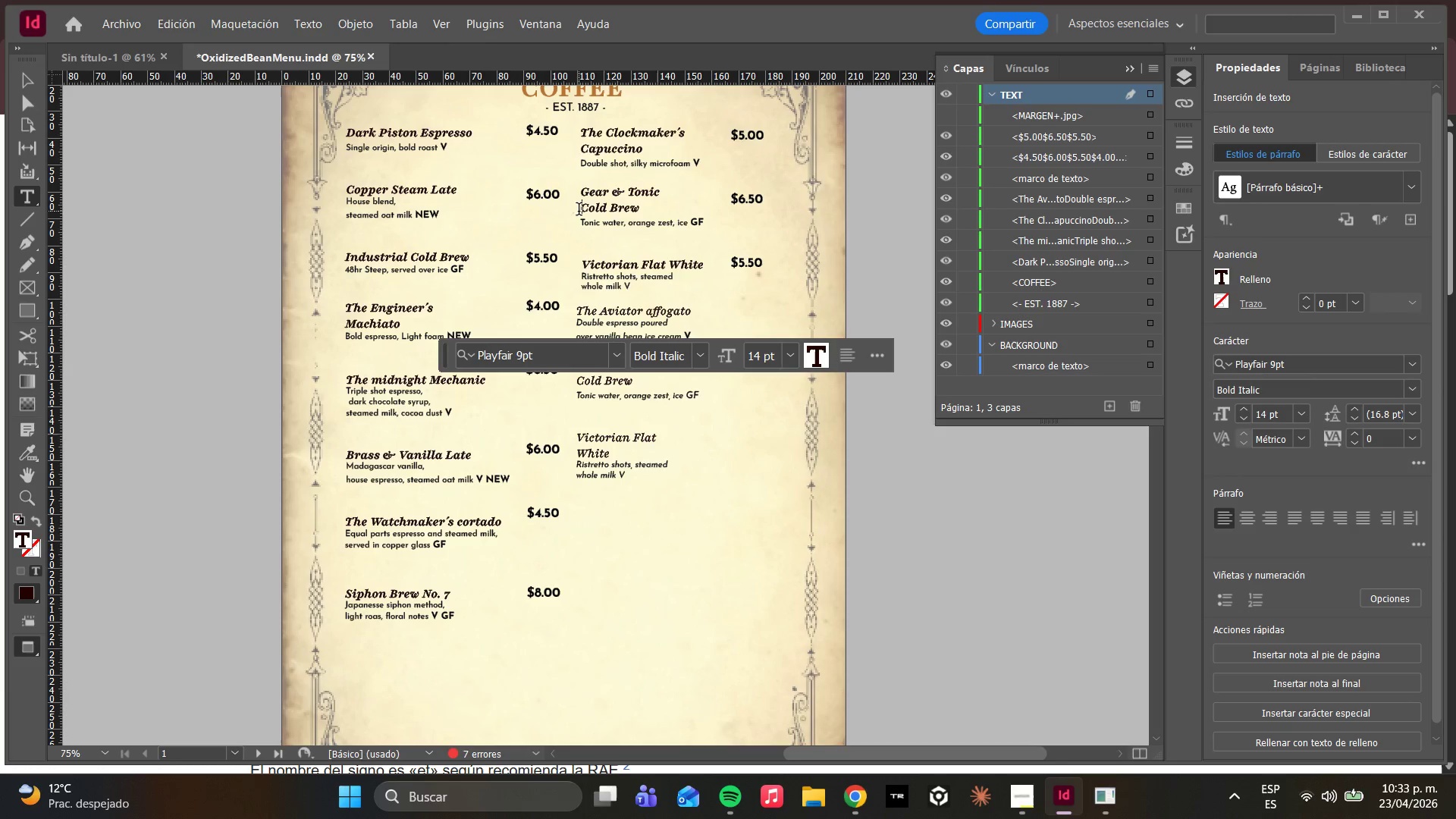 
key(Backspace)
 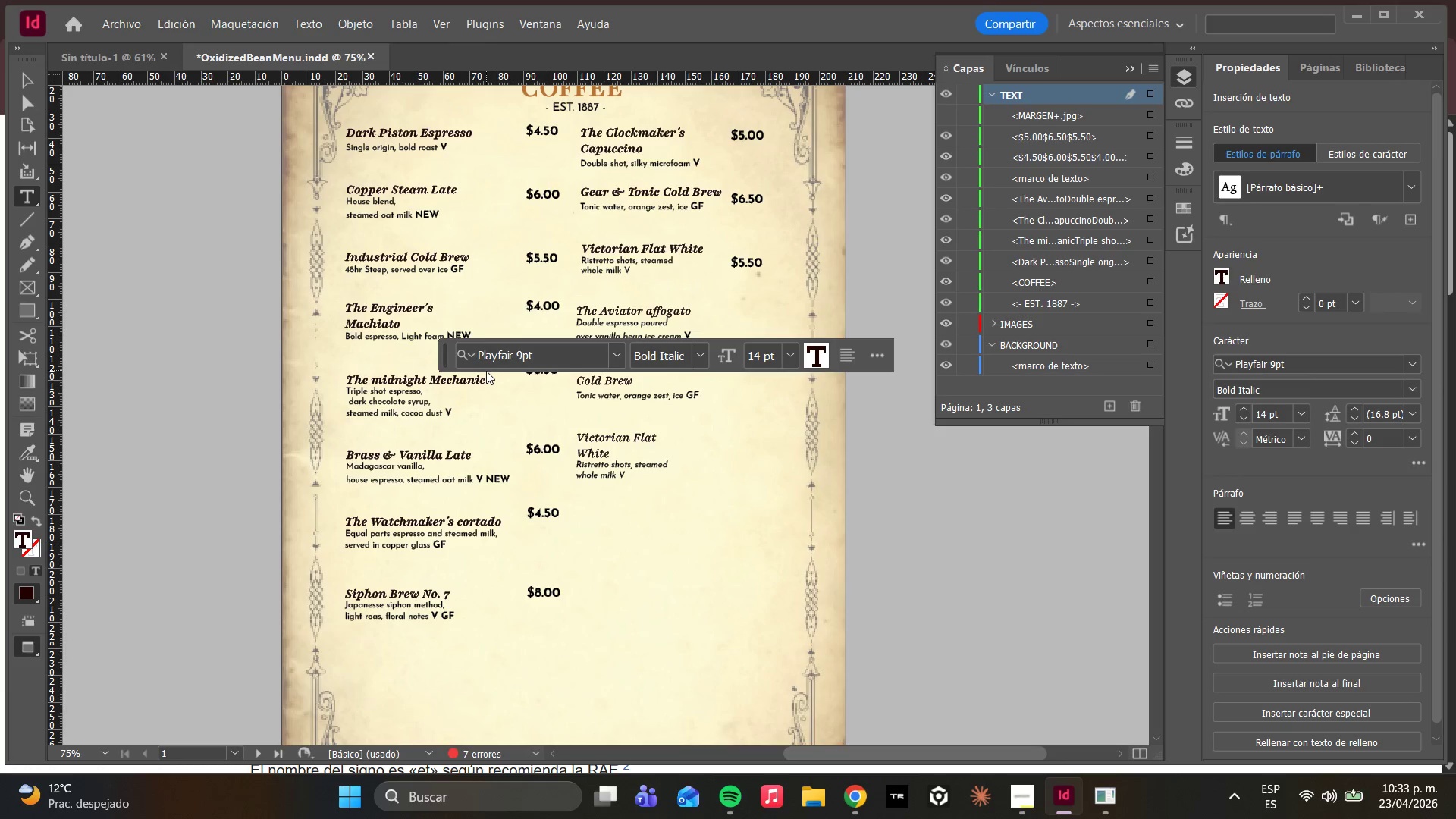 
wait(11.56)
 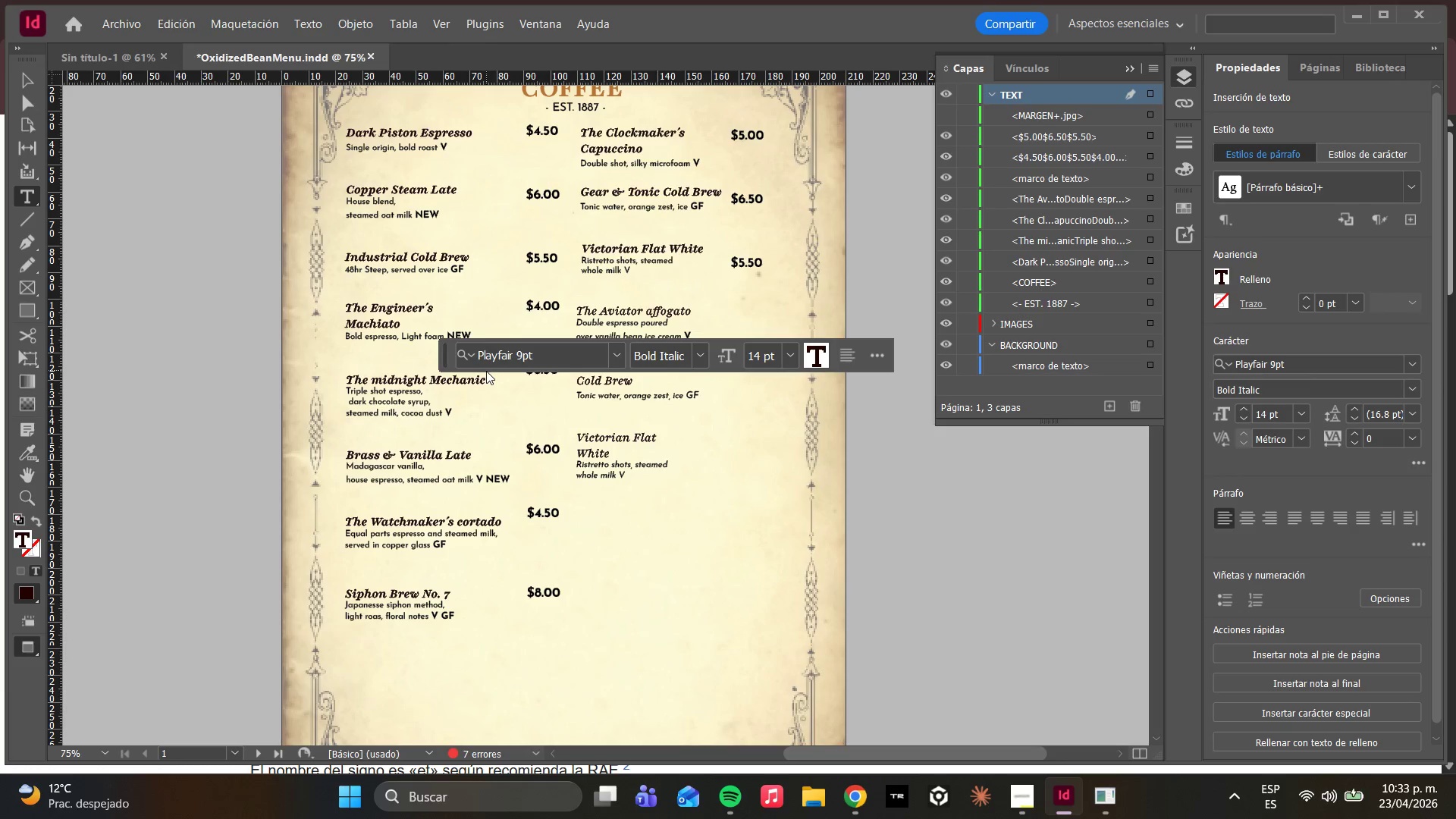 
key(Enter)
 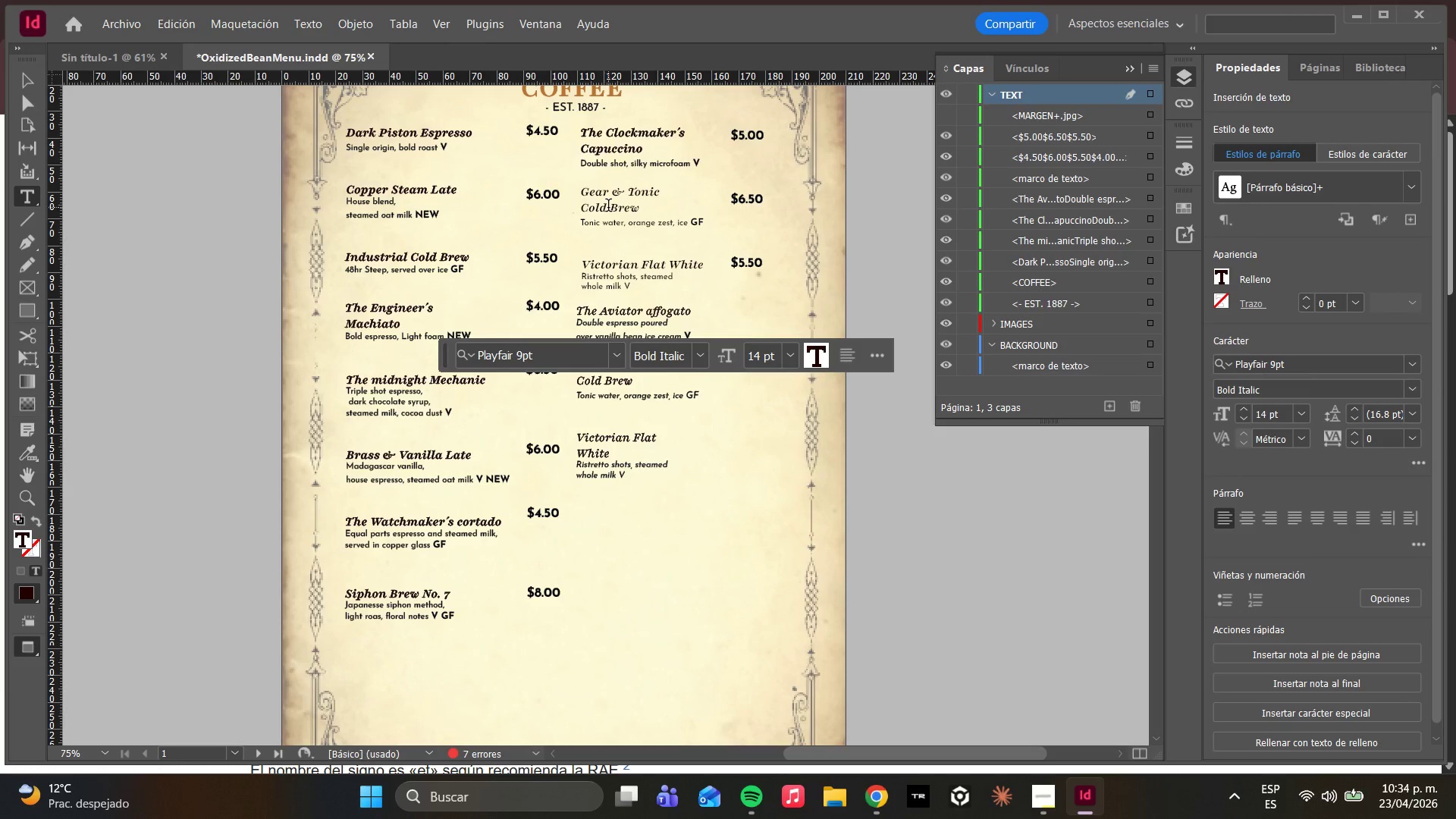 
wait(5.34)
 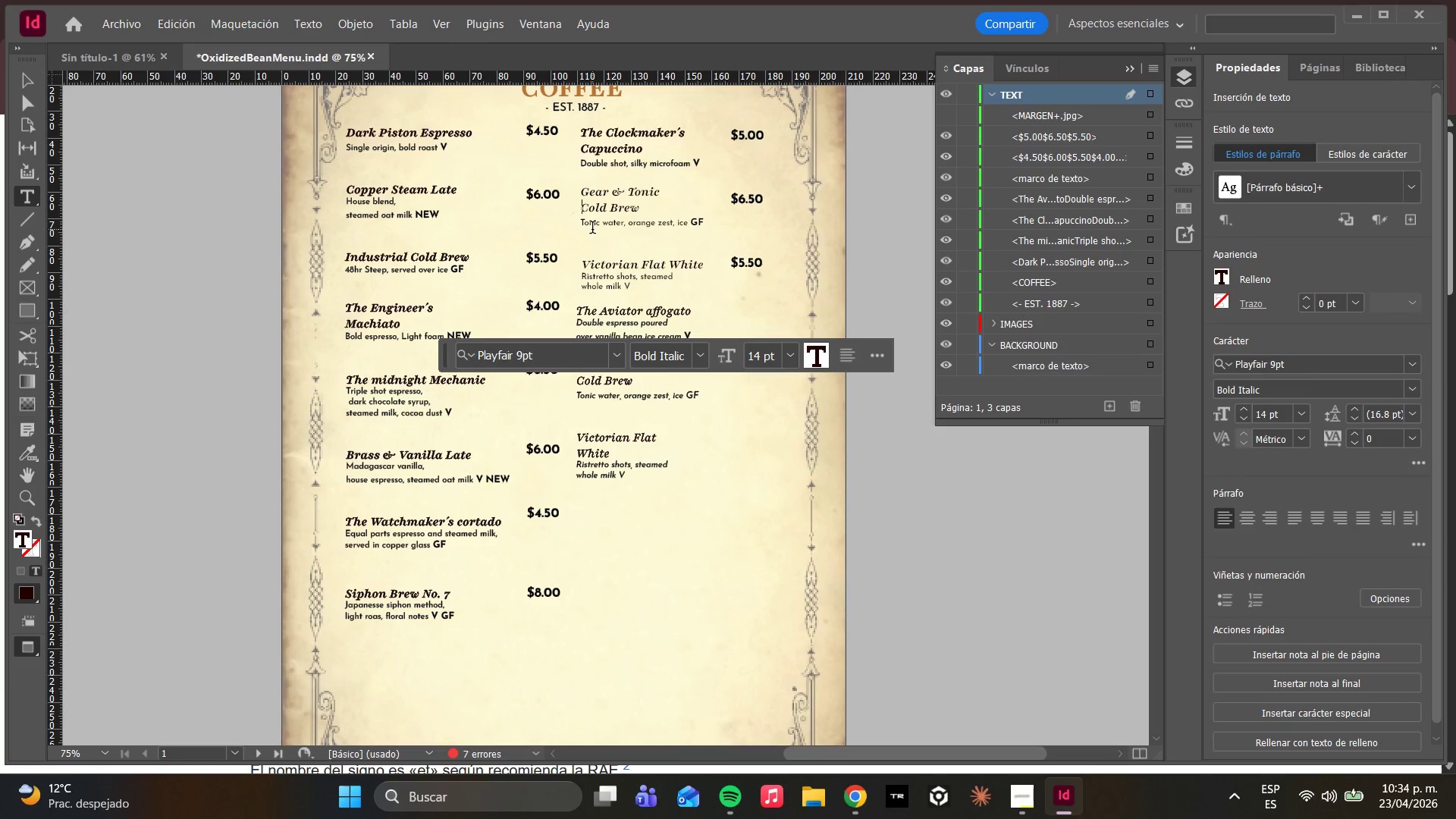 
left_click([30, 102])
 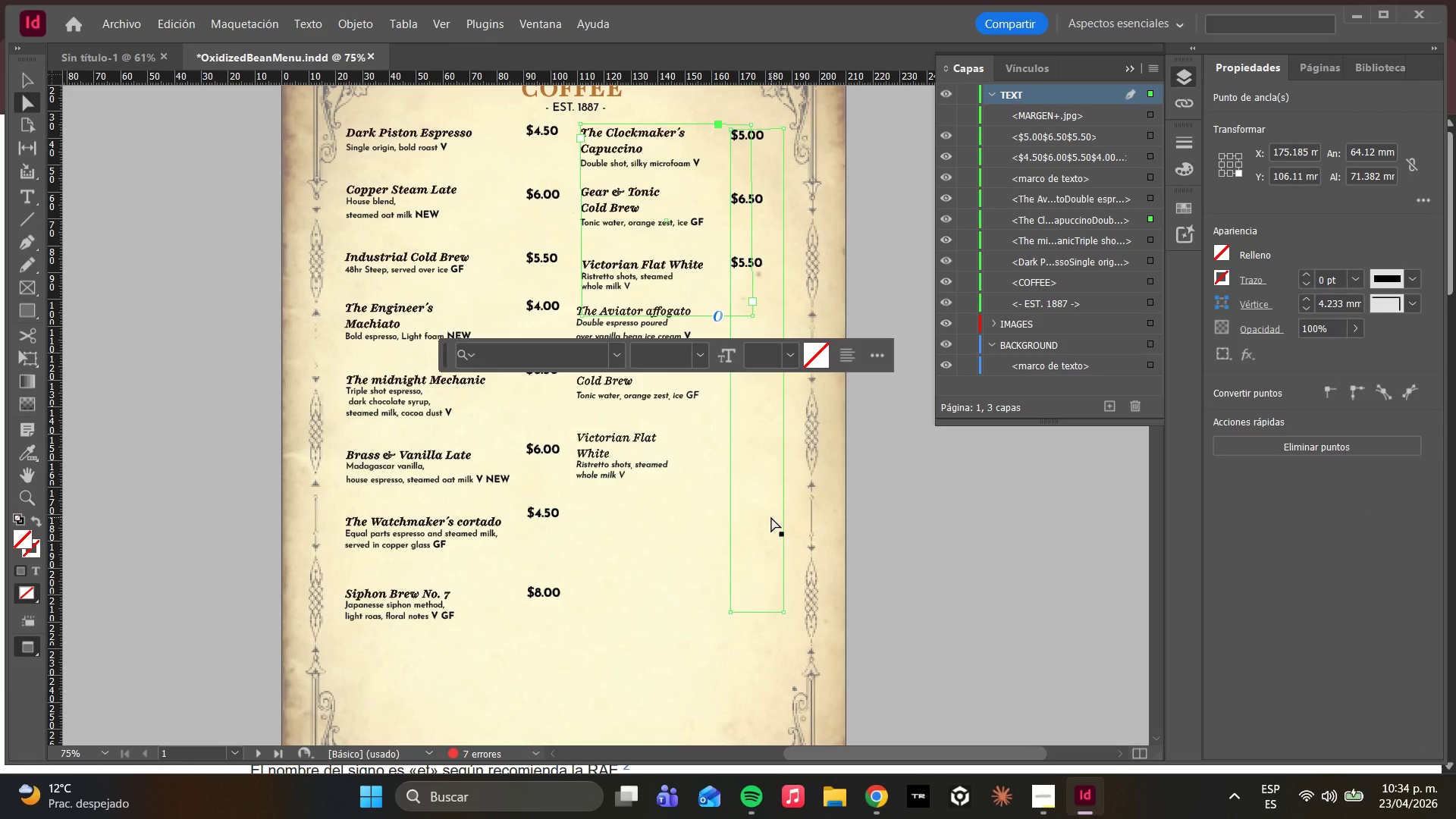 
left_click([688, 469])
 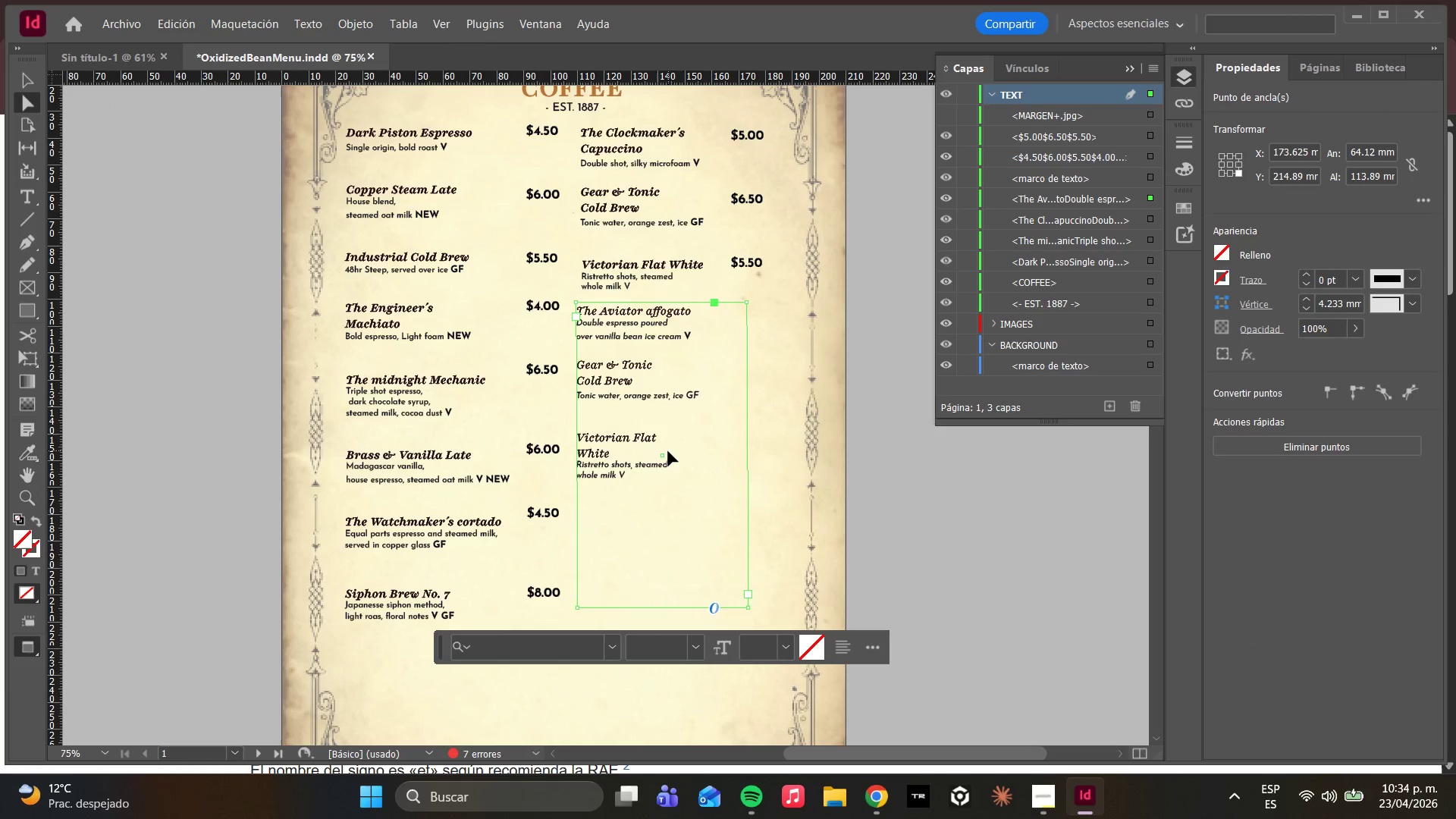 
double_click([668, 451])
 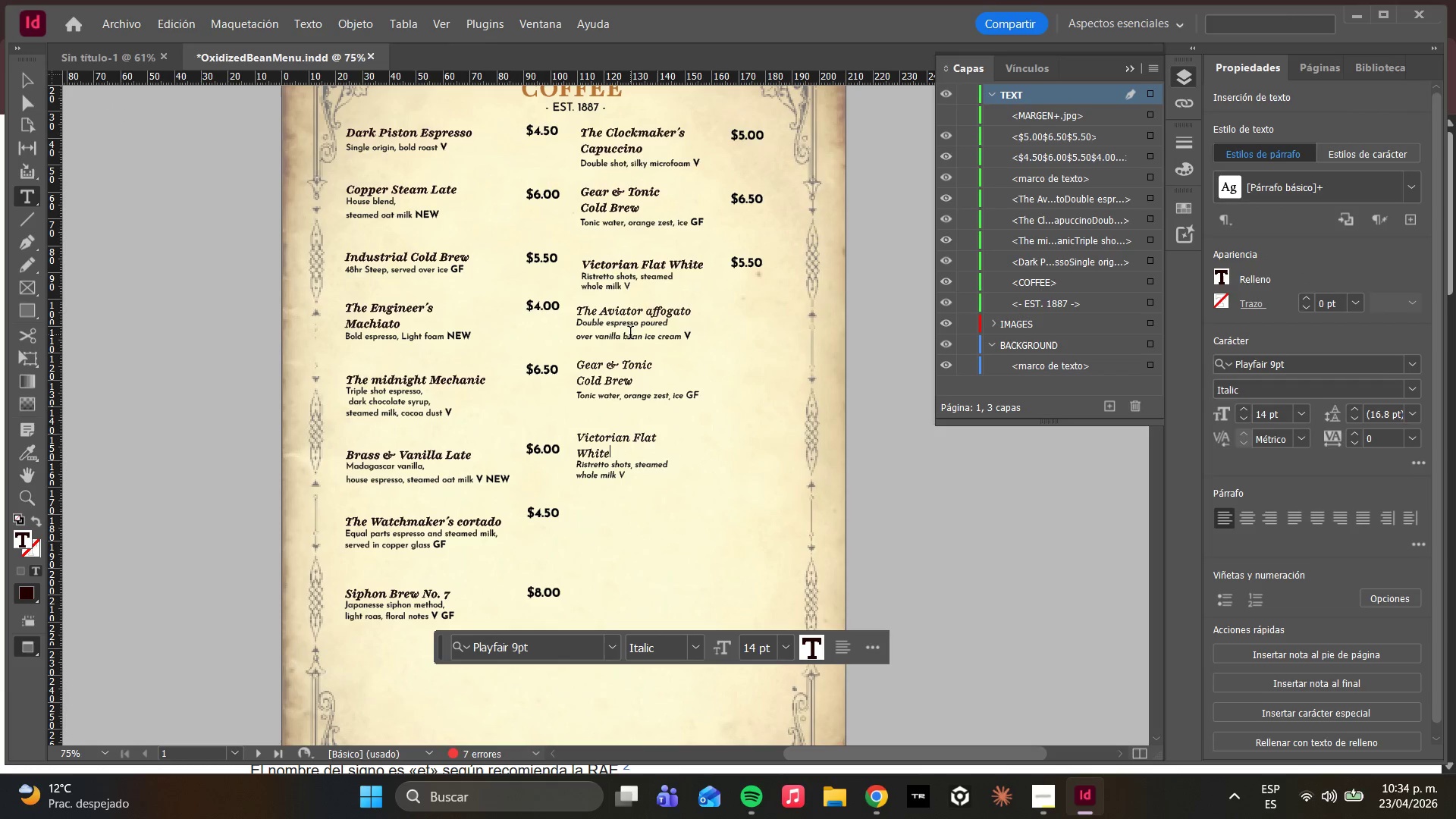 
left_click([630, 334])
 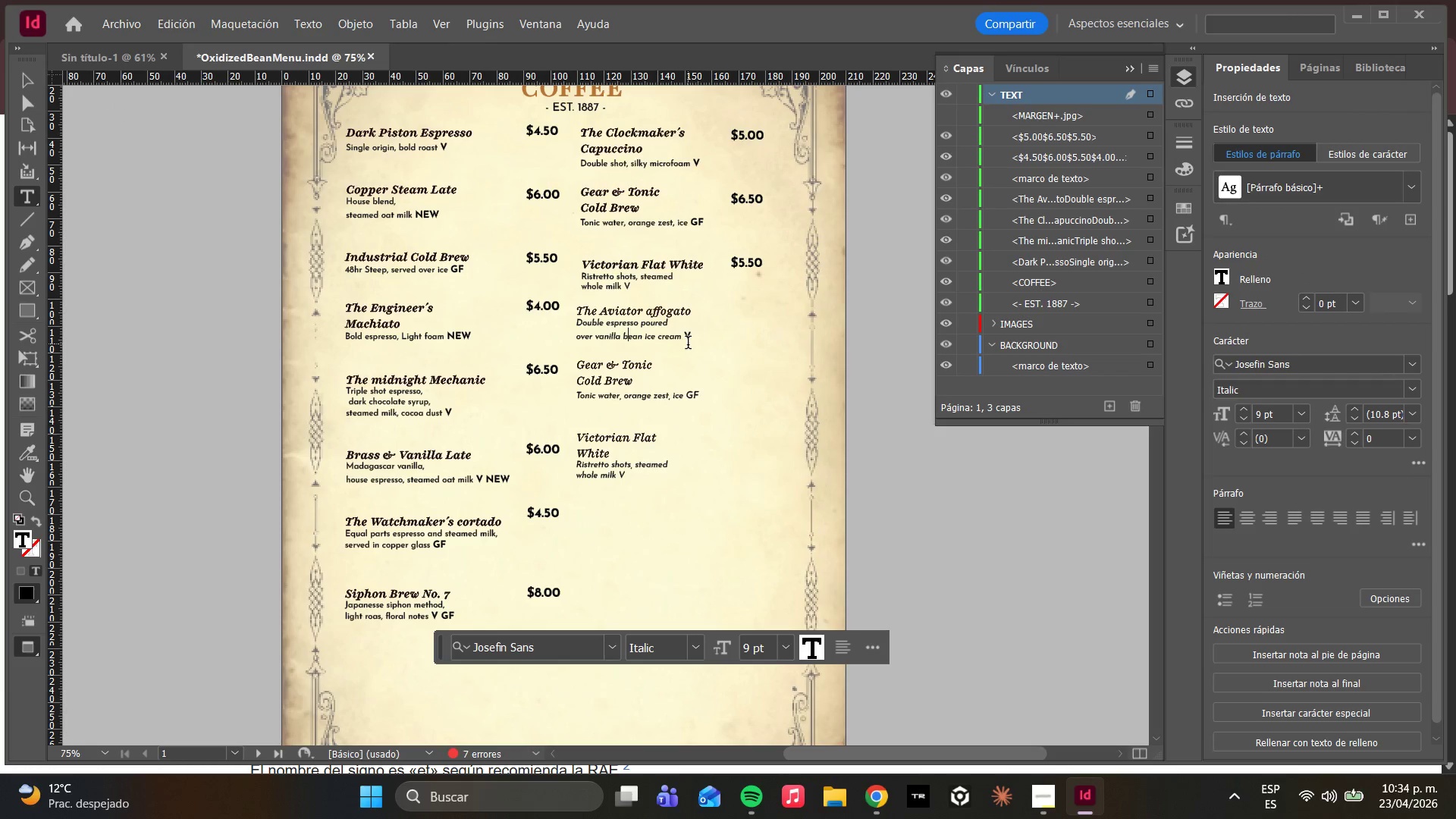 
left_click([630, 372])
 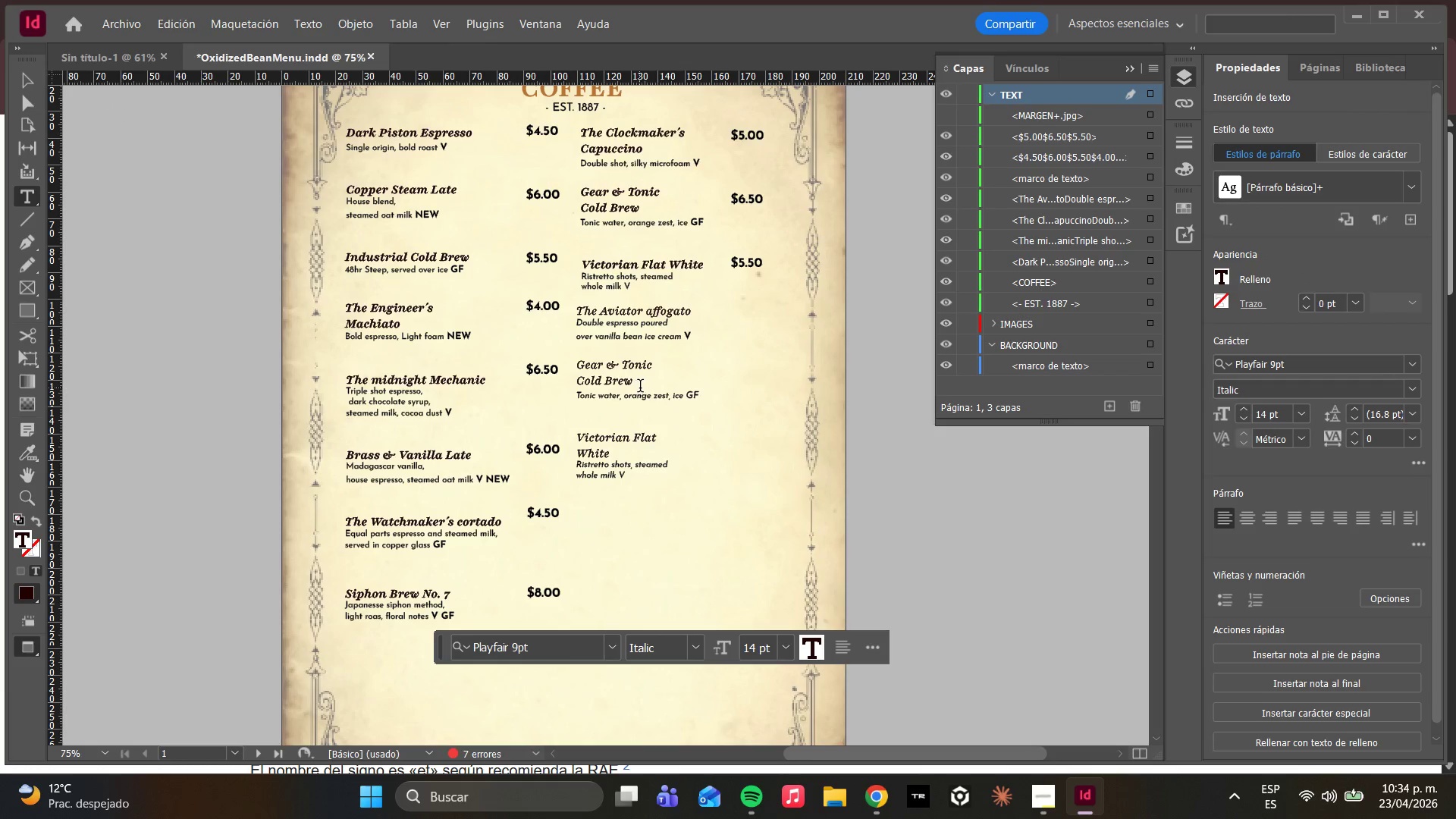 
left_click_drag(start_coordinate=[640, 388], to_coordinate=[585, 366])
 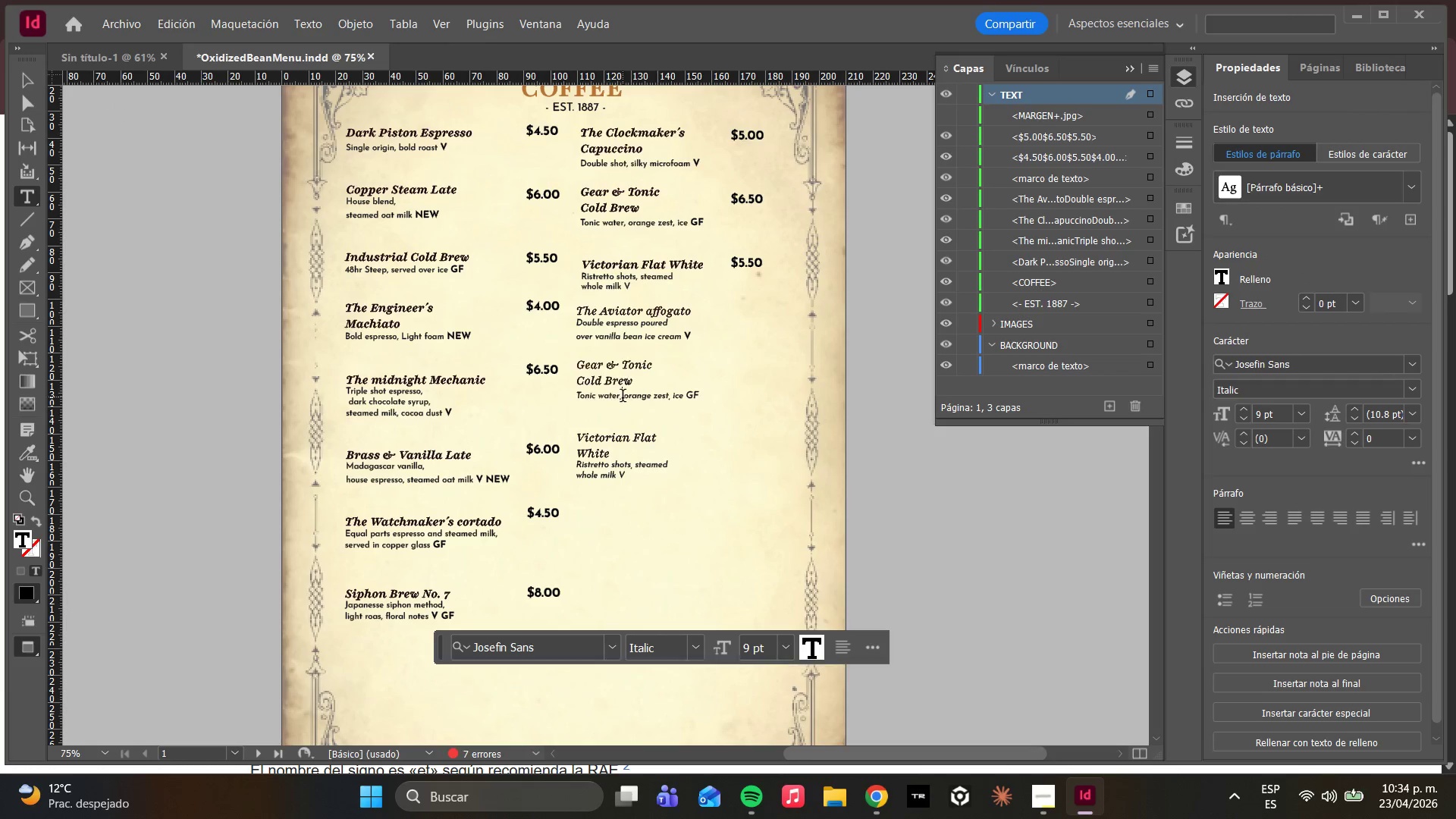 
left_click([623, 397])
 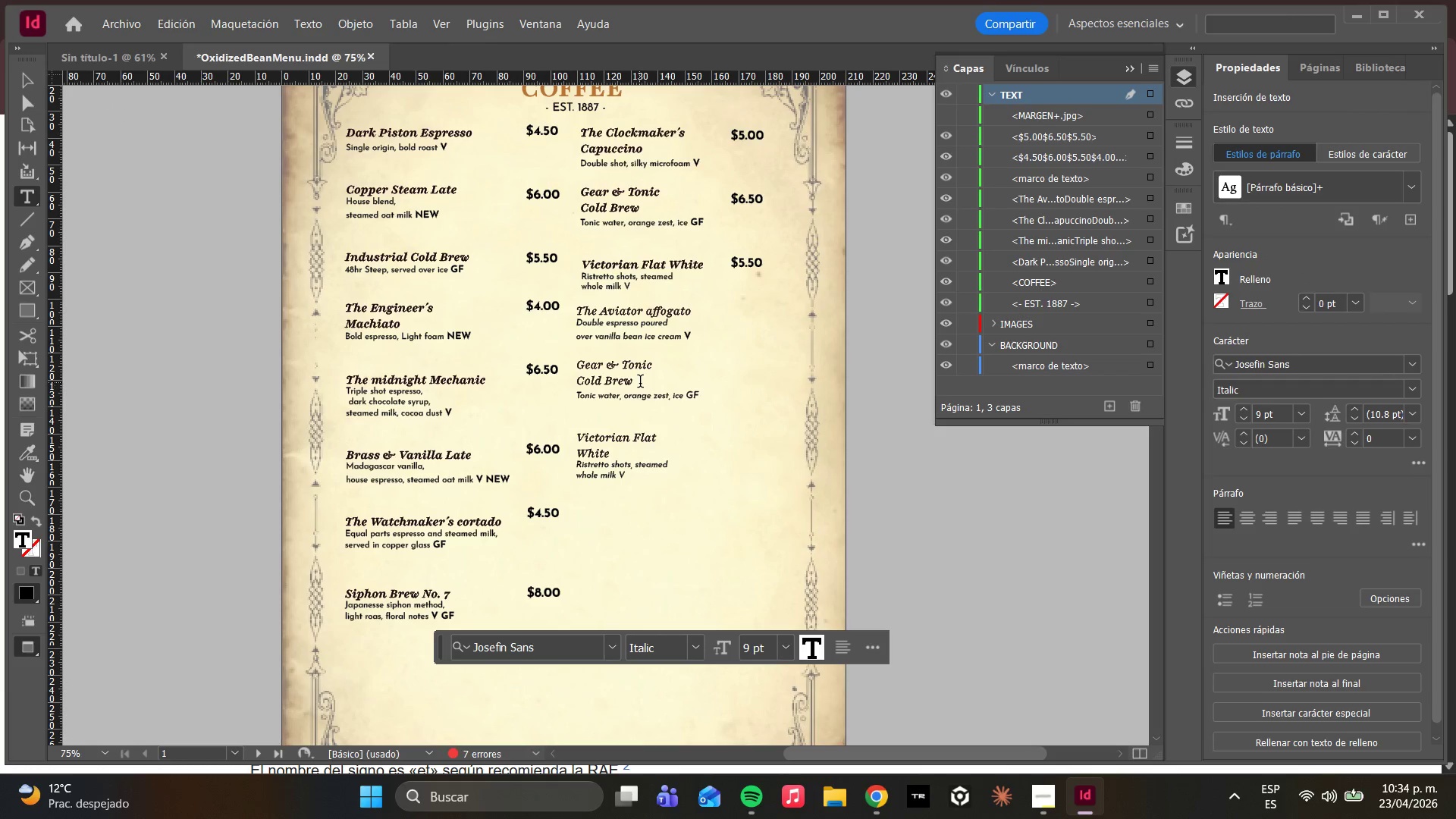 
left_click_drag(start_coordinate=[638, 380], to_coordinate=[569, 362])
 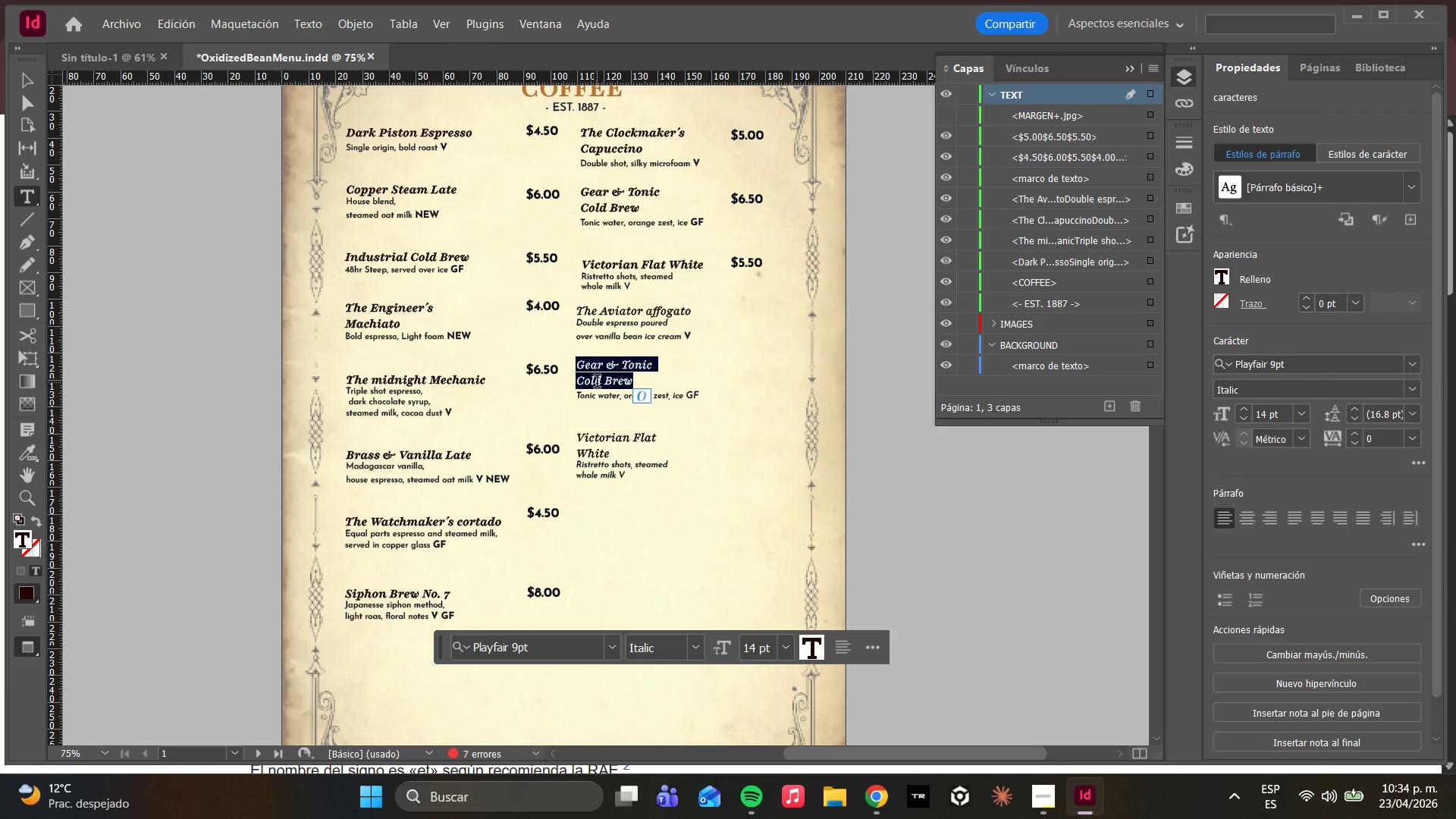 
type(Smoked Hazelnut Latte)
 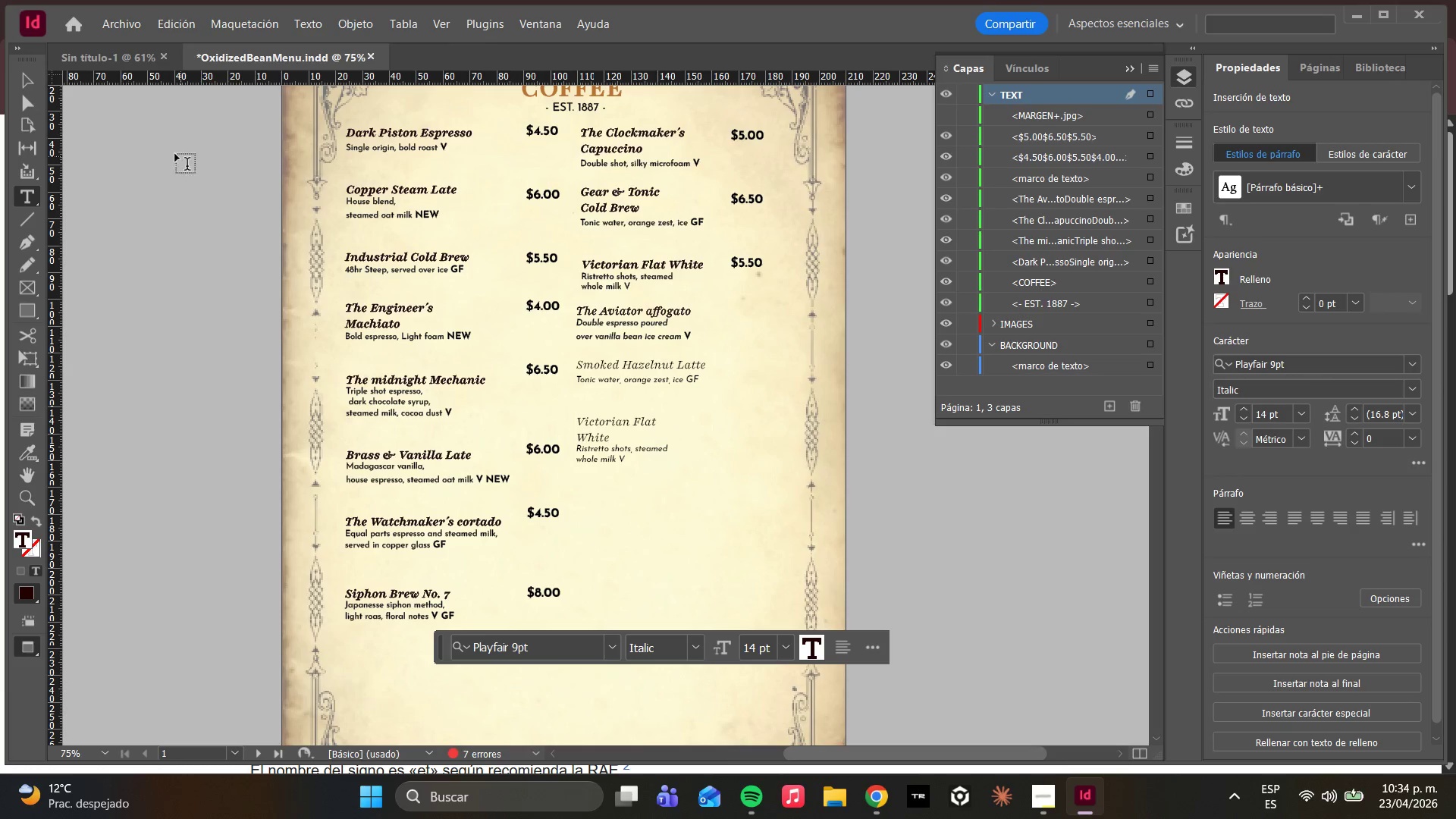 
left_click([433, 193])
 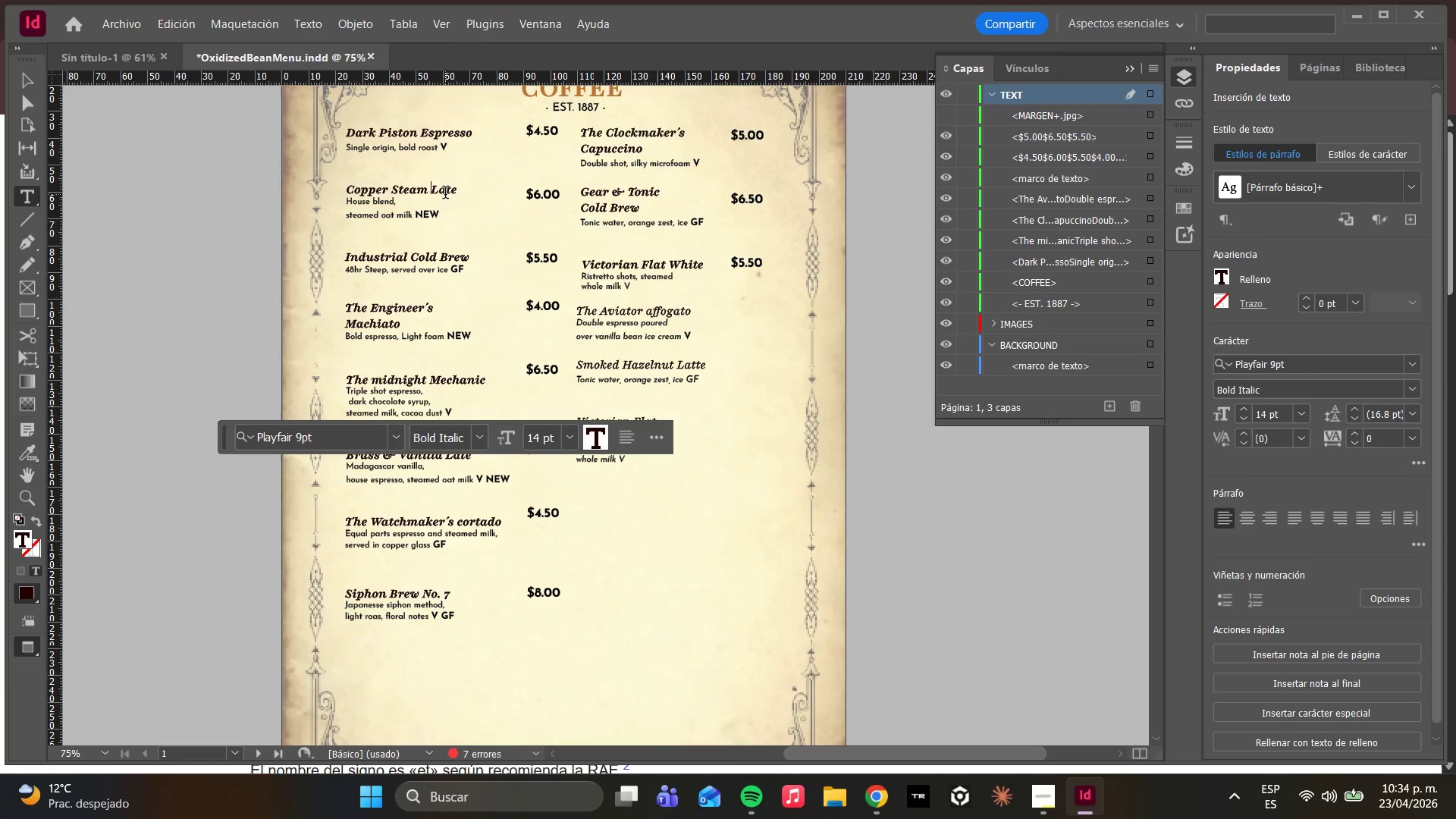 
left_click([445, 191])
 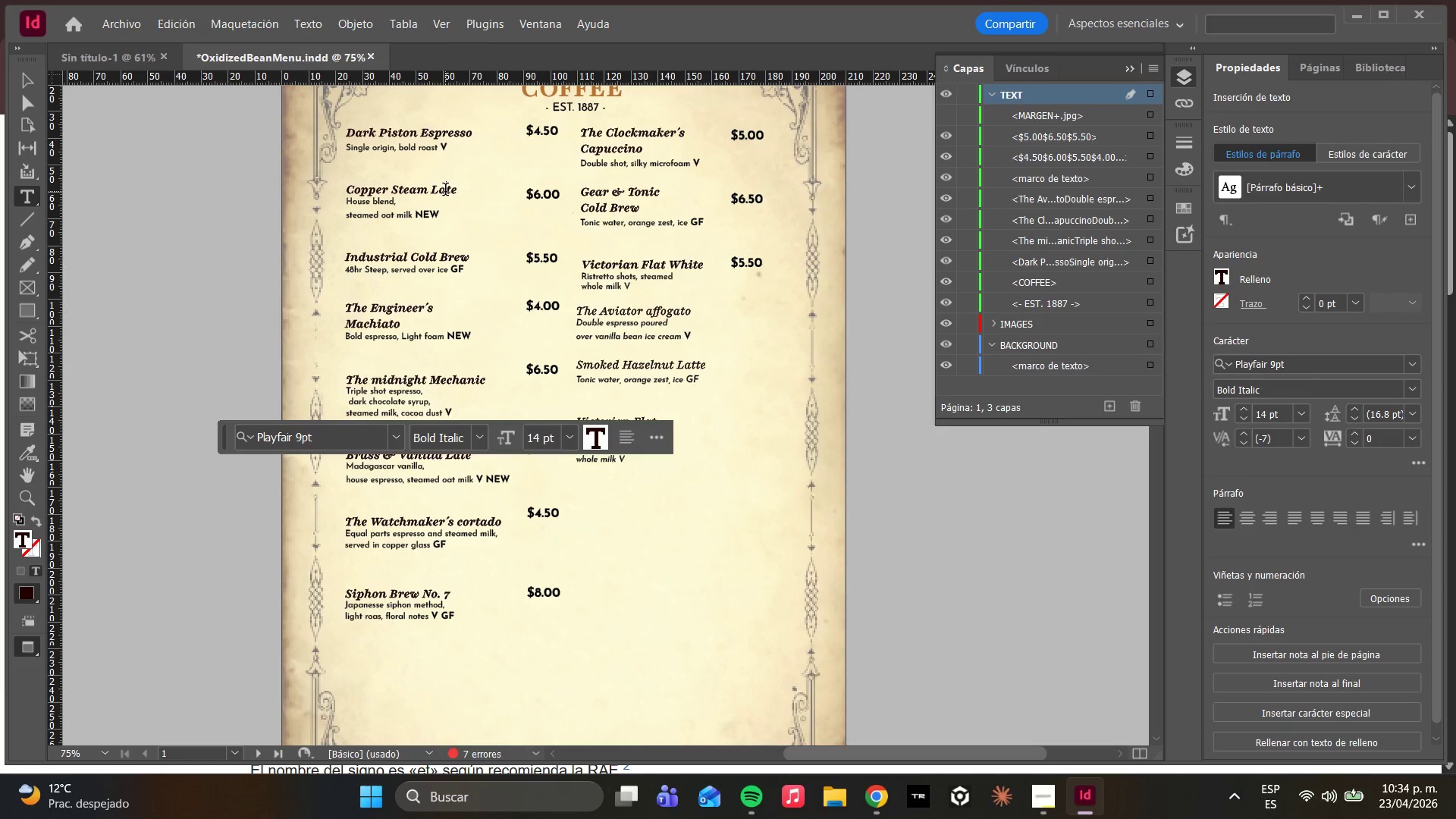 
key(T)
 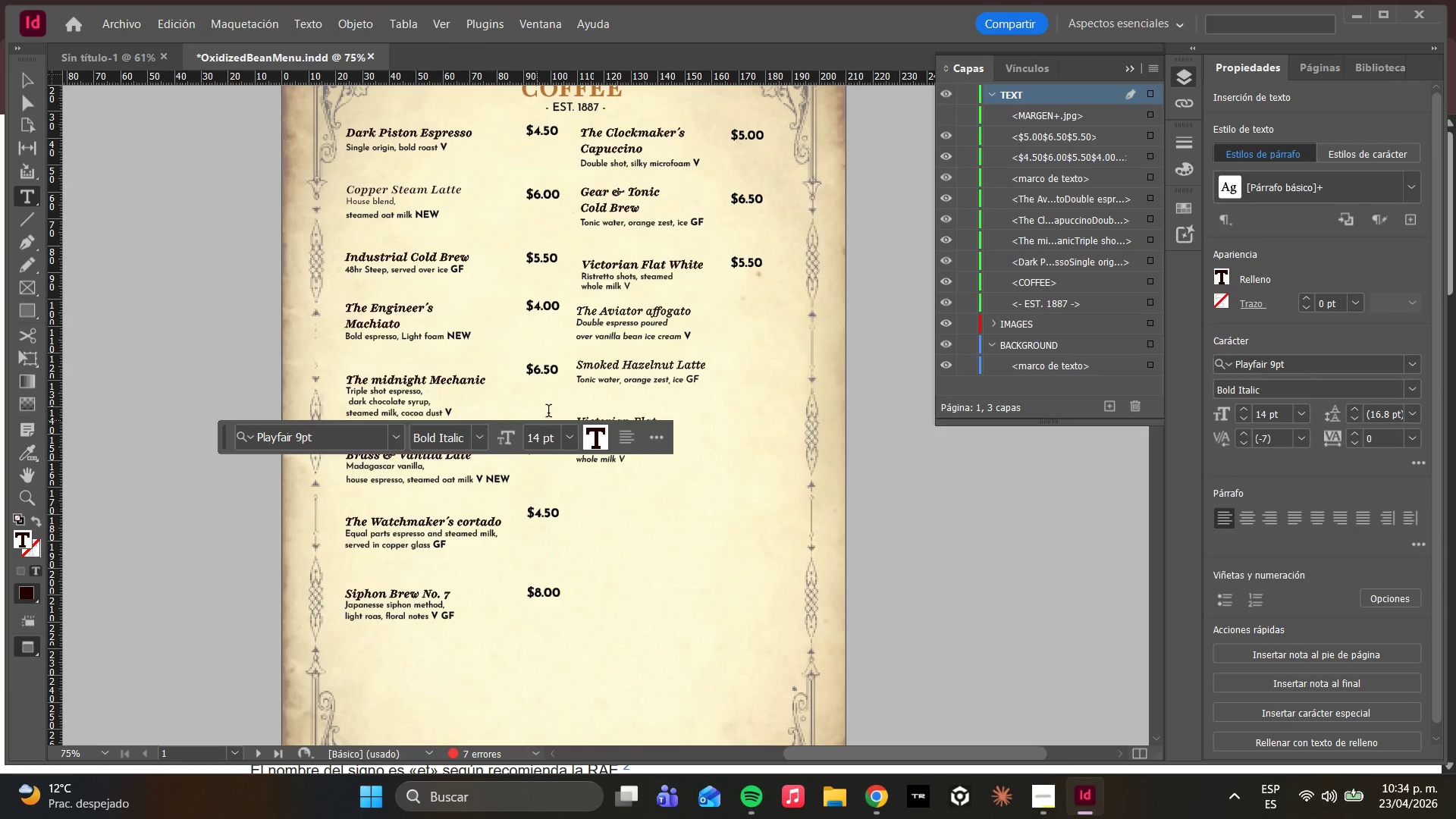 
left_click([711, 483])
 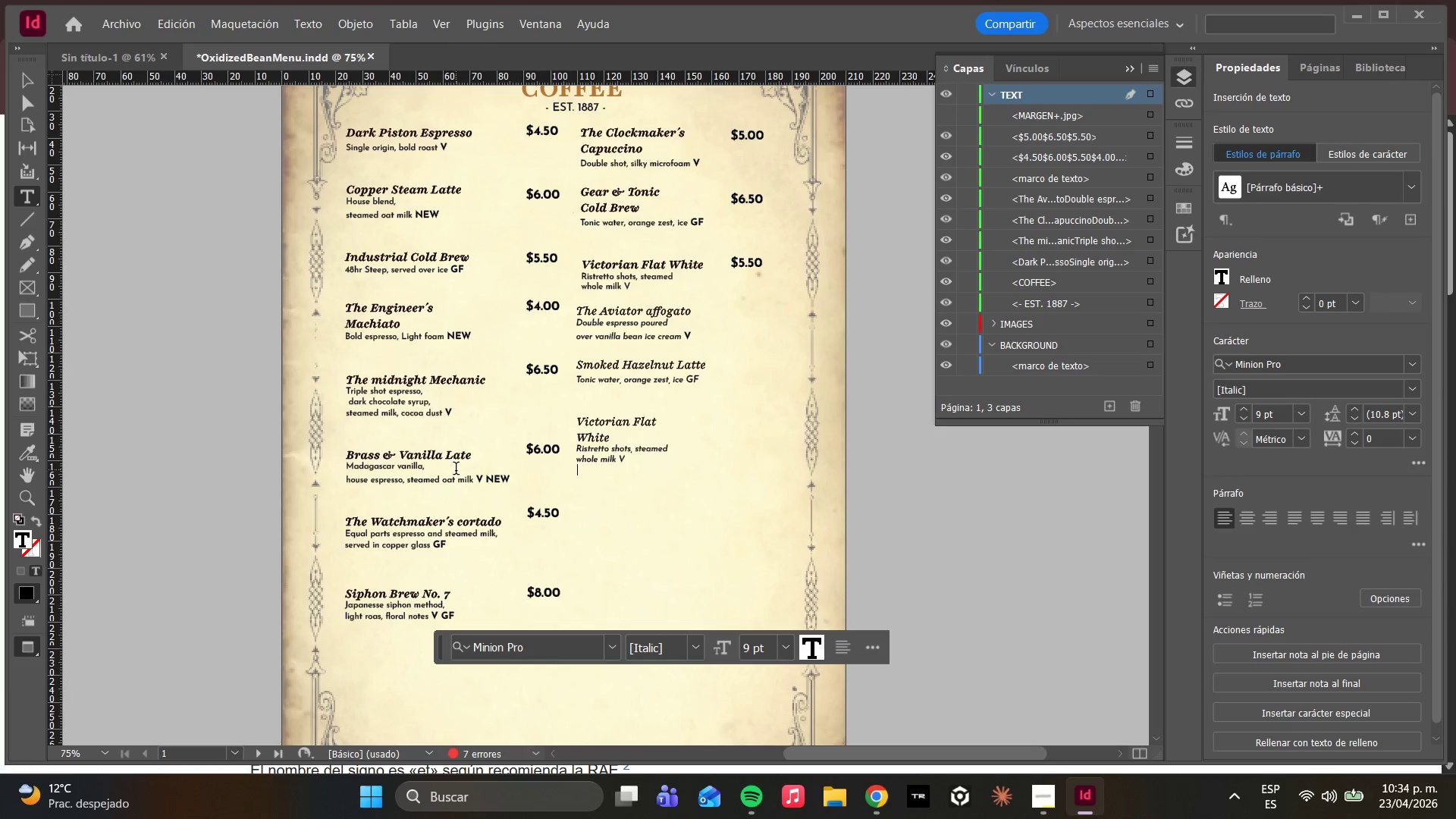 
left_click([458, 454])
 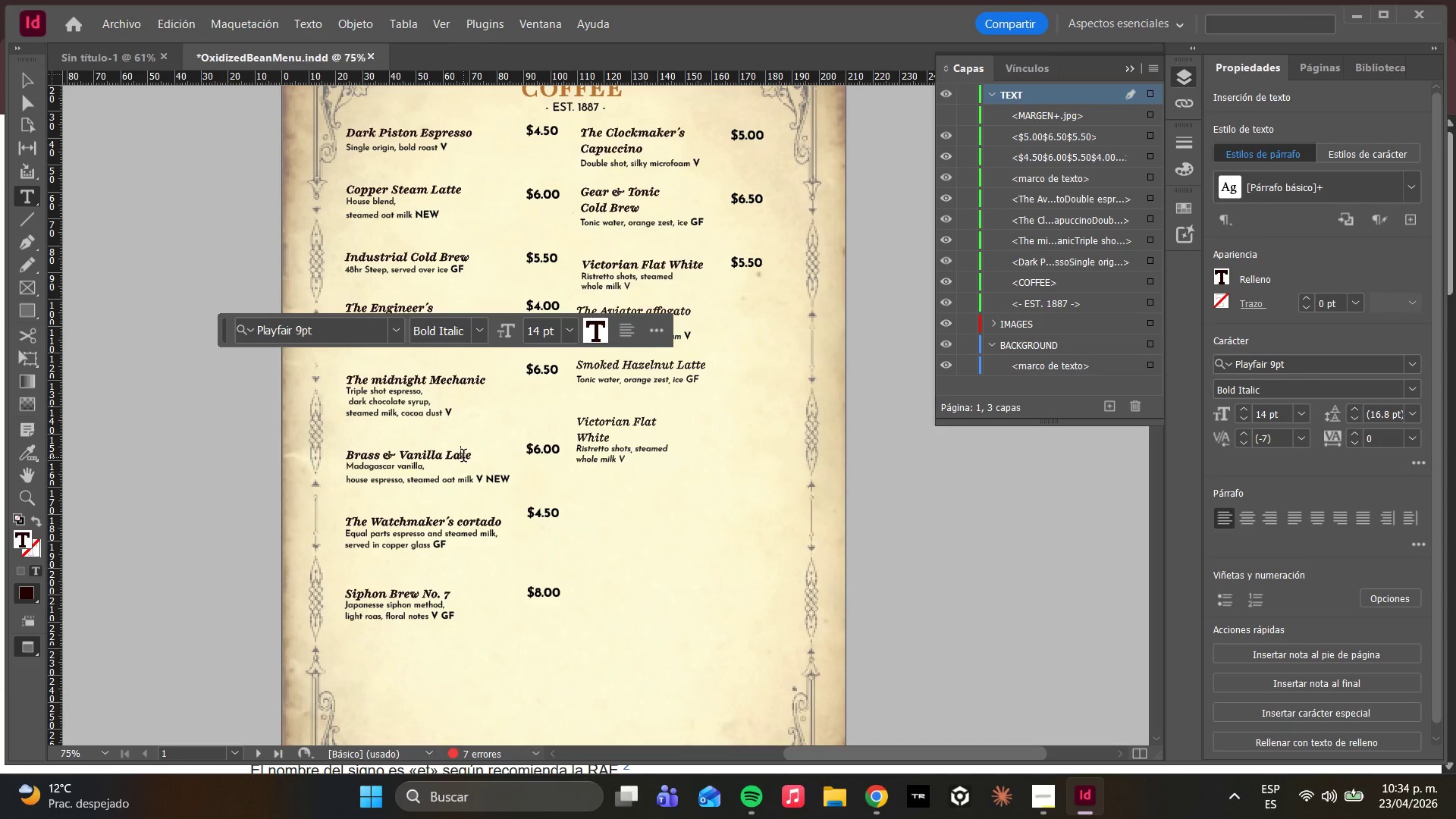 
left_click([463, 457])
 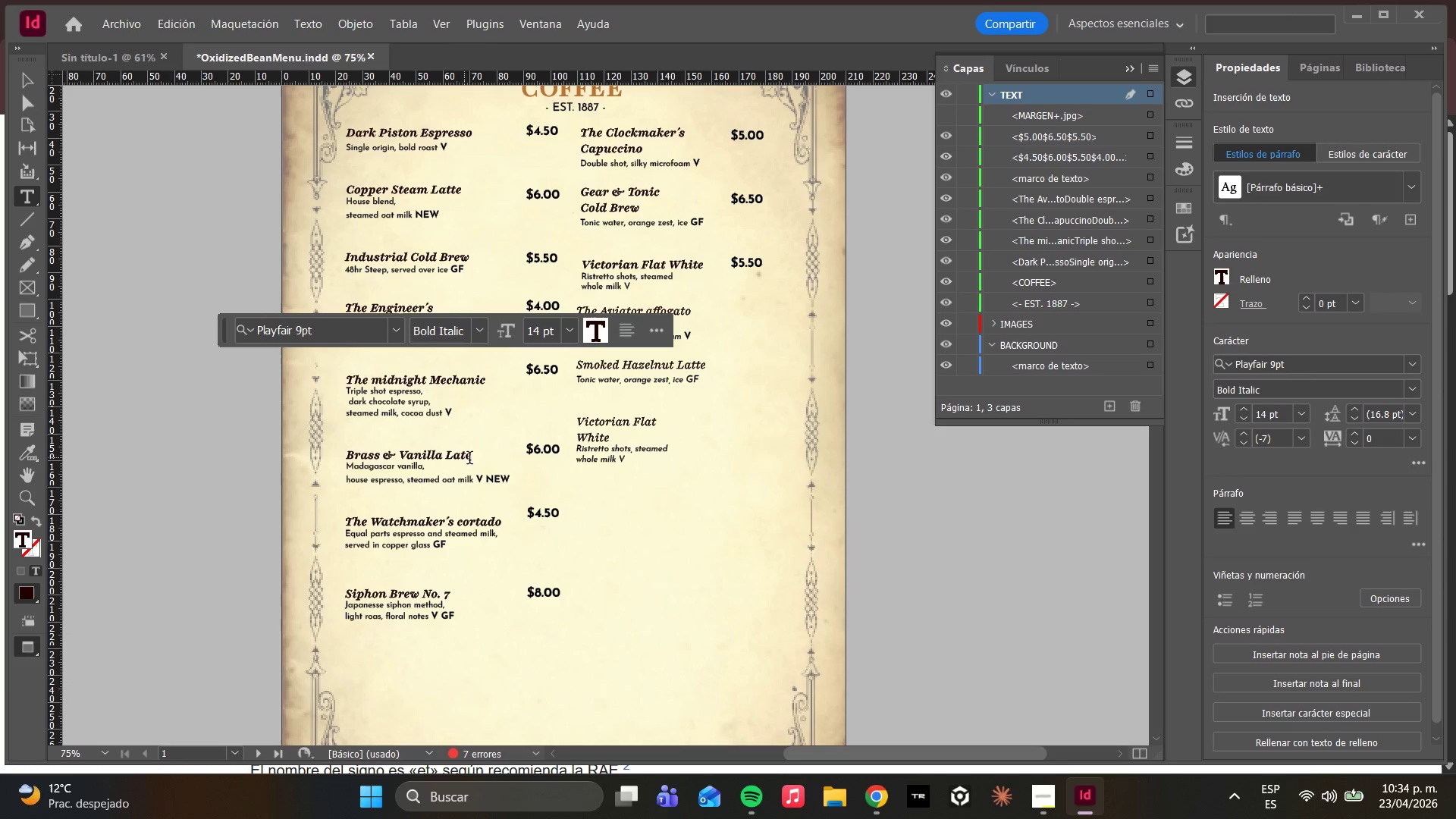 
key(T)
 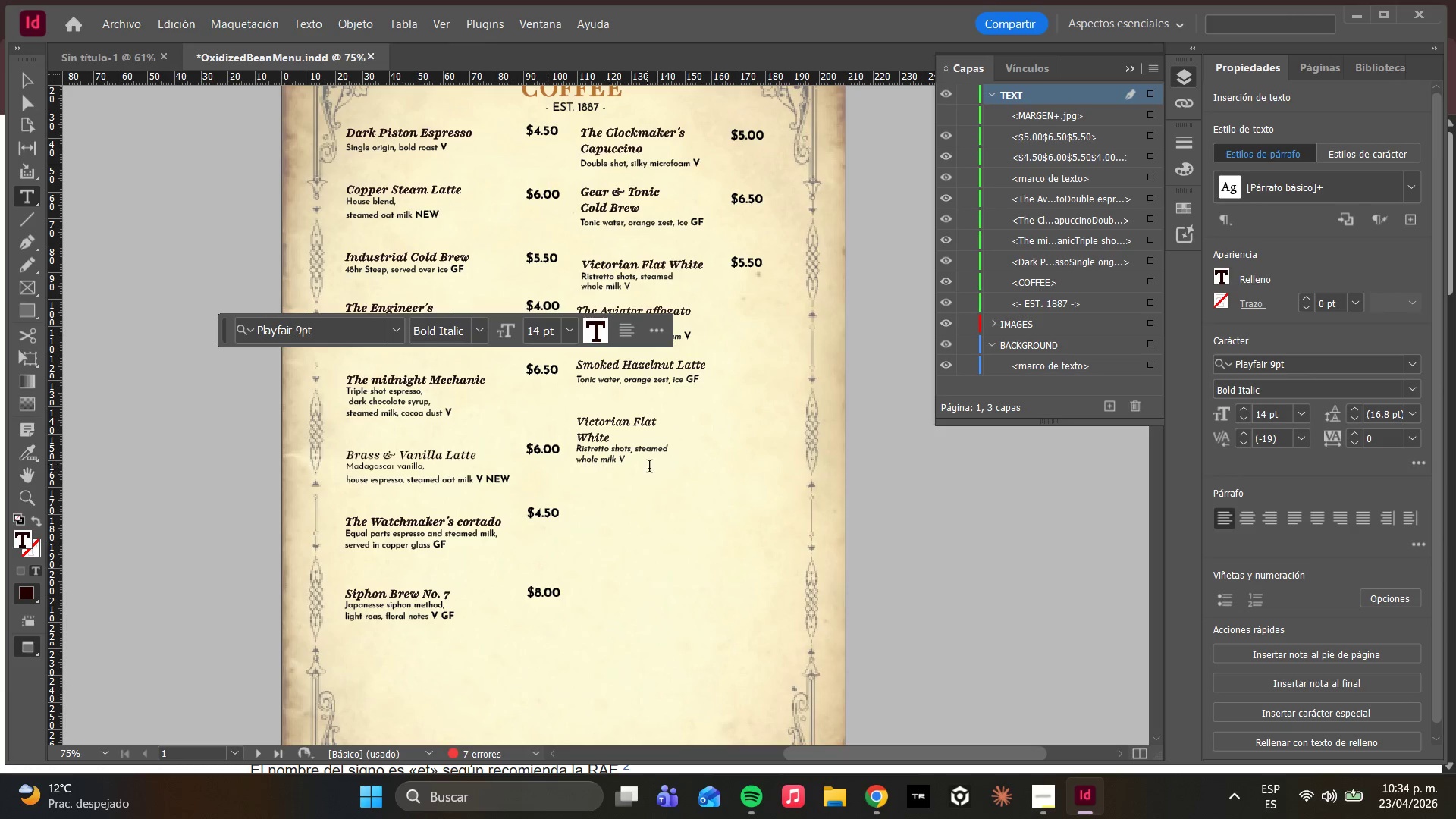 
left_click([791, 422])
 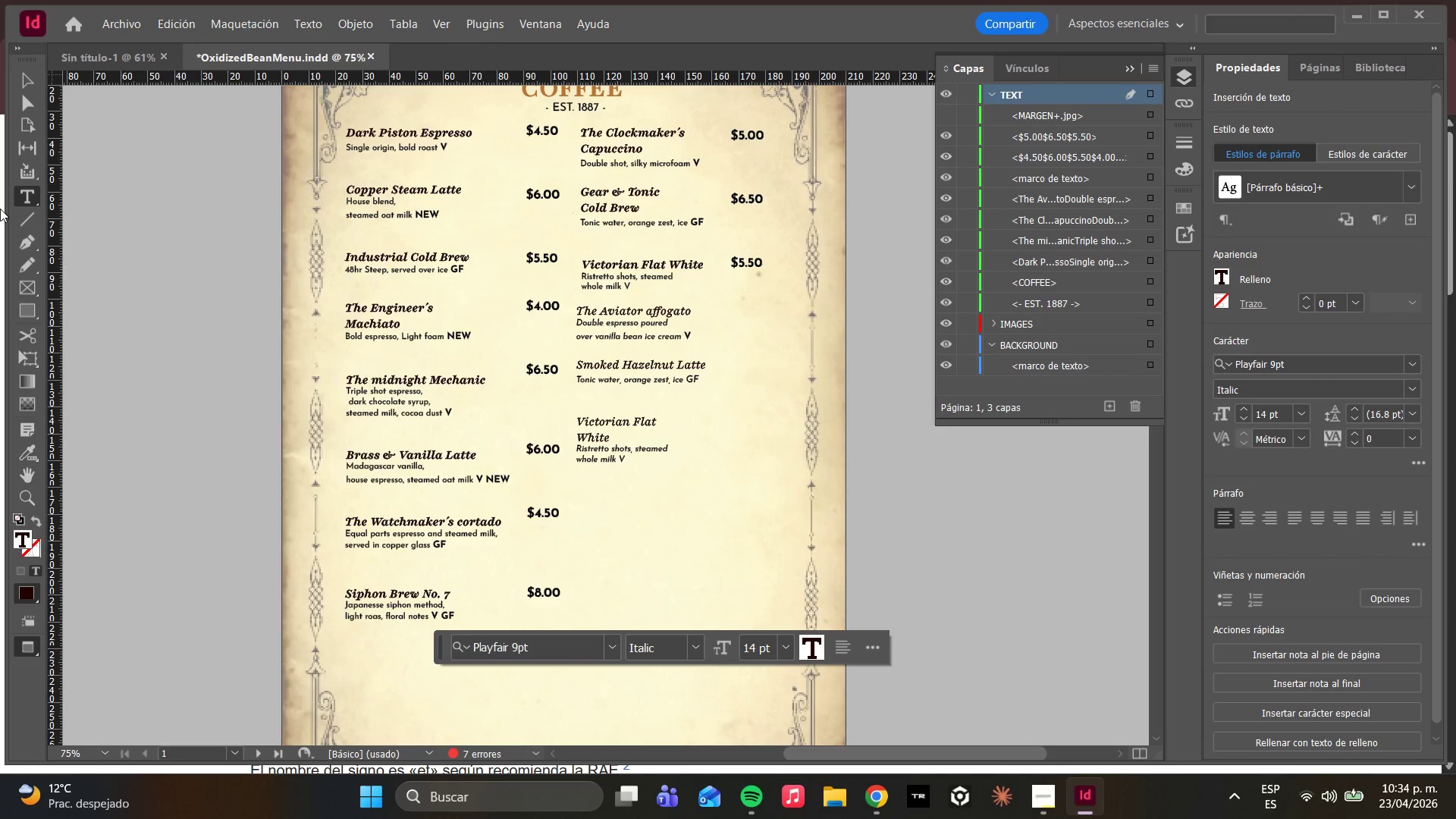 
left_click([31, 112])
 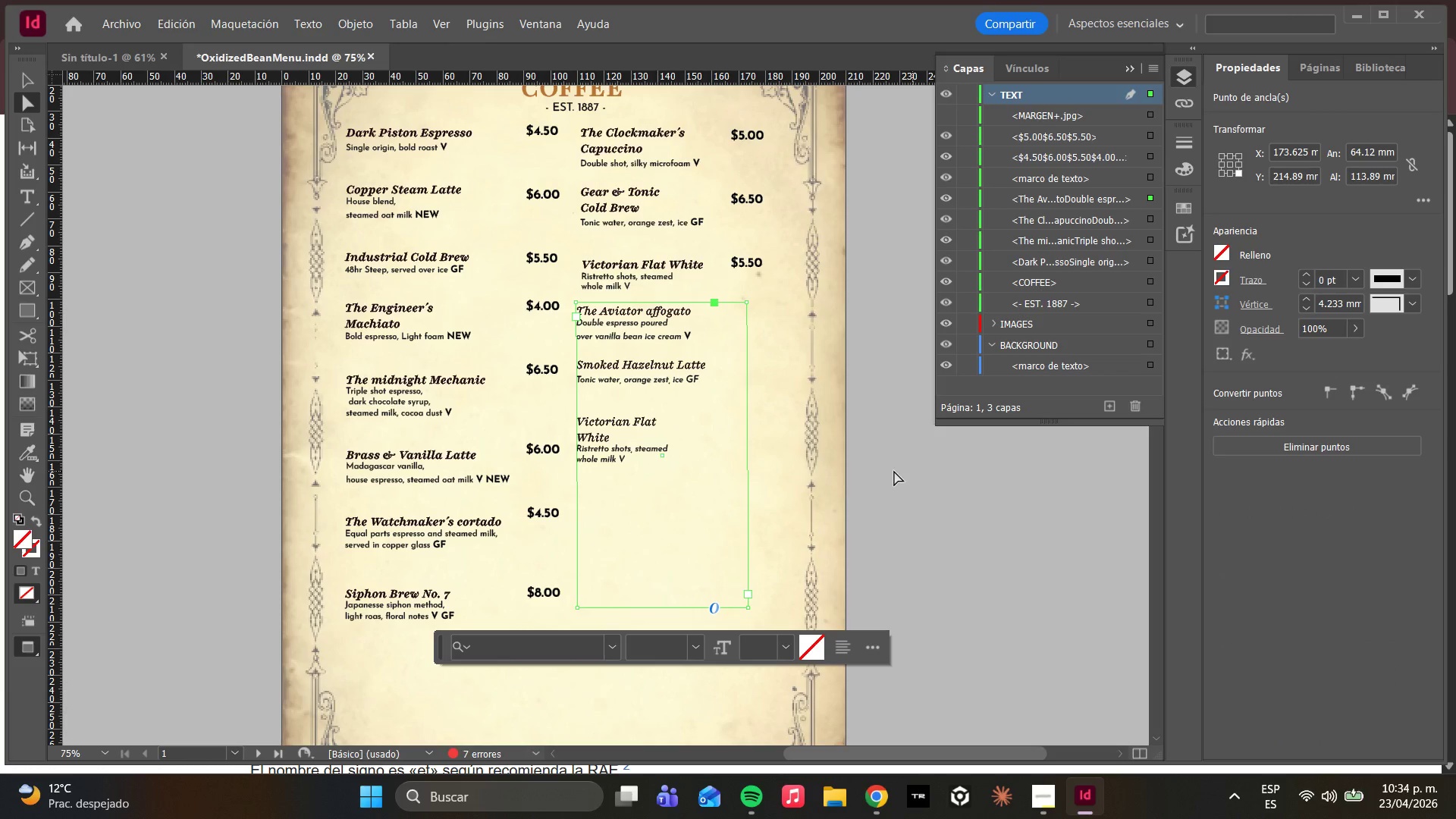 
left_click([814, 469])
 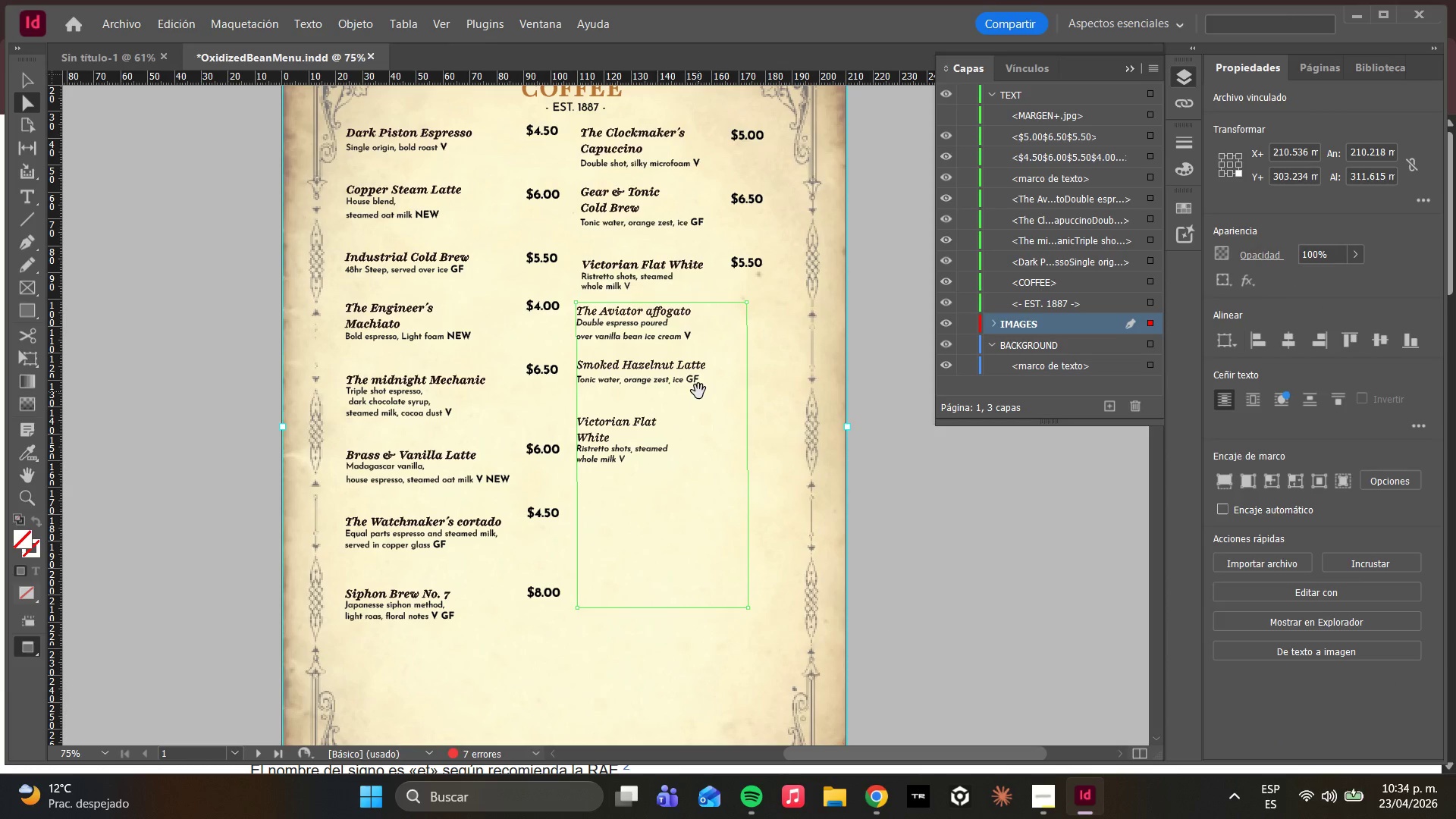 
double_click([698, 391])
 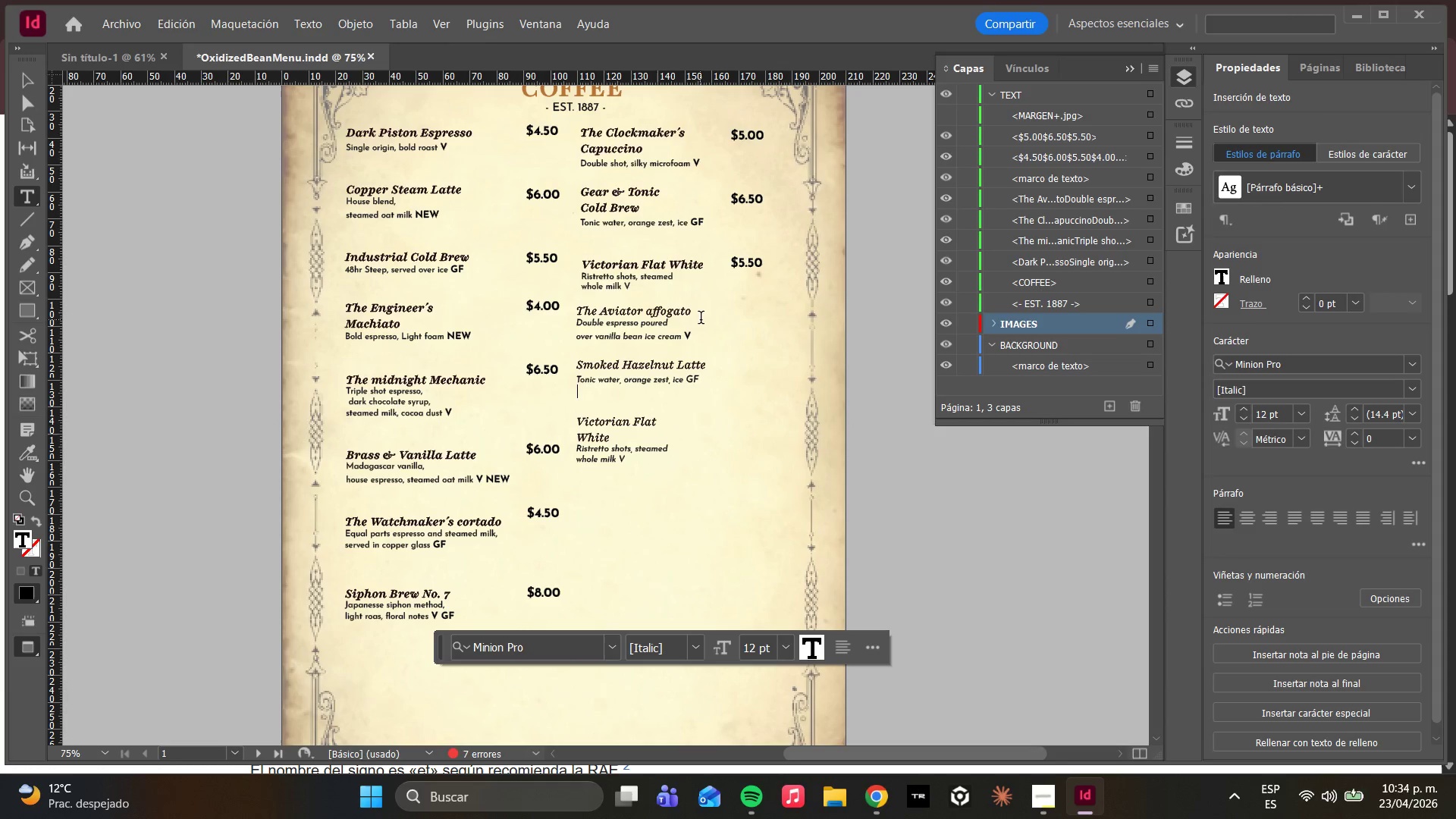 
left_click_drag(start_coordinate=[698, 307], to_coordinate=[601, 305])
 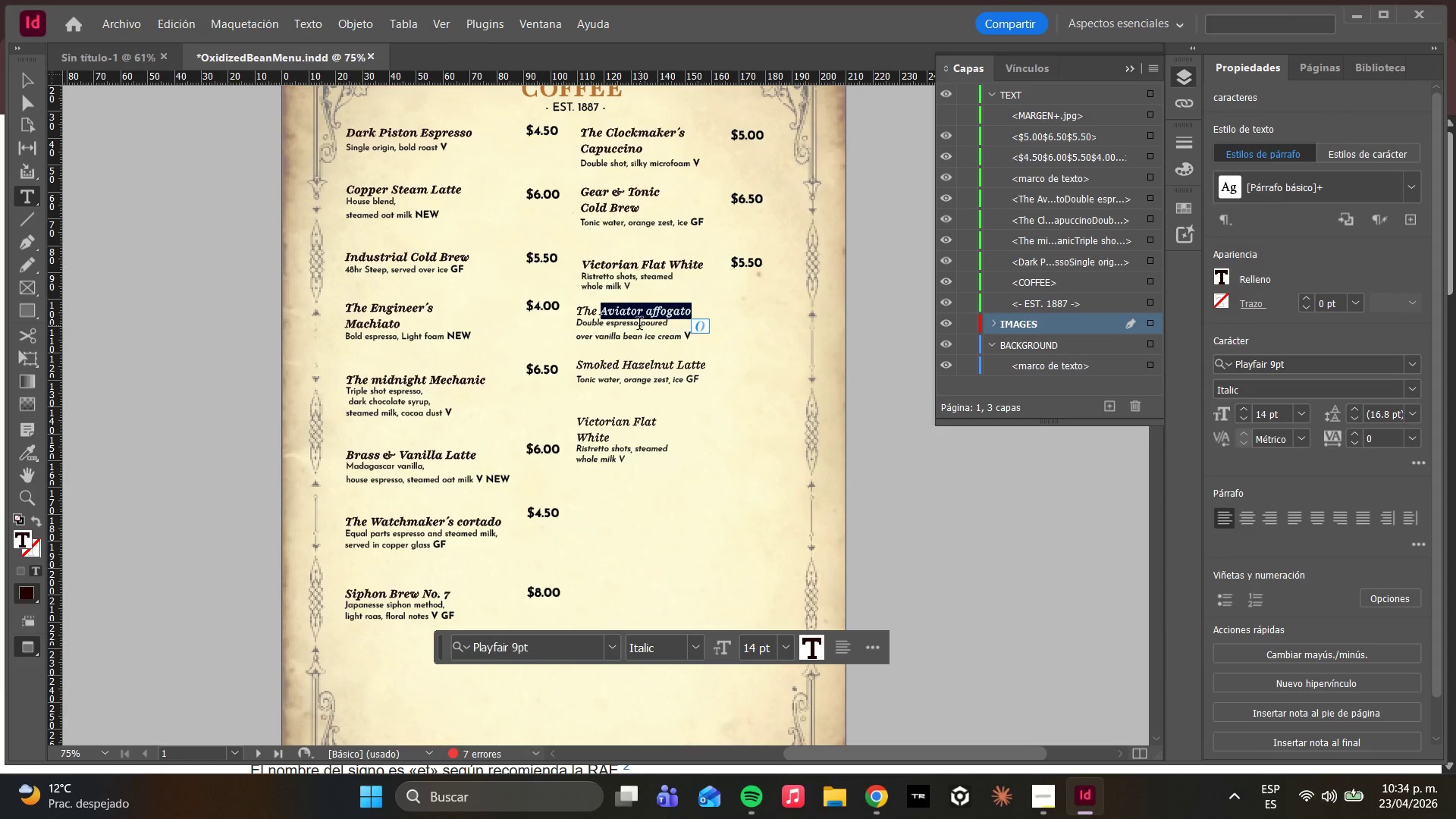 
left_click([632, 323])
 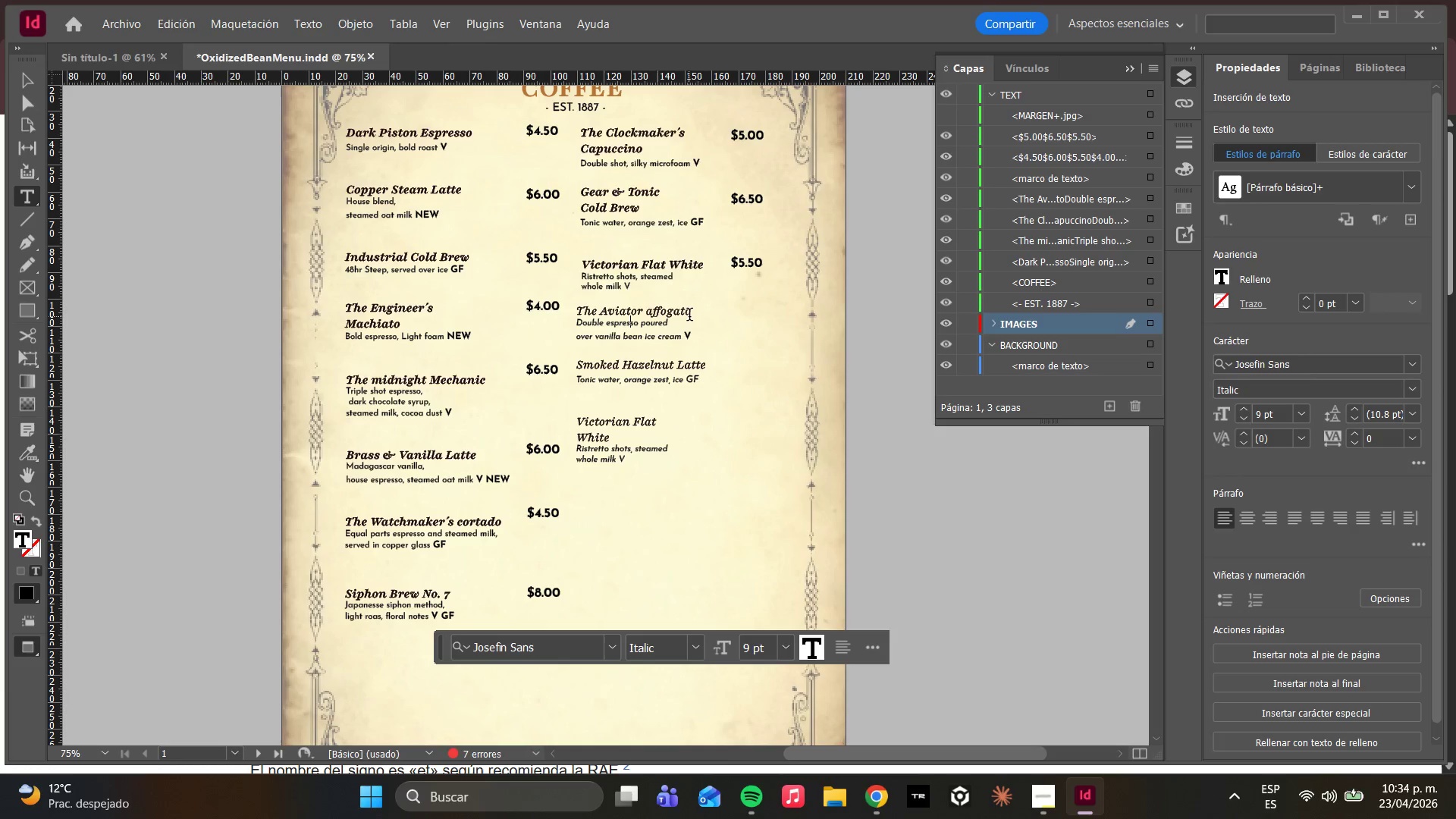 
left_click_drag(start_coordinate=[689, 314], to_coordinate=[548, 311])
 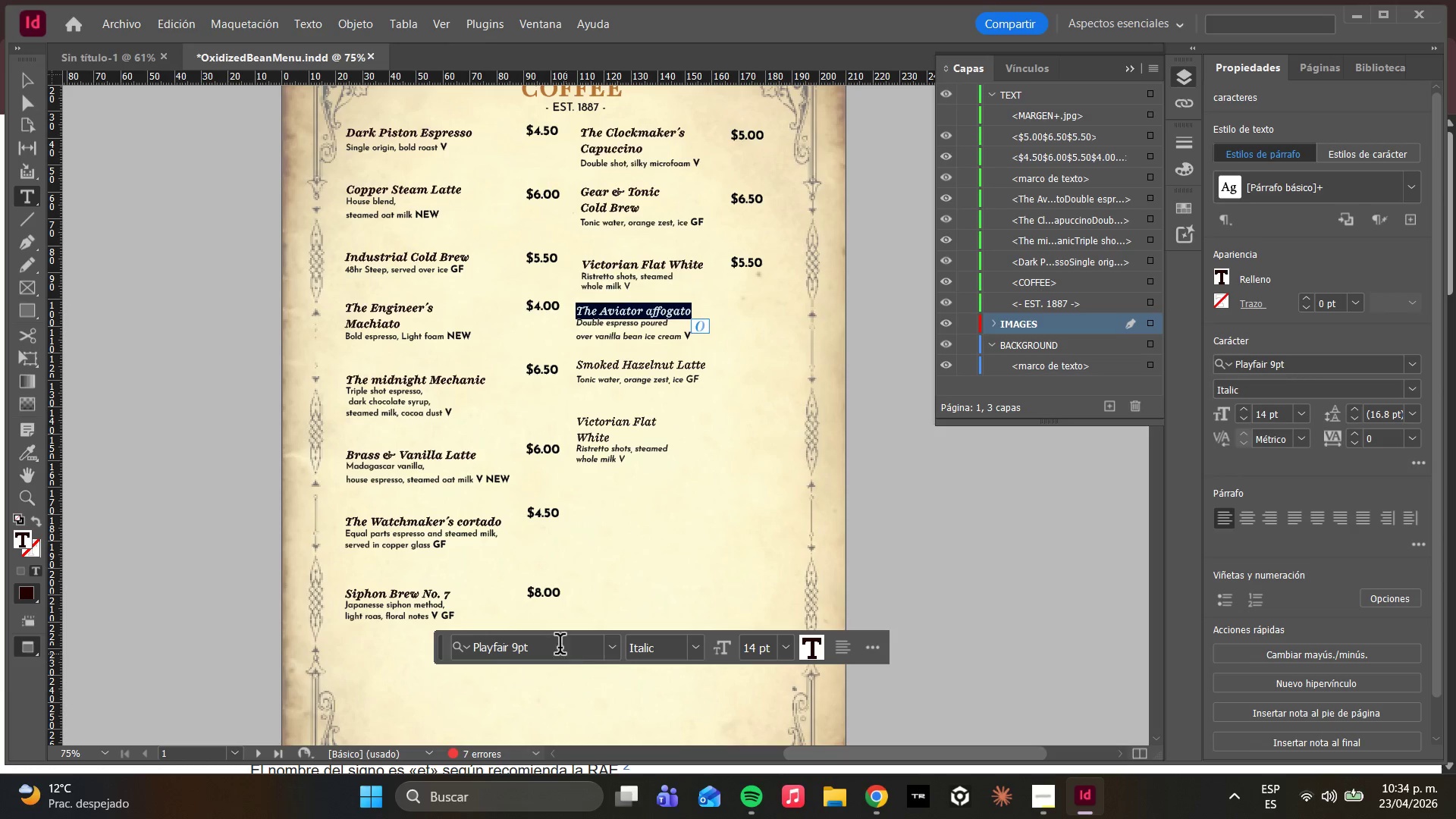 
left_click([556, 642])
 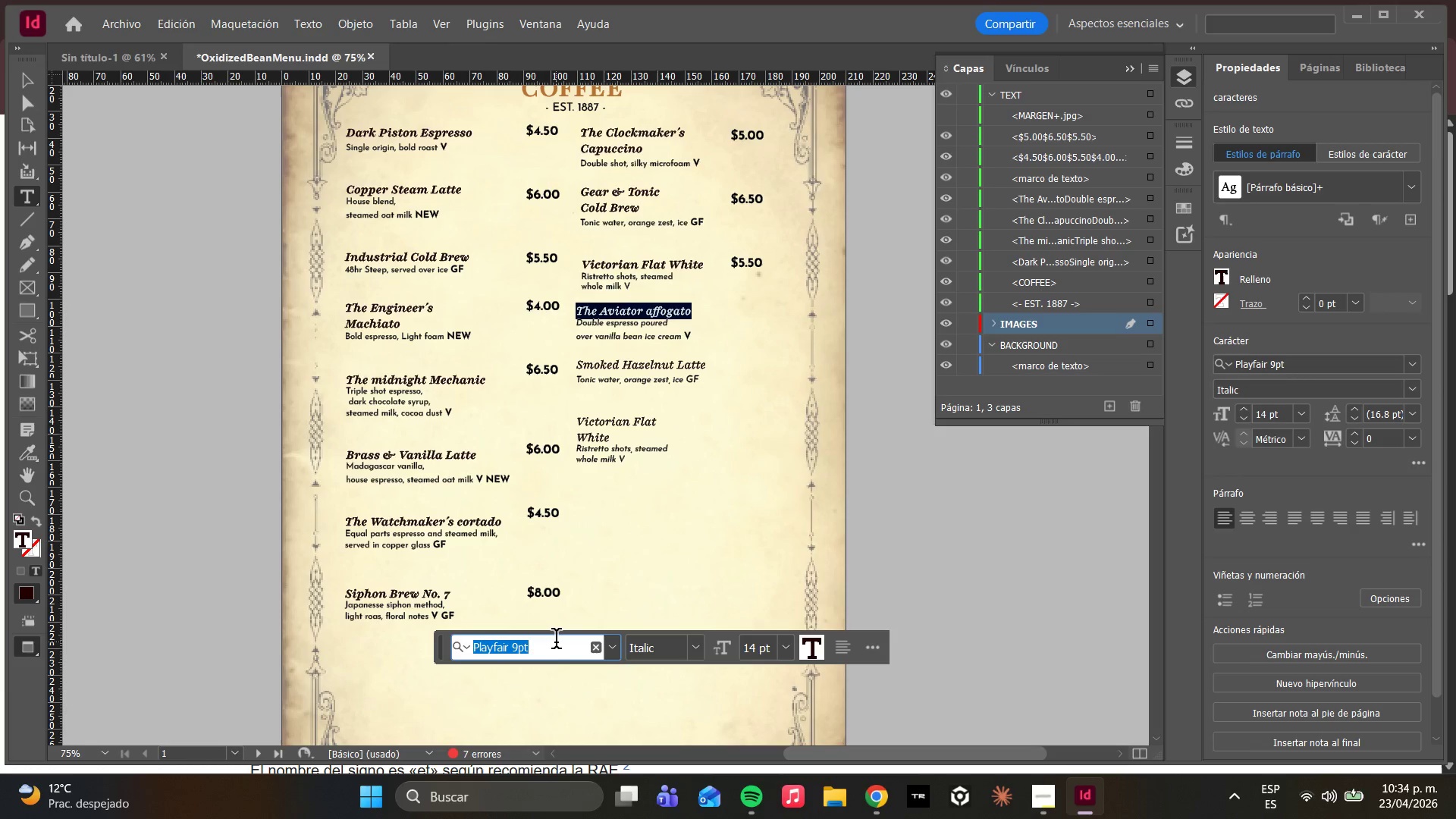 
type(play)
 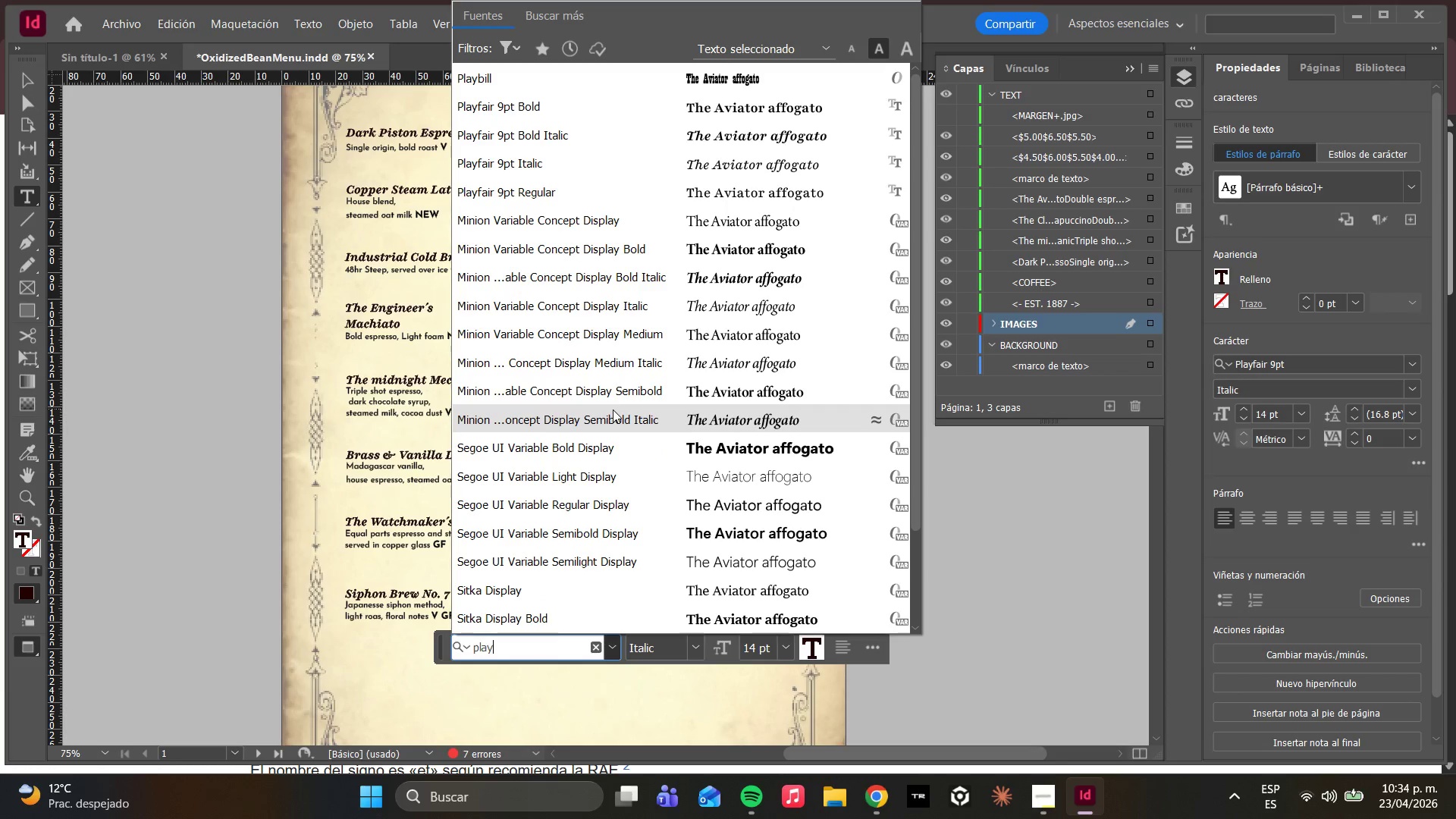 
key(F)
 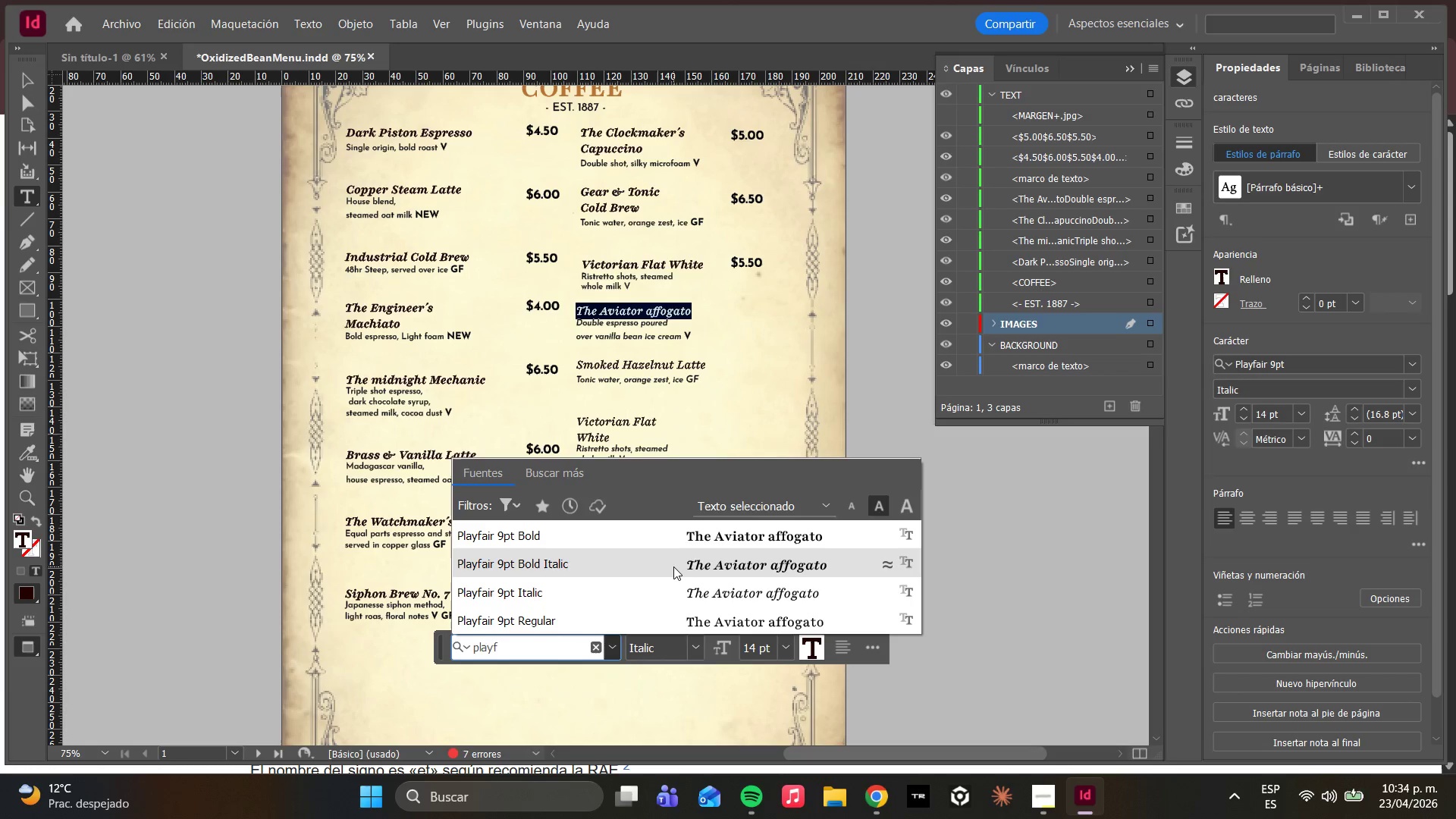 
left_click([664, 572])
 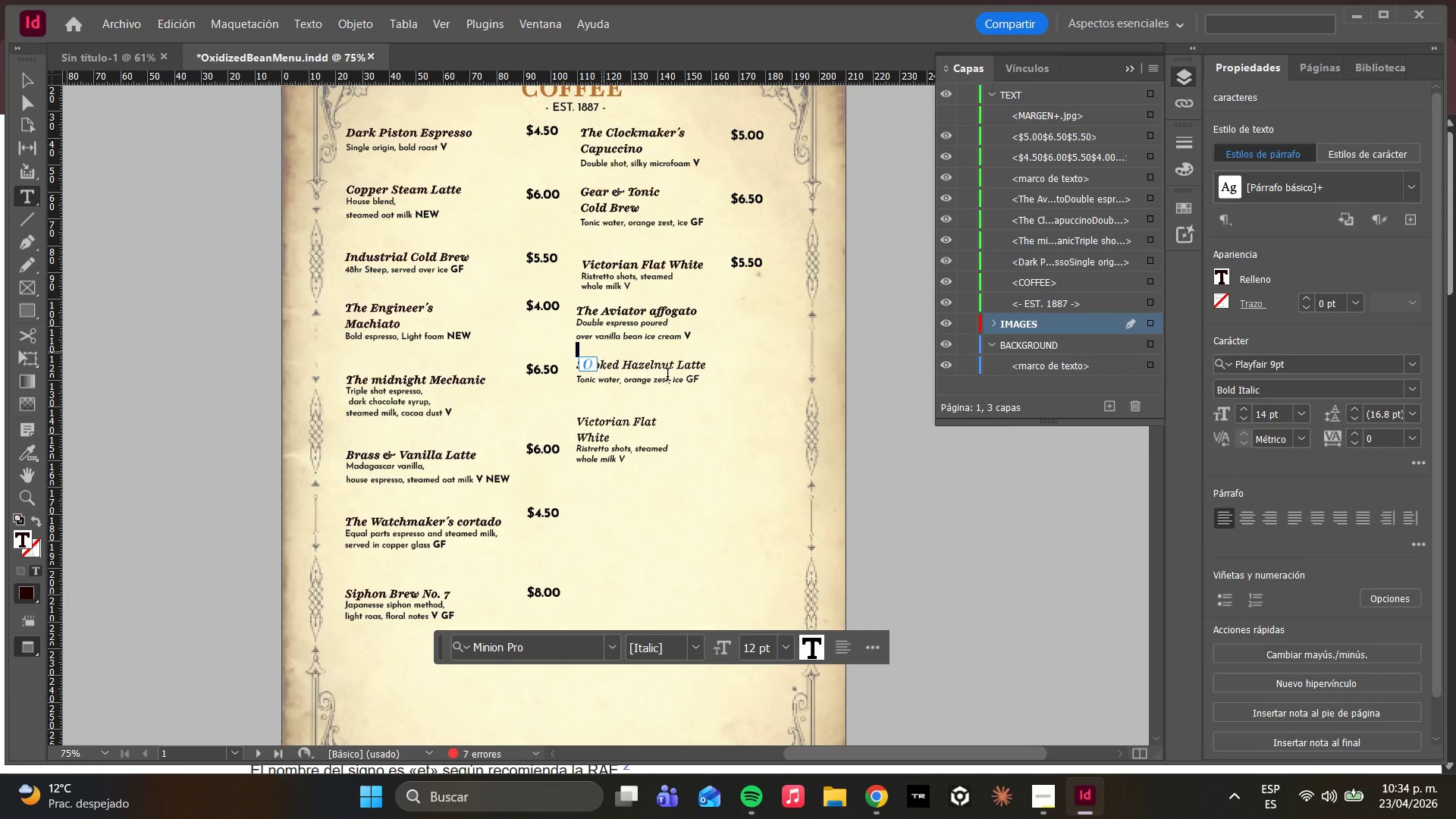 
left_click([703, 372])
 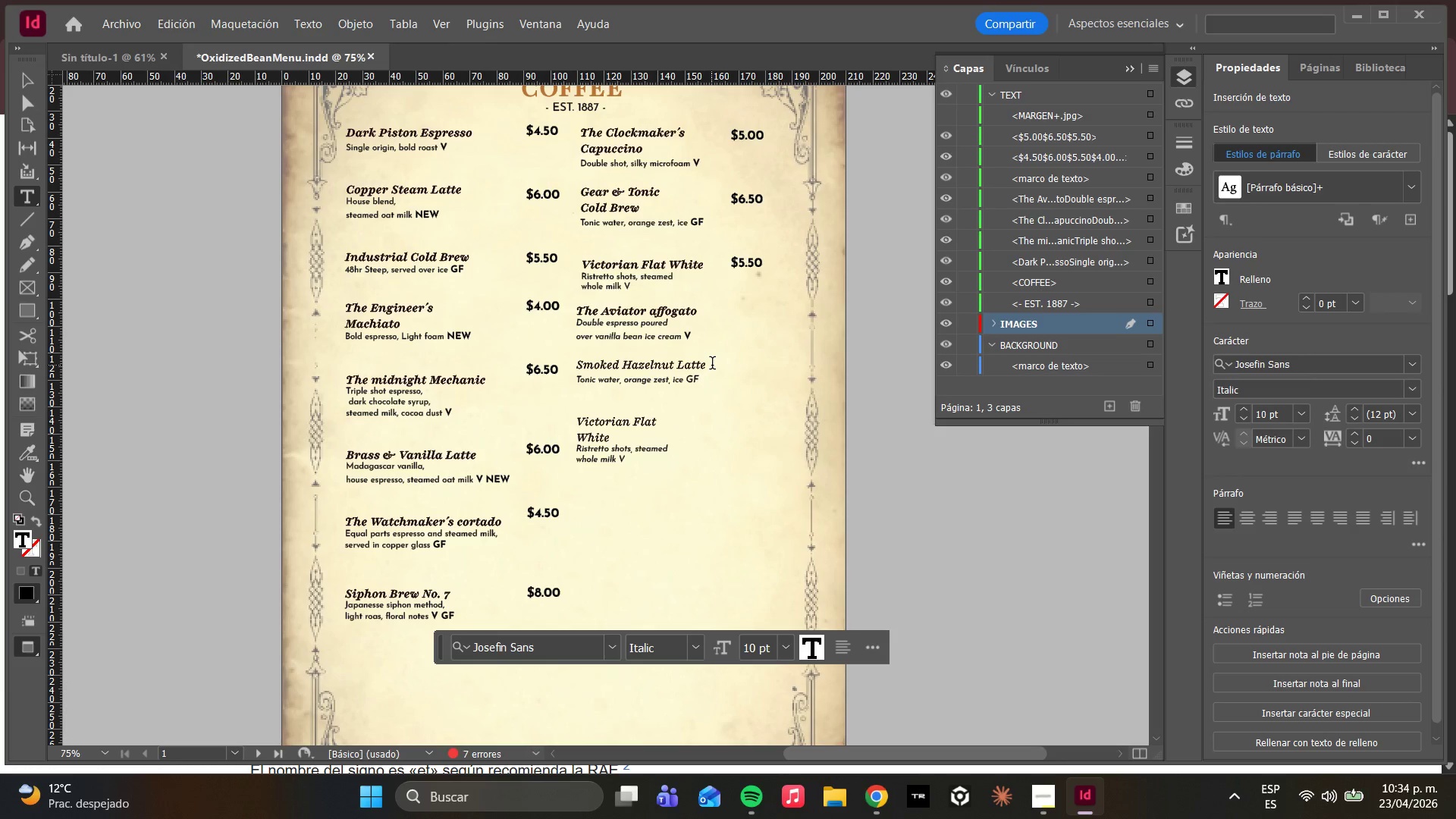 
left_click_drag(start_coordinate=[712, 365], to_coordinate=[588, 353])
 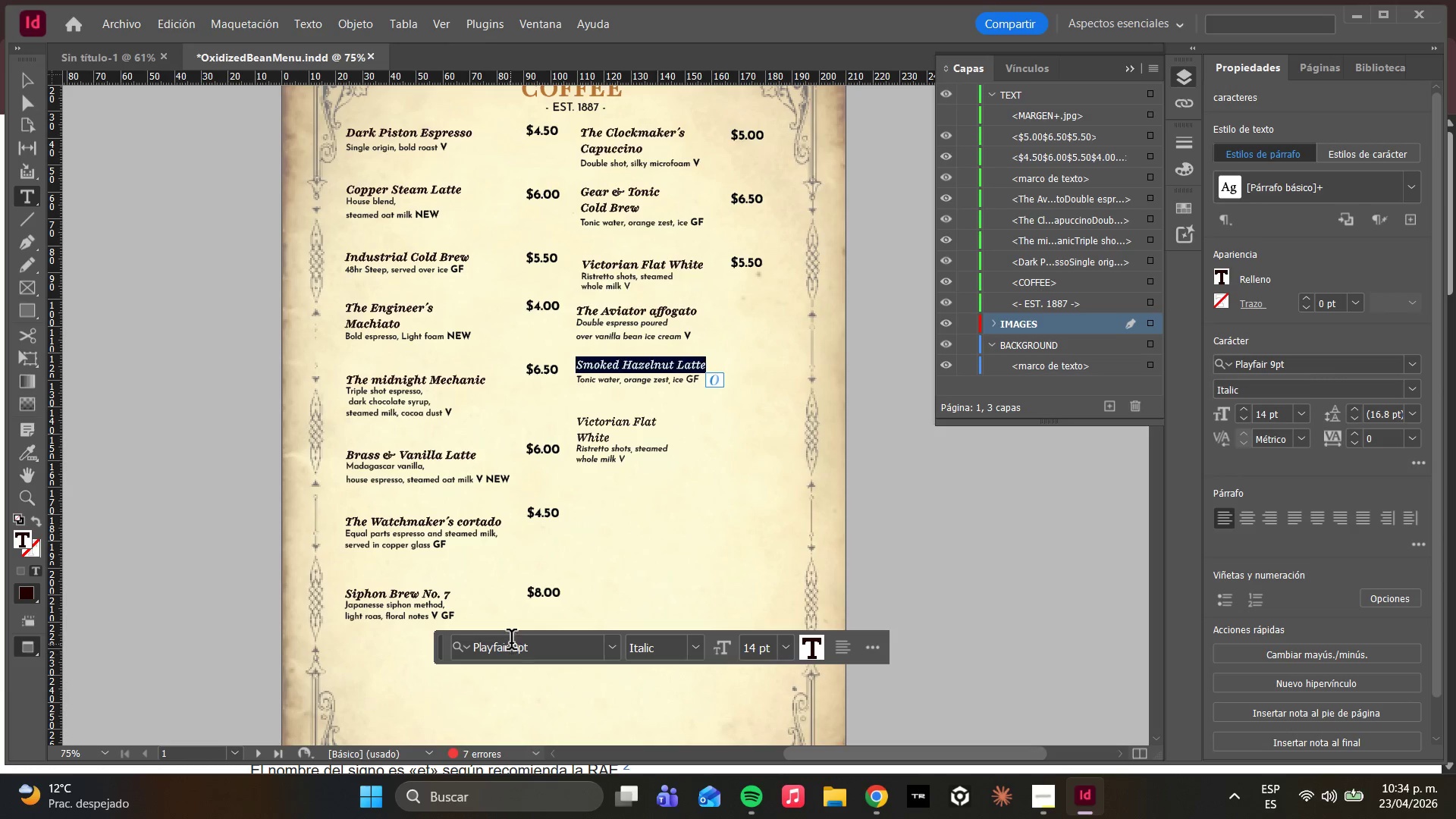 
left_click([511, 637])
 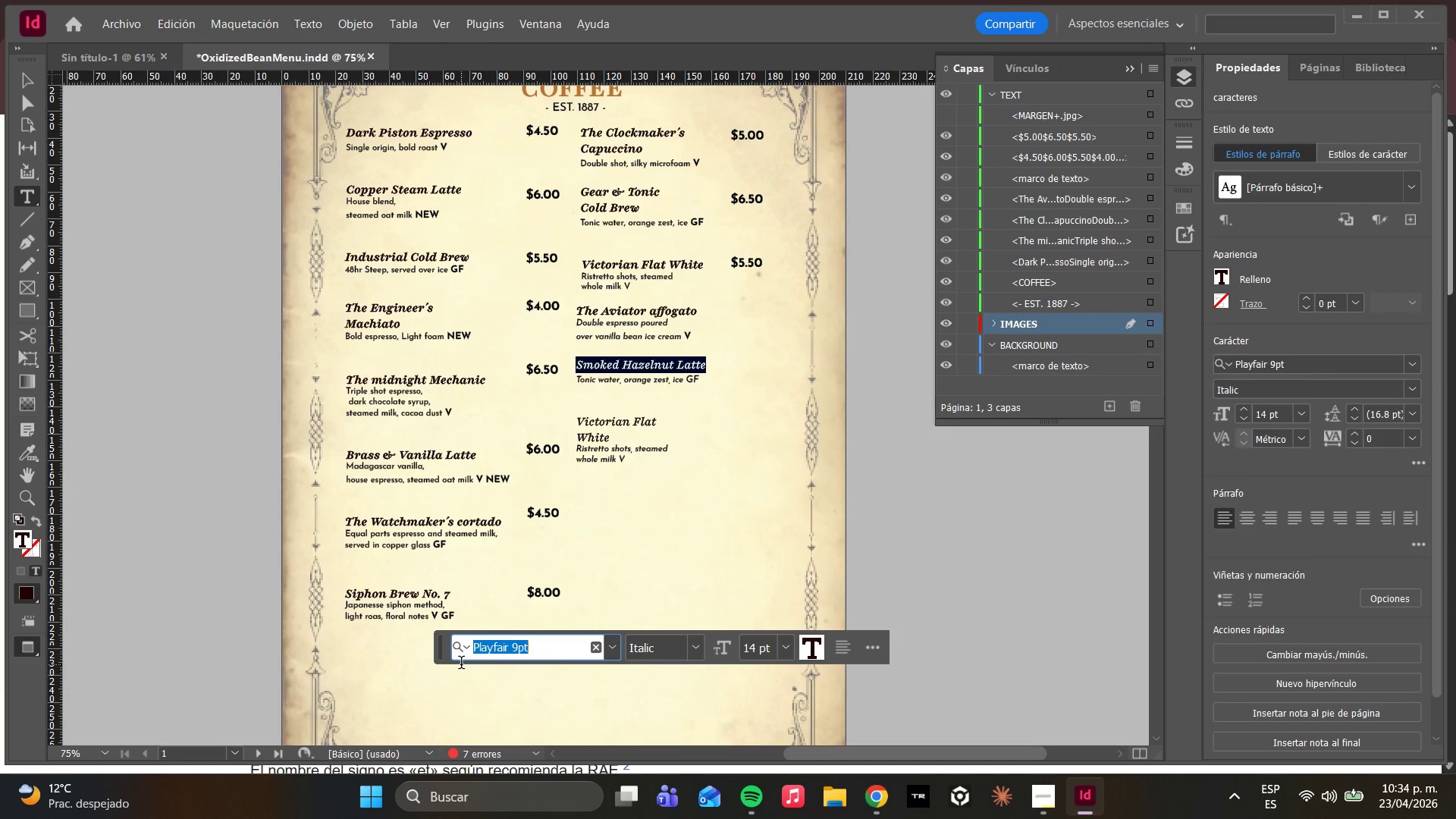 
type(playfar)
 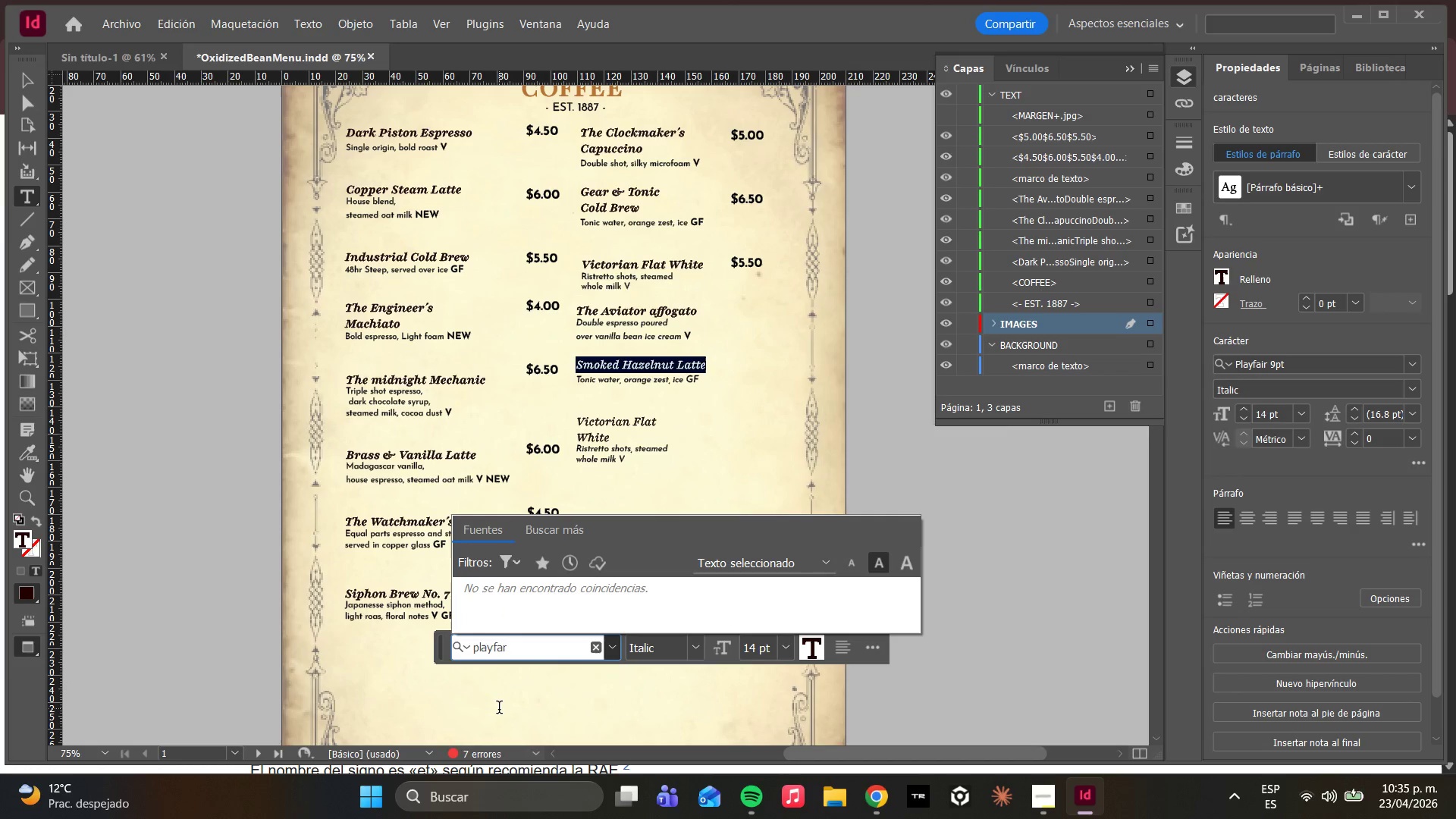 
key(Backspace)
 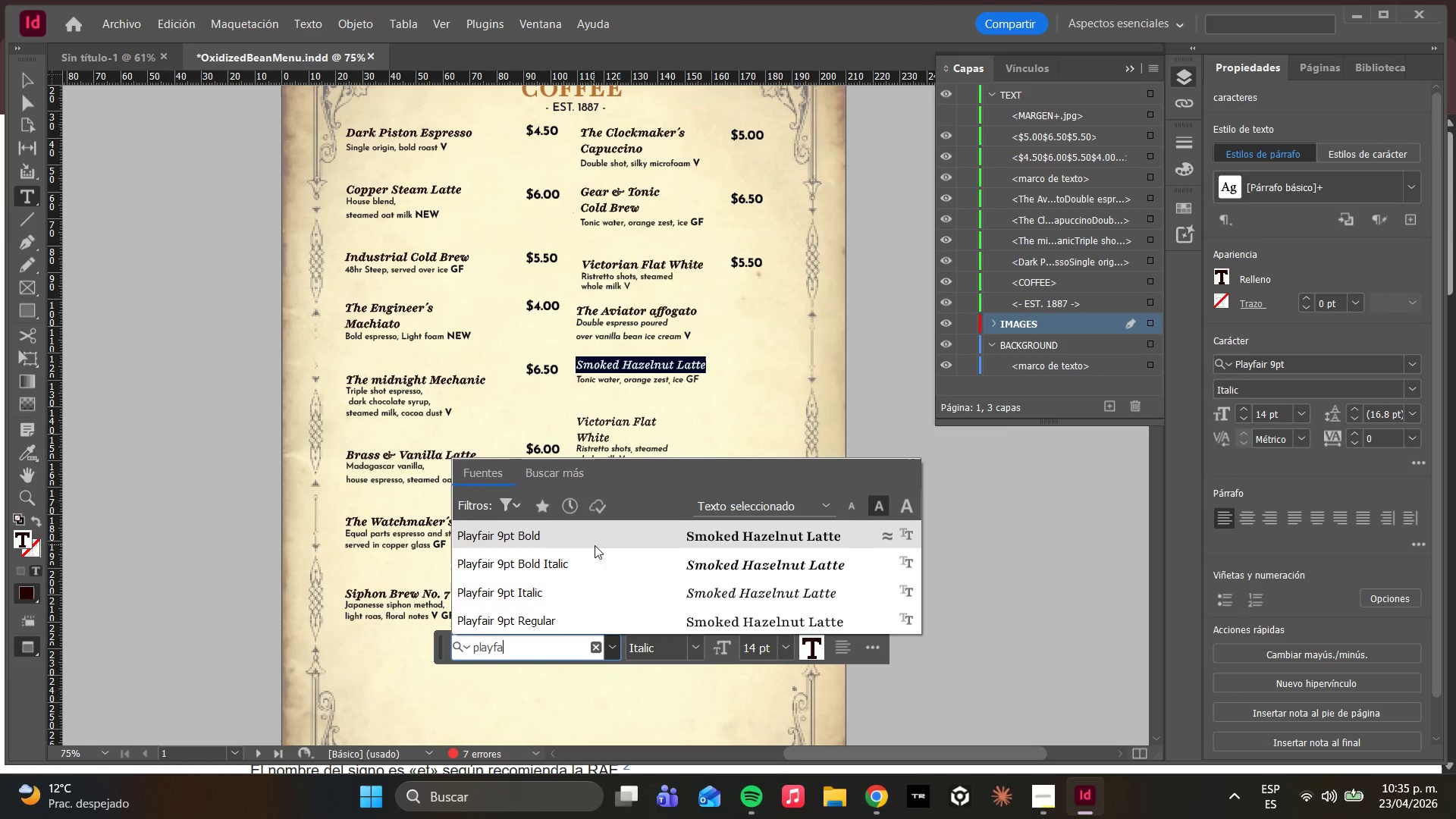 
left_click([594, 573])
 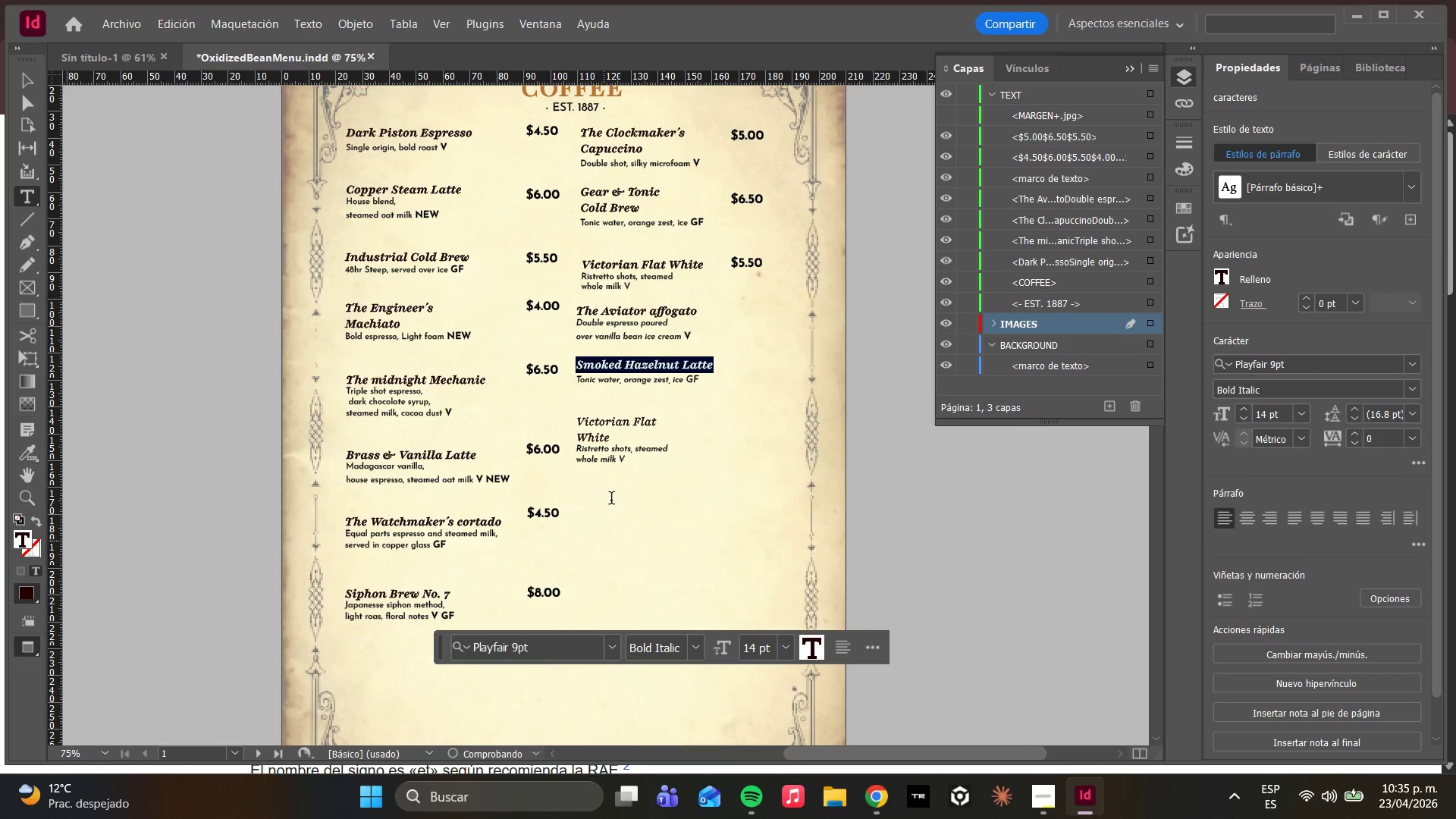 
left_click([669, 415])
 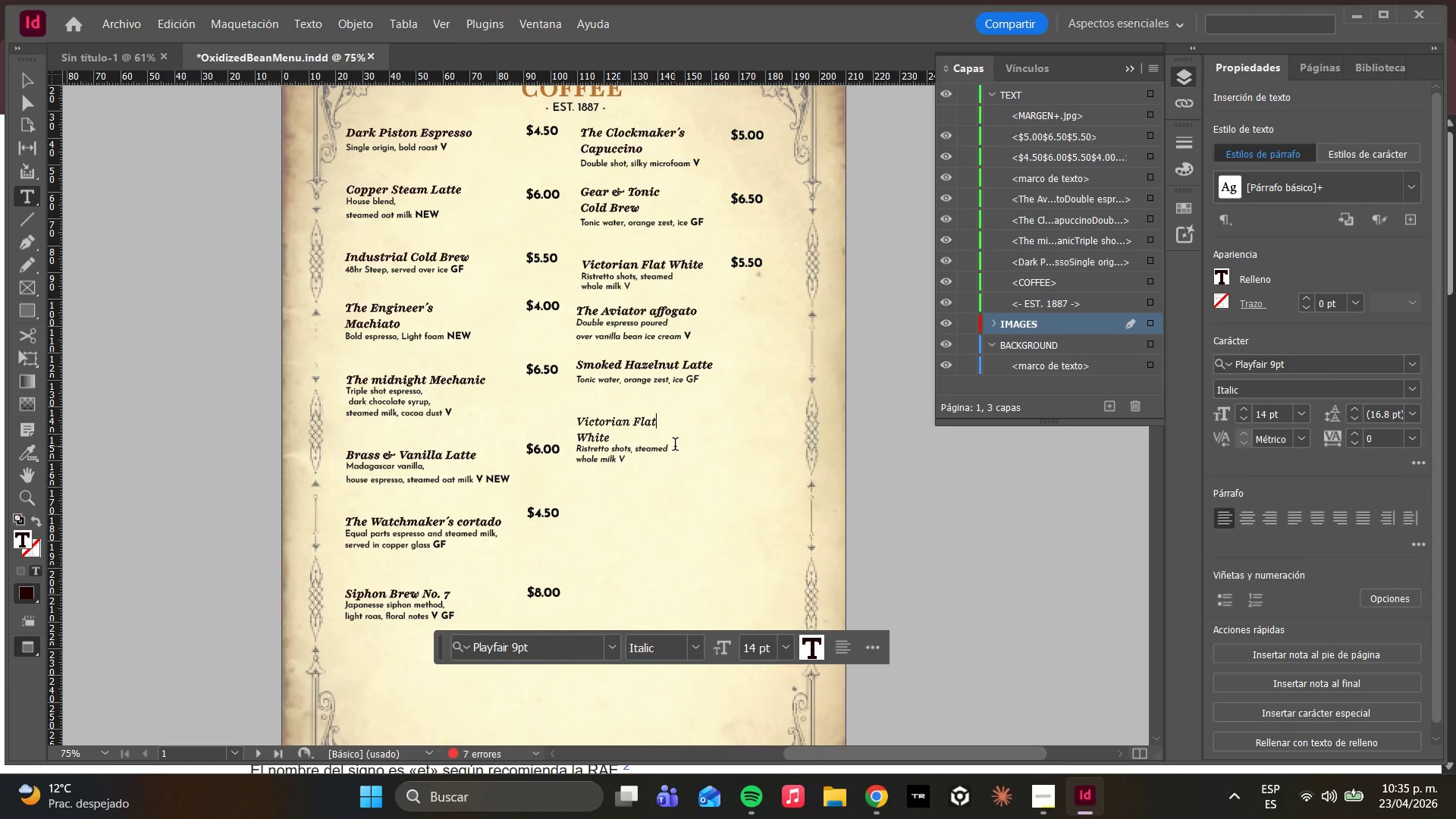 
wait(23.75)
 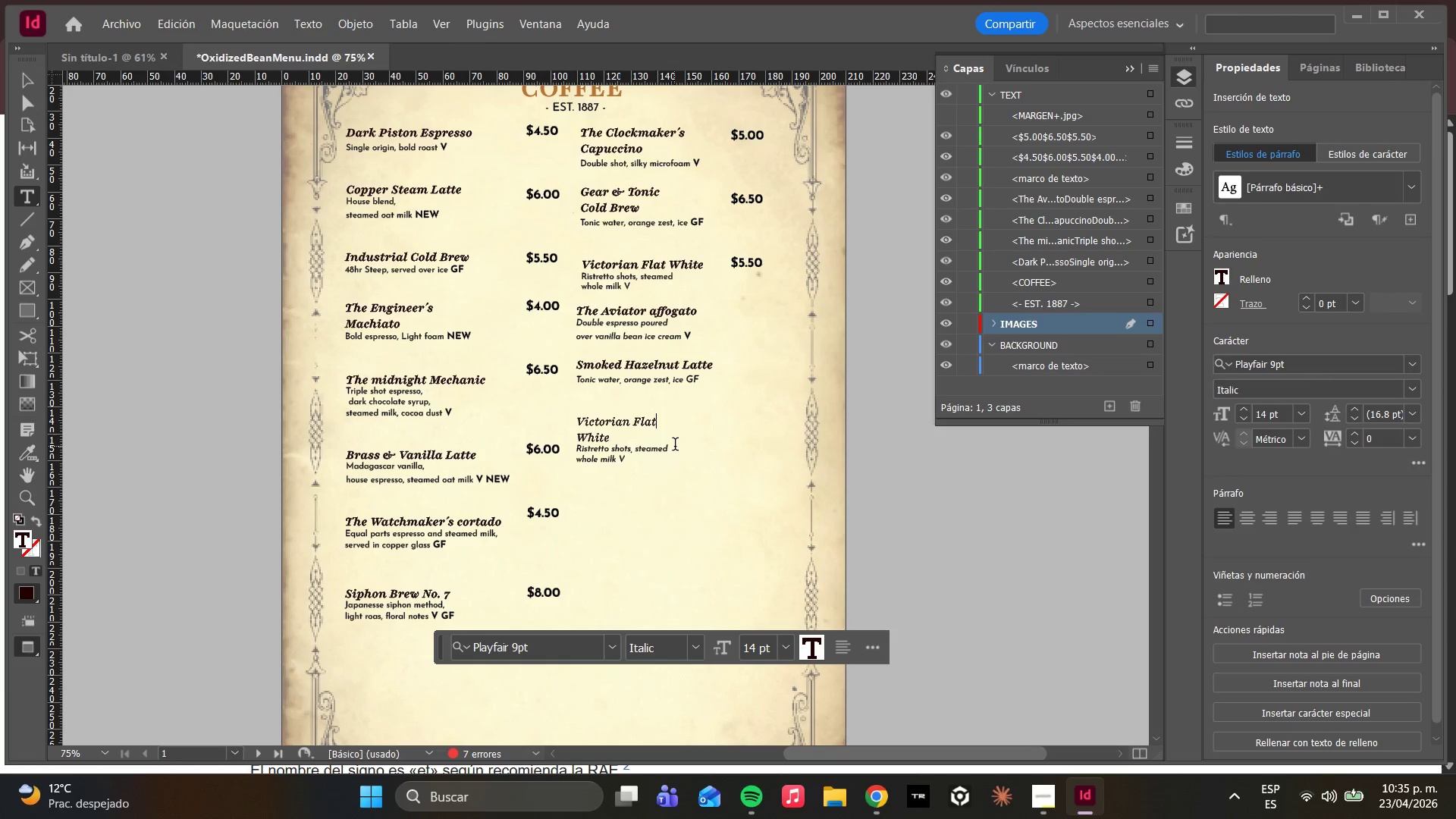 
left_click([578, 381])
 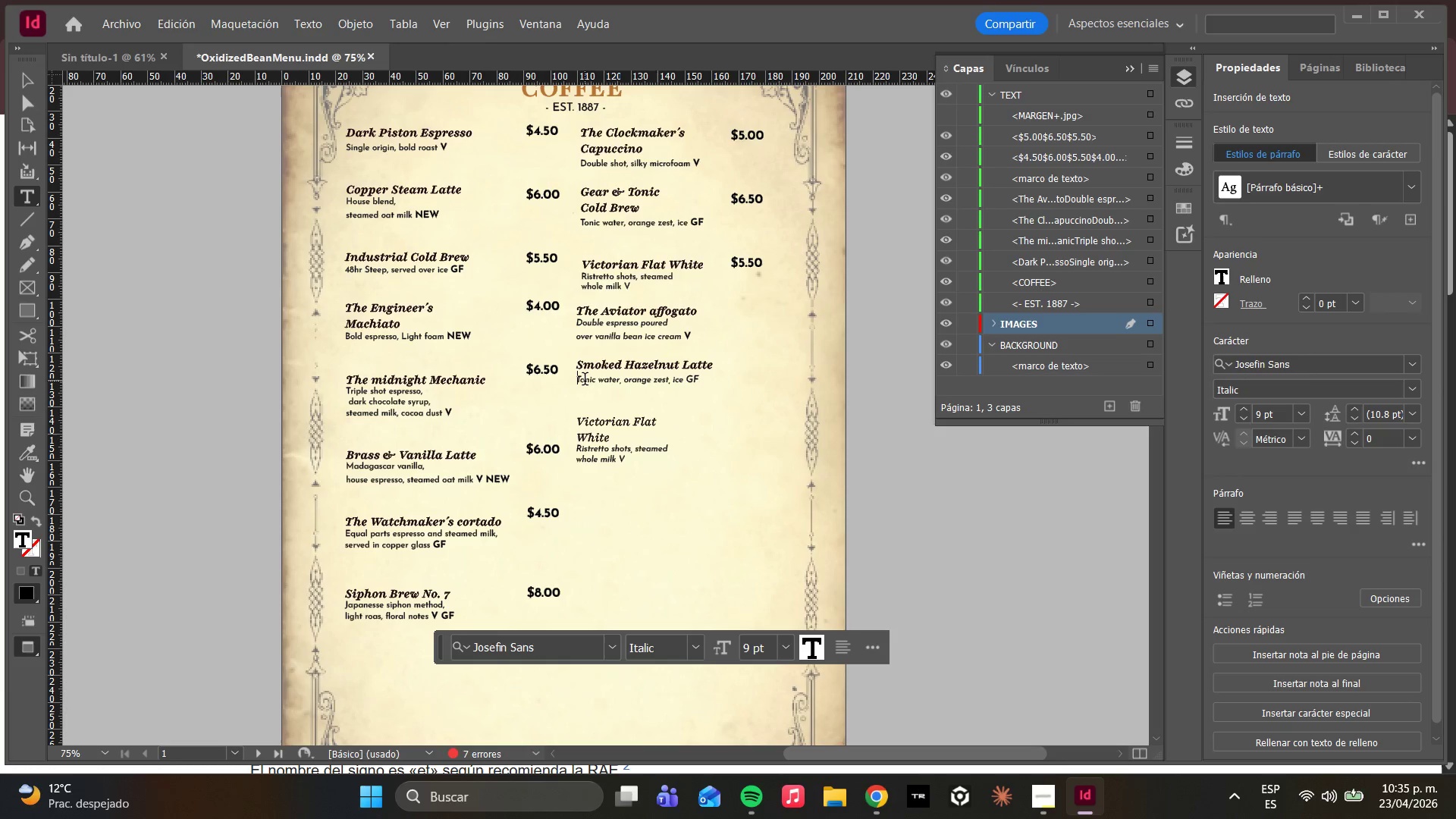 
type(House hazelnut syrup)
 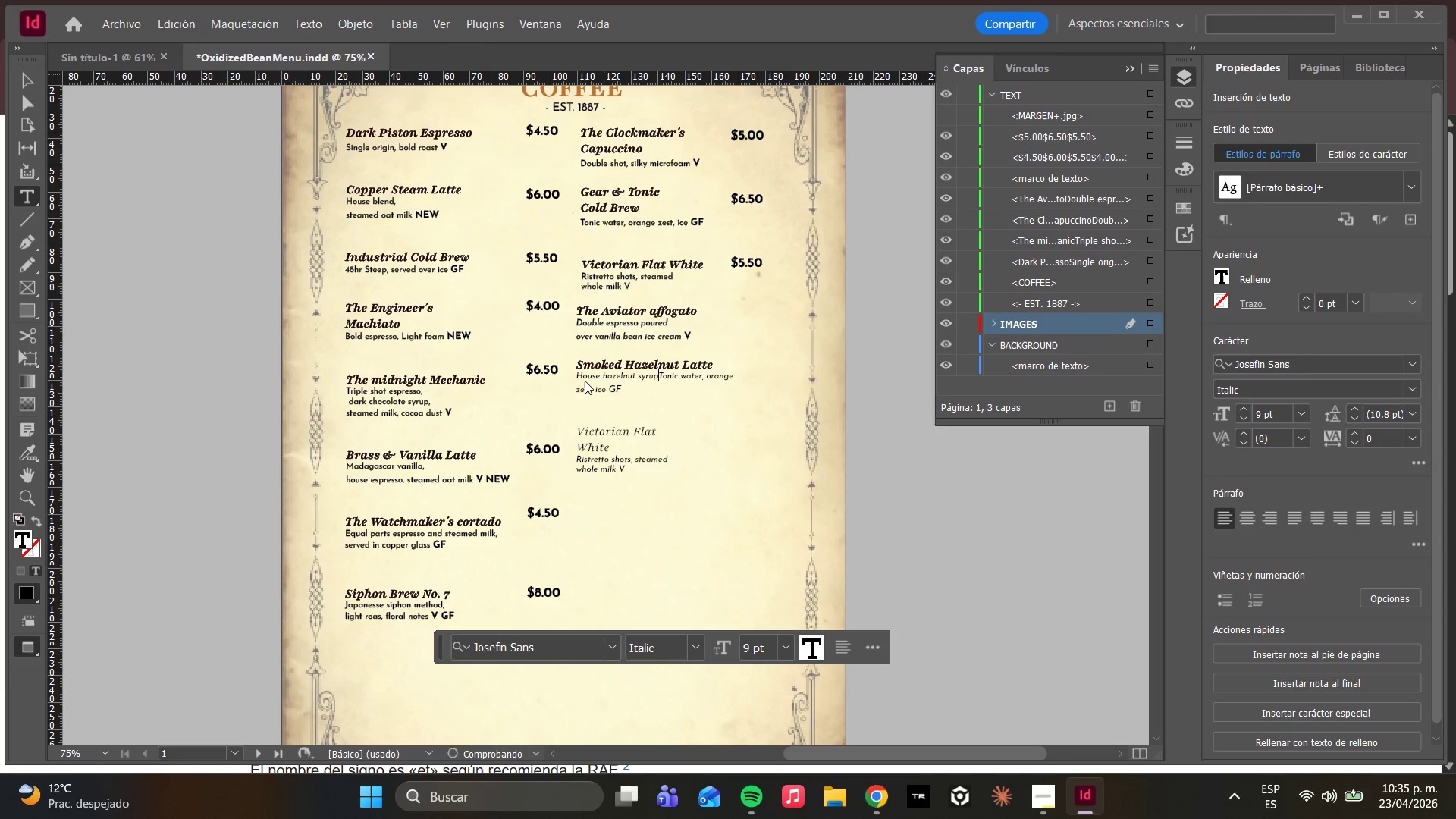 
key(Enter)
 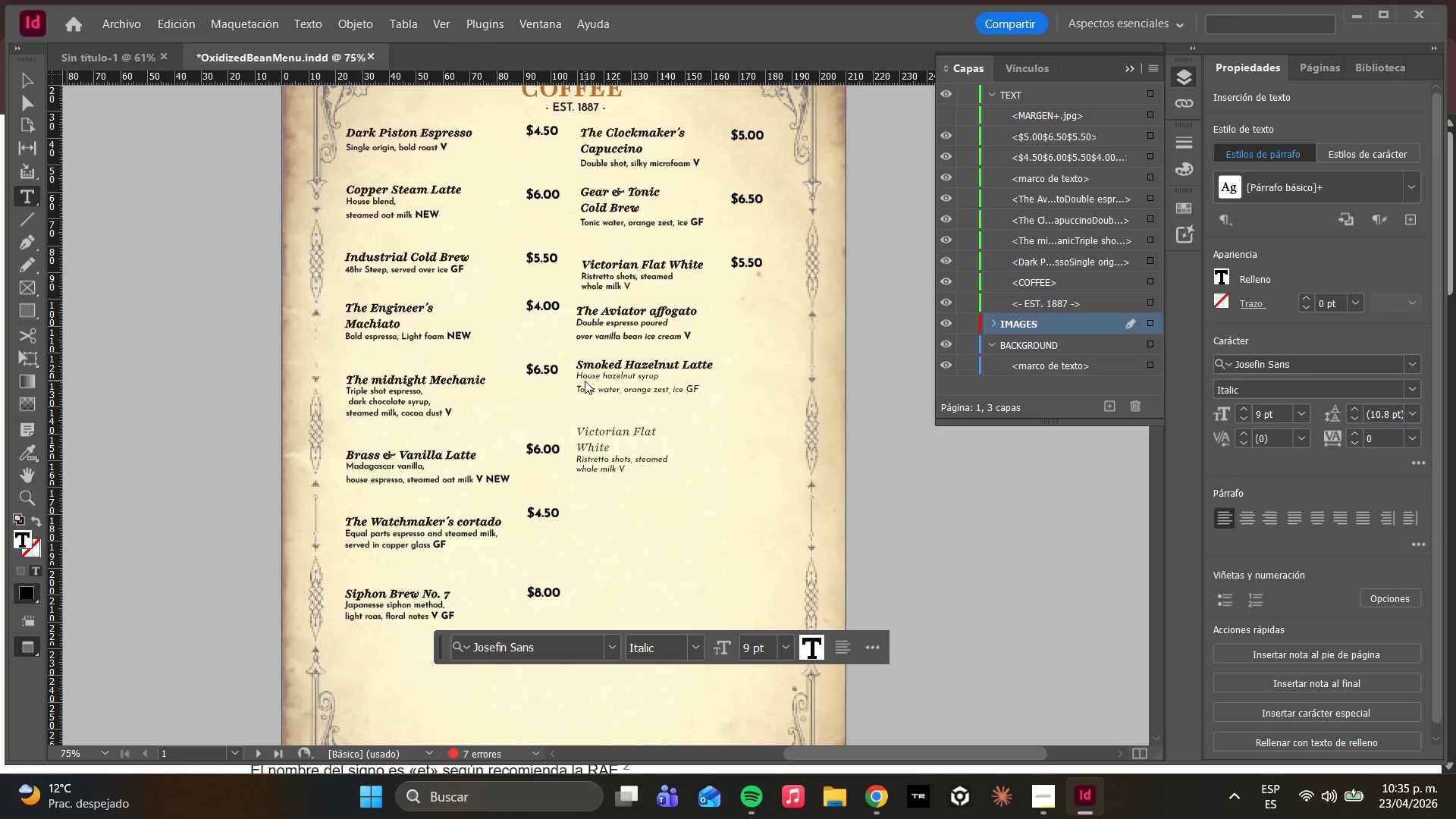 
key(Backspace)
 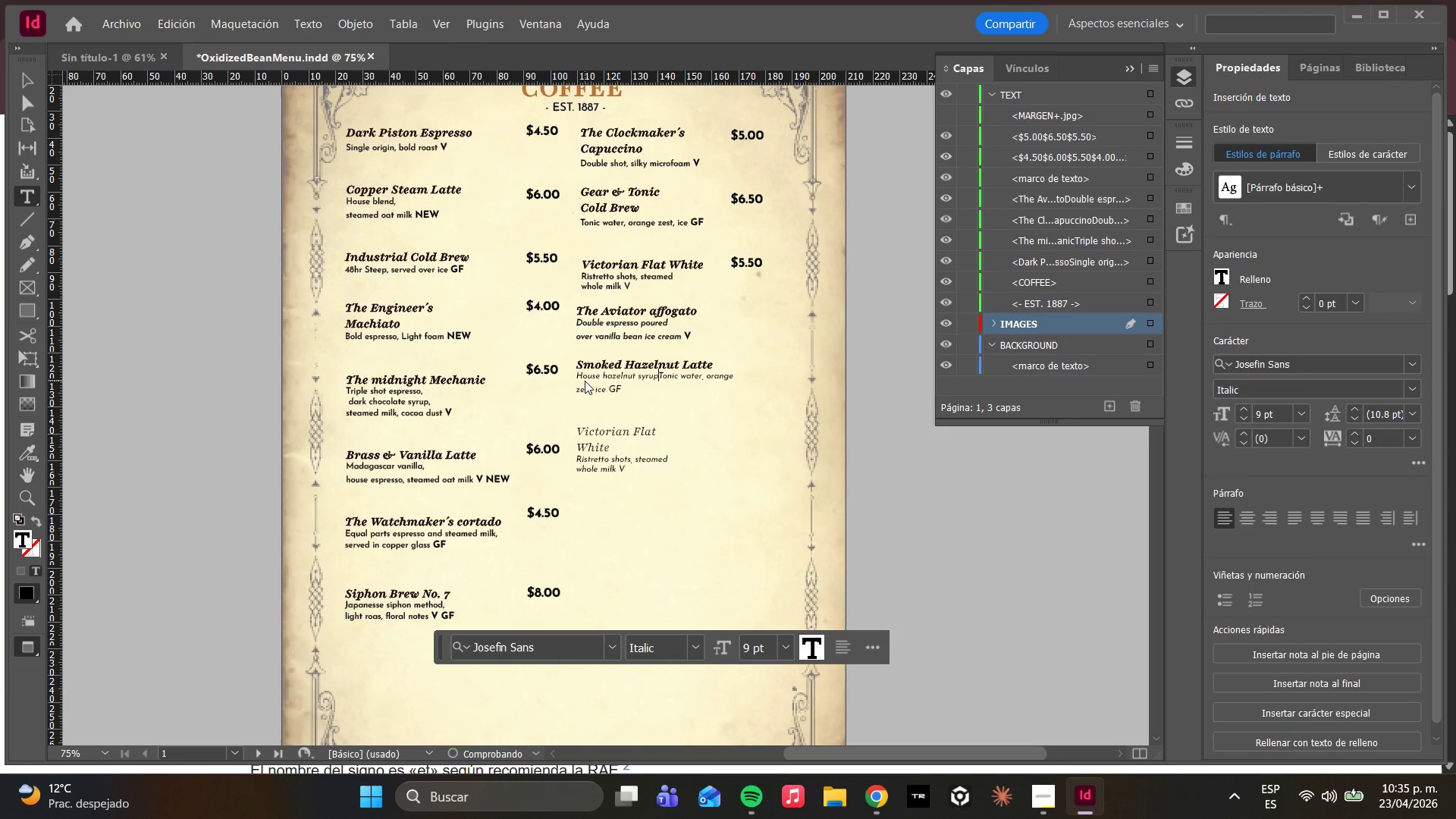 
key(Comma)
 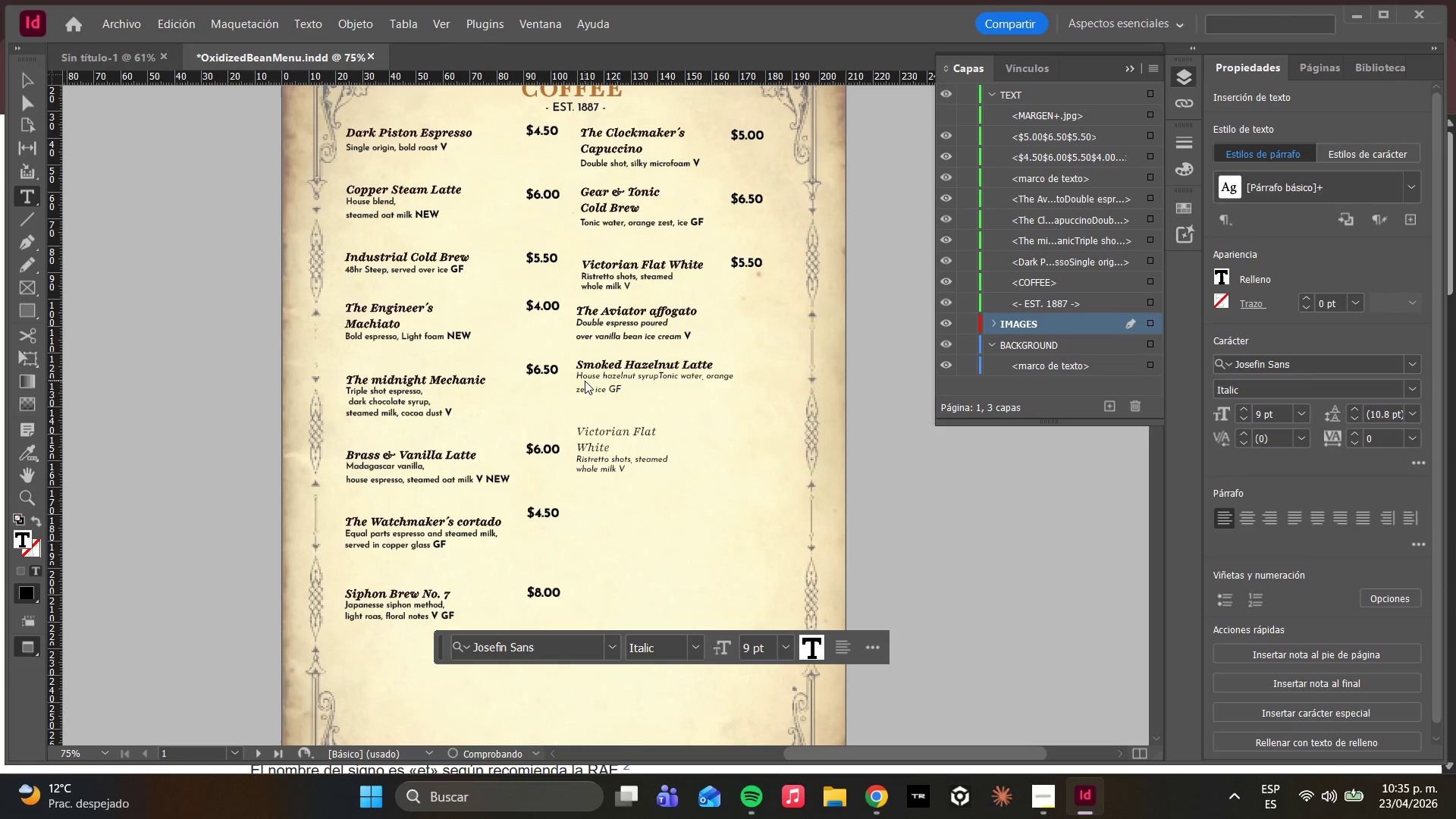 
key(Enter)
 